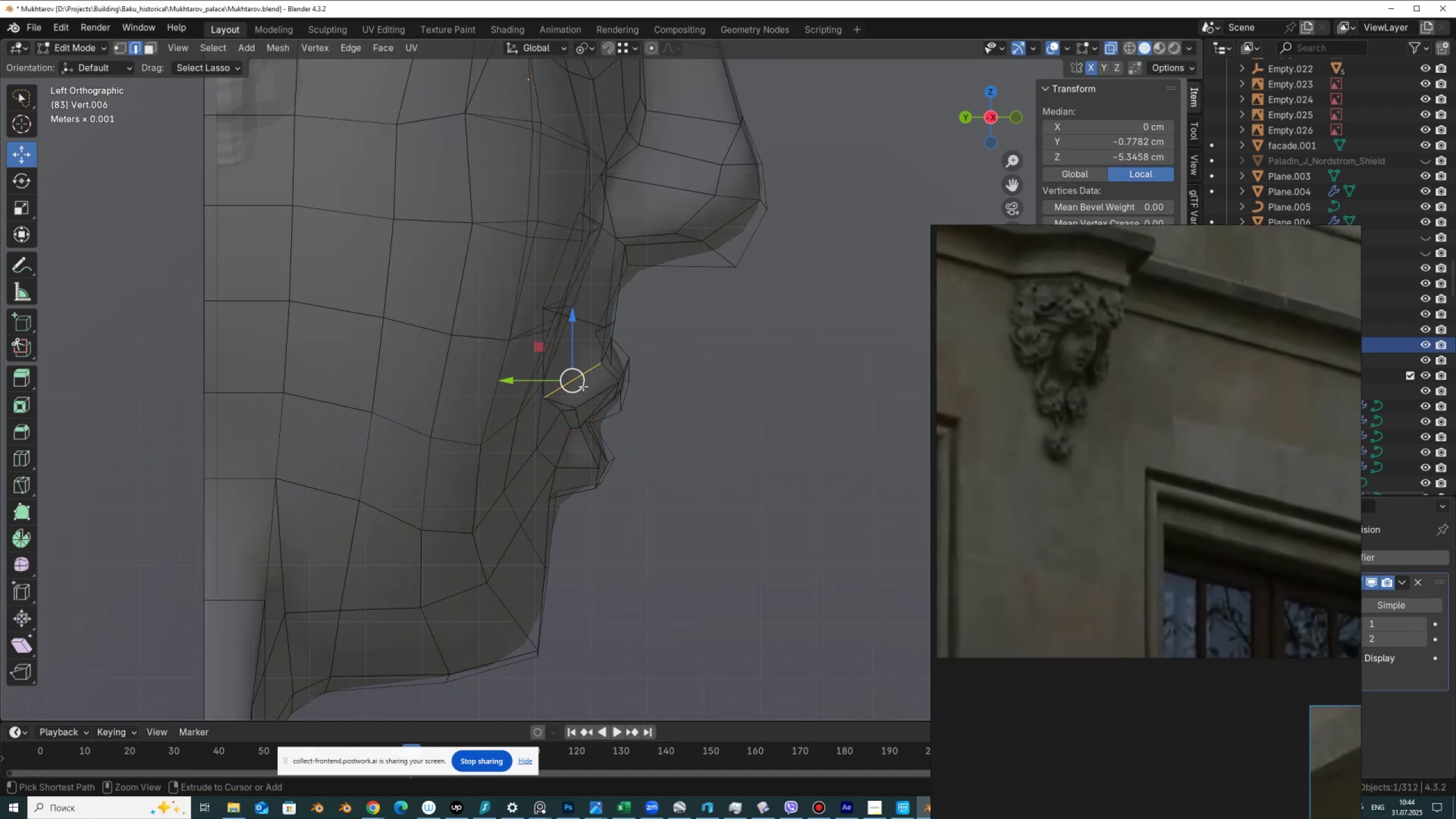 
key(Control+Z)
 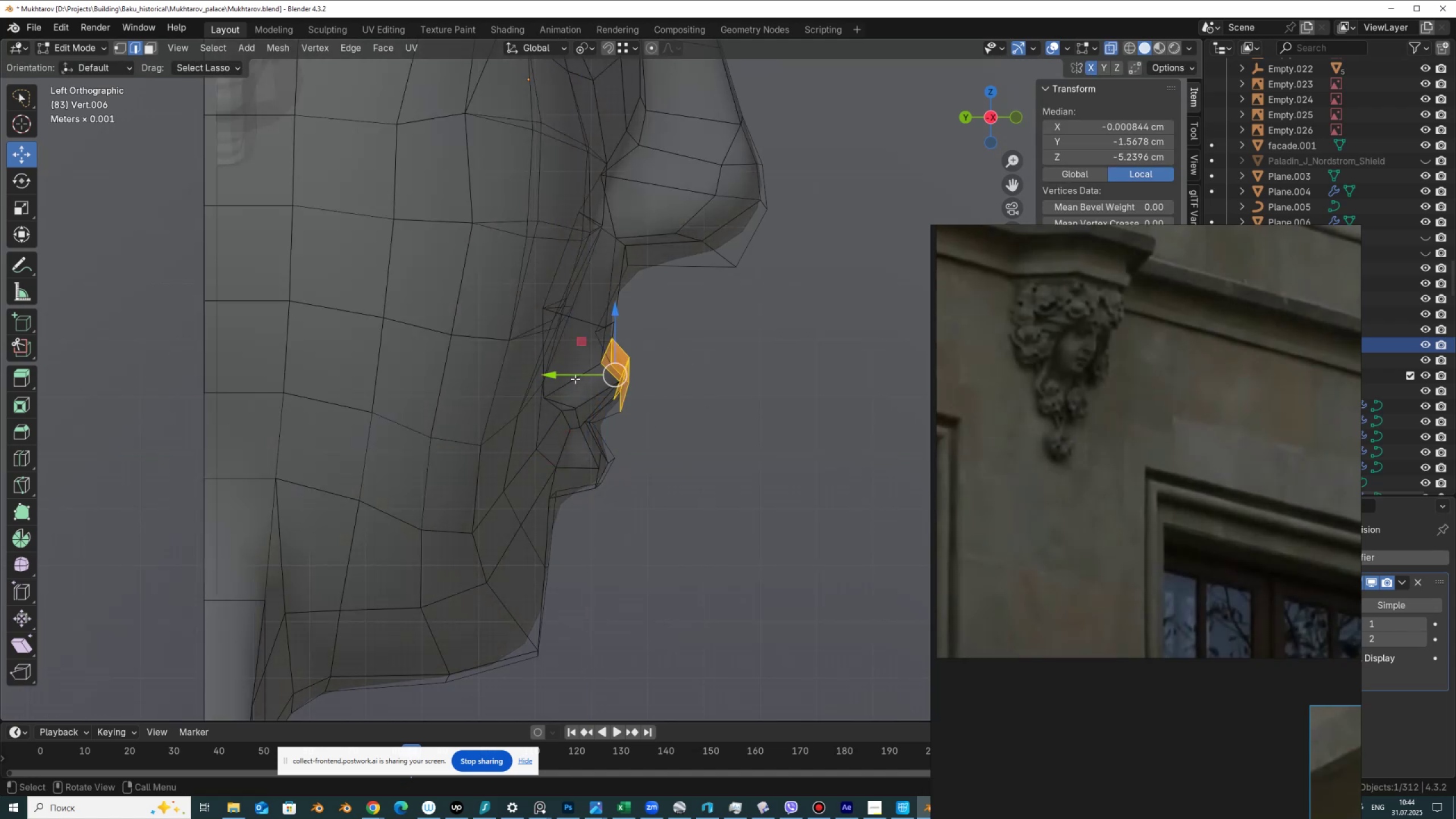 
left_click_drag(start_coordinate=[575, 379], to_coordinate=[590, 383])
 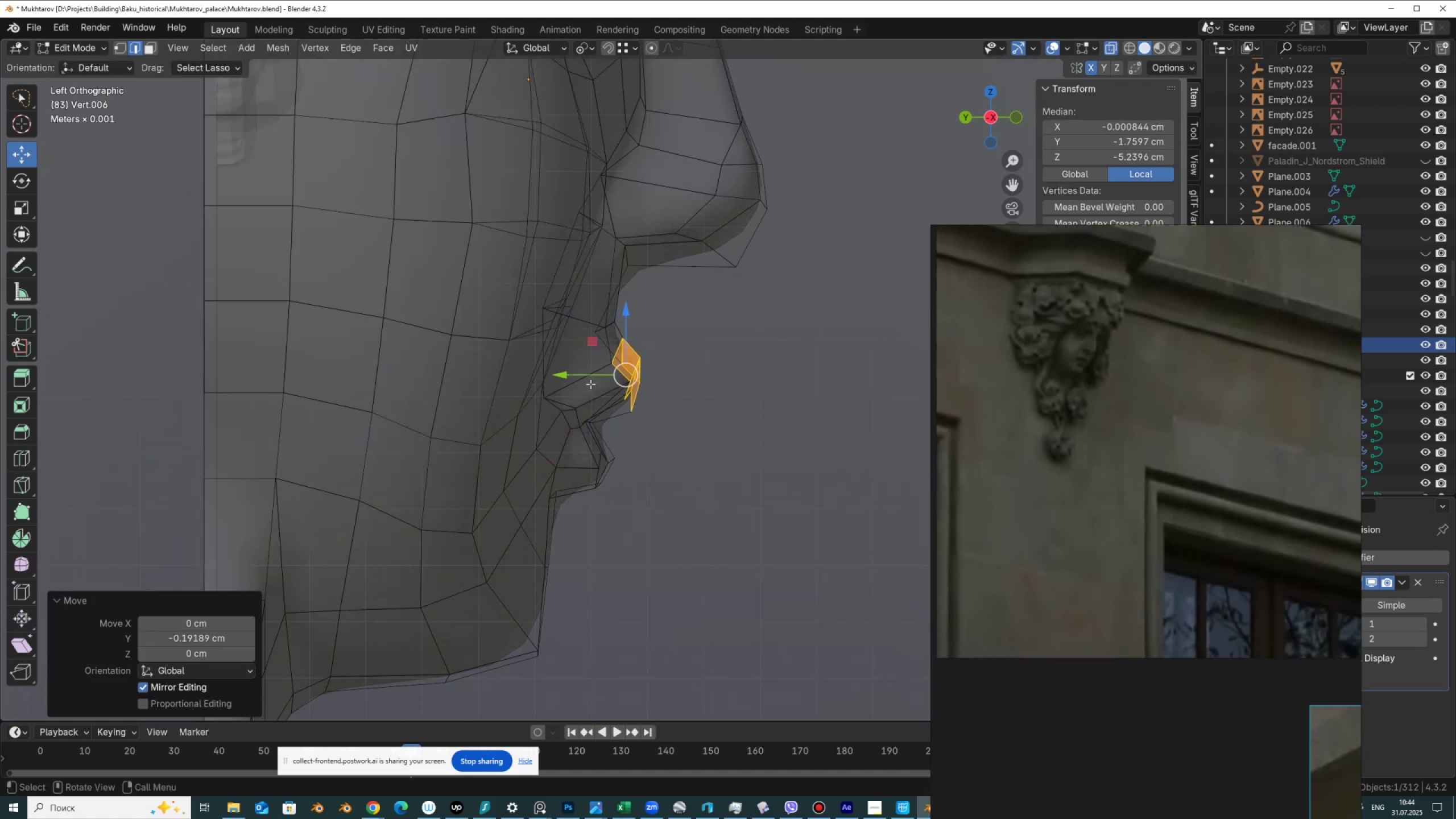 
key(Alt+AltLeft)
 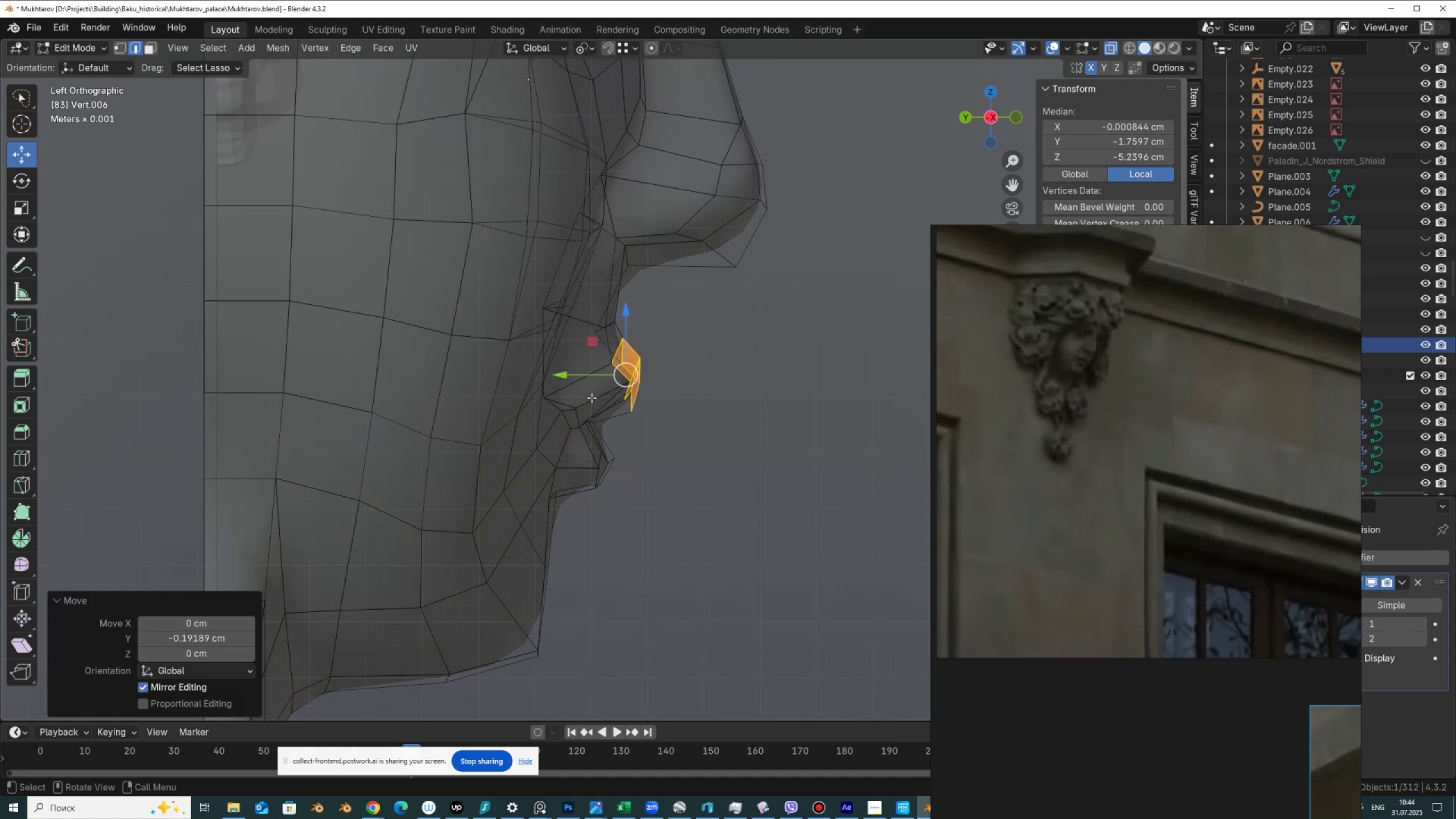 
key(Alt+Z)
 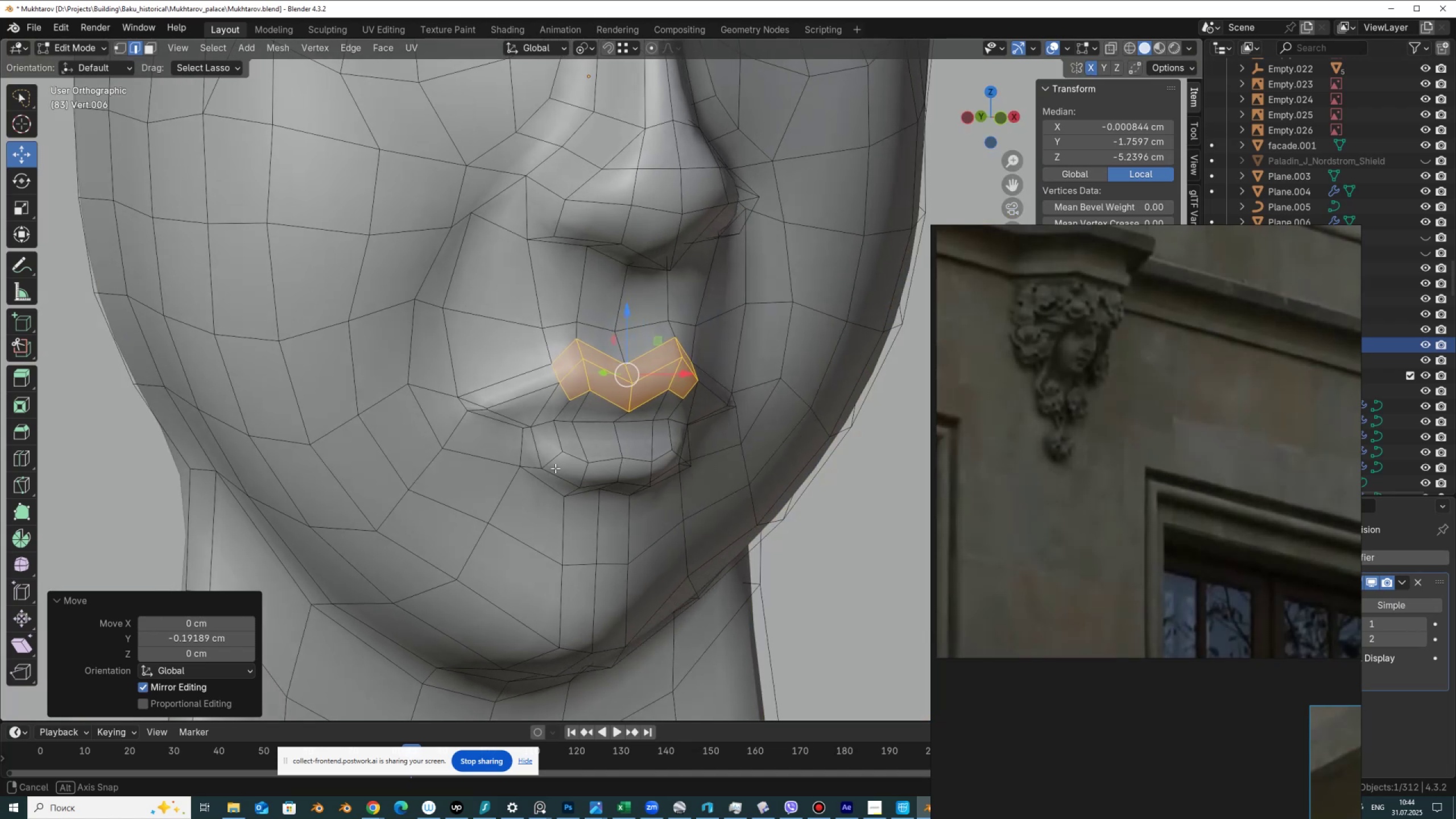 
key(Tab)
 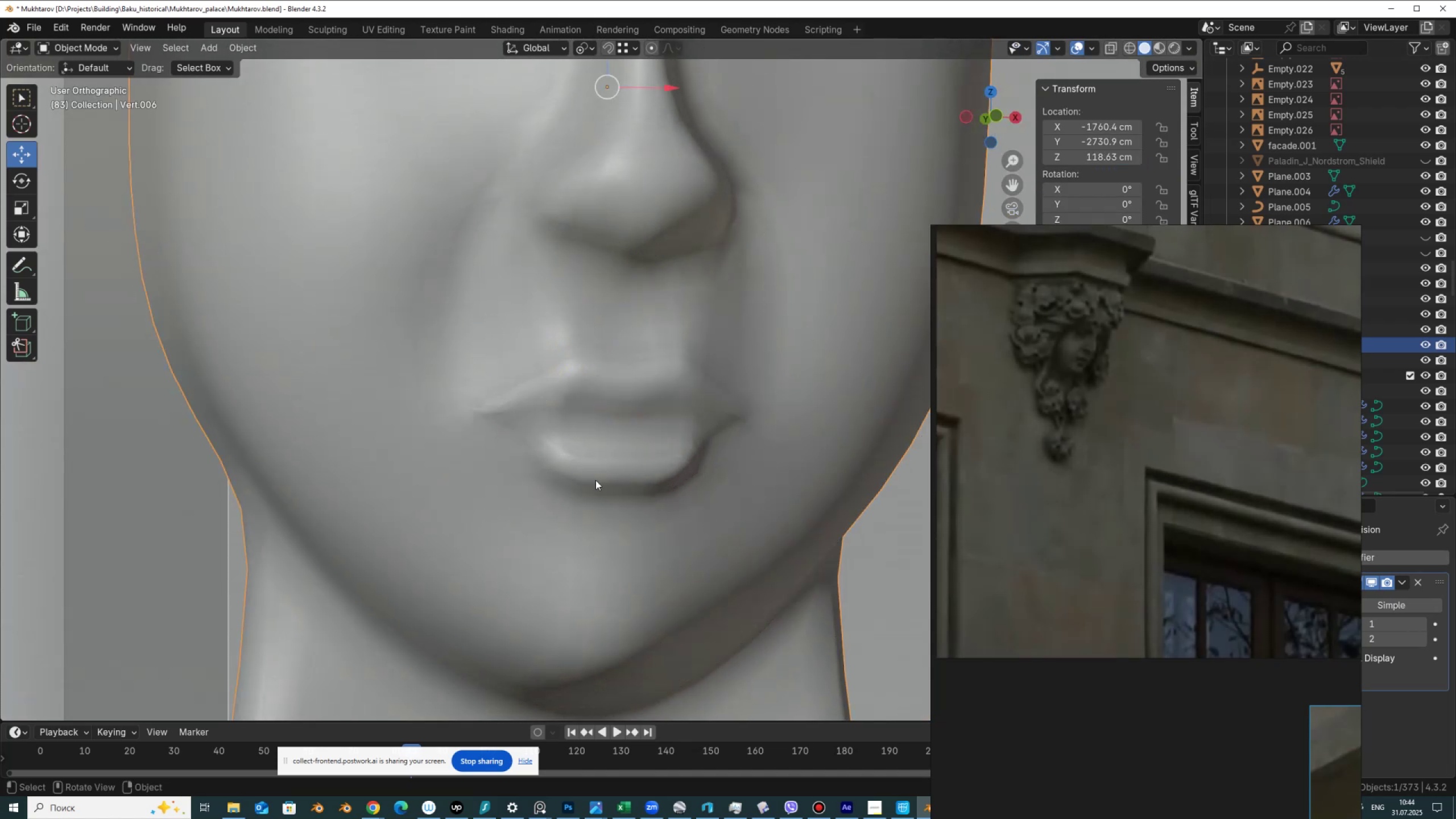 
scroll: coordinate [601, 477], scroll_direction: down, amount: 6.0
 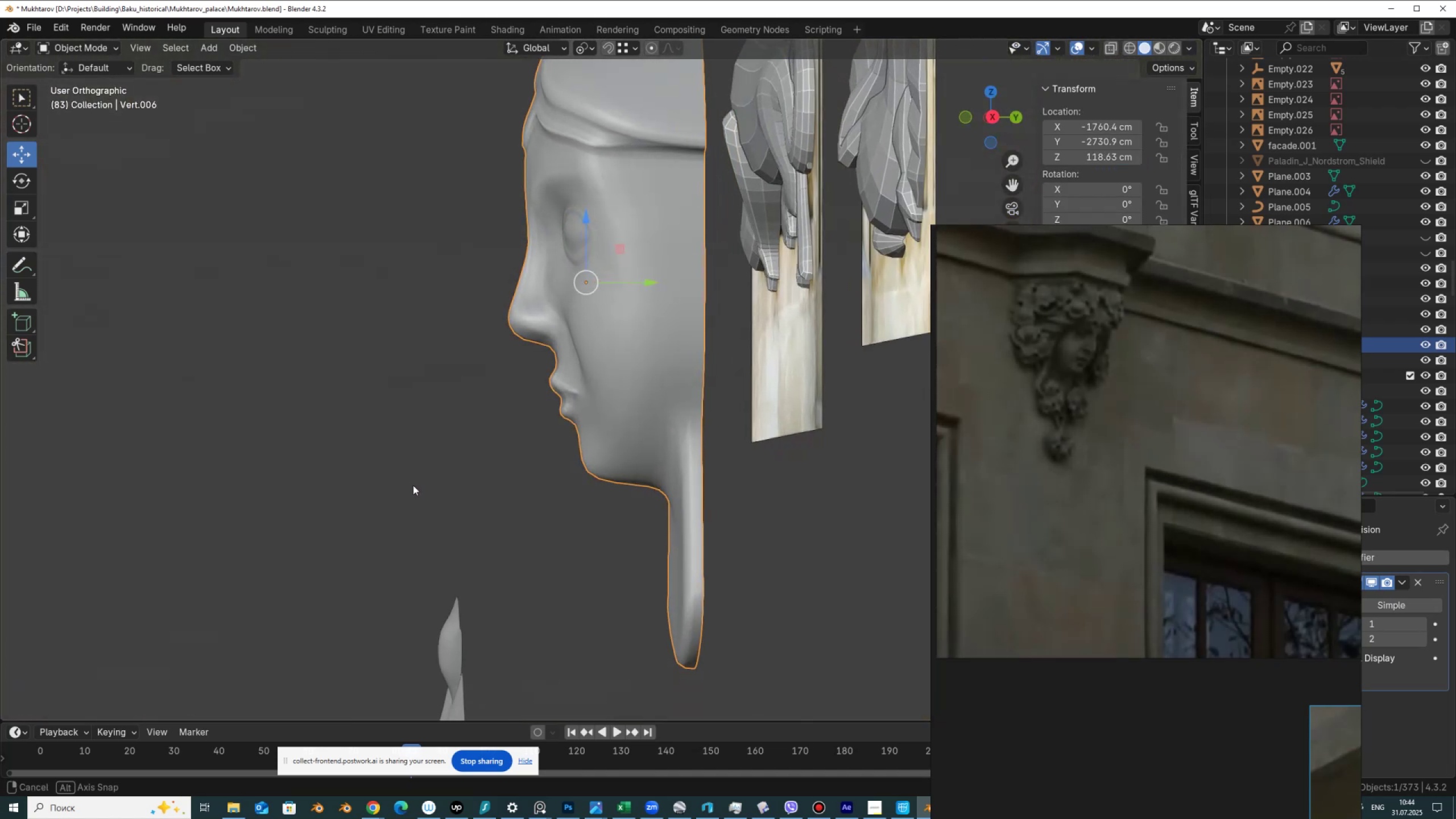 
scroll: coordinate [496, 468], scroll_direction: up, amount: 5.0
 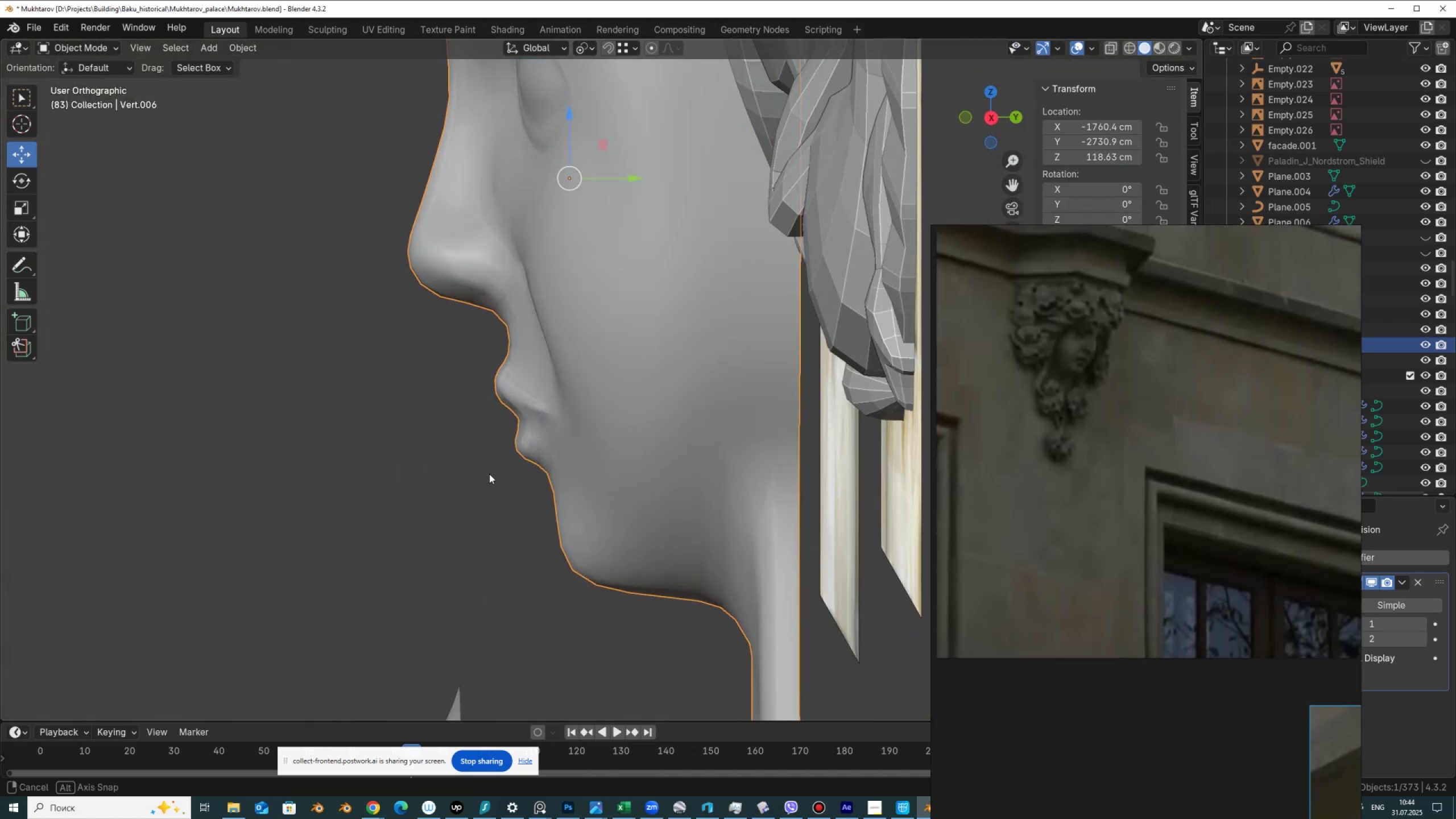 
hold_key(key=AltLeft, duration=0.34)
 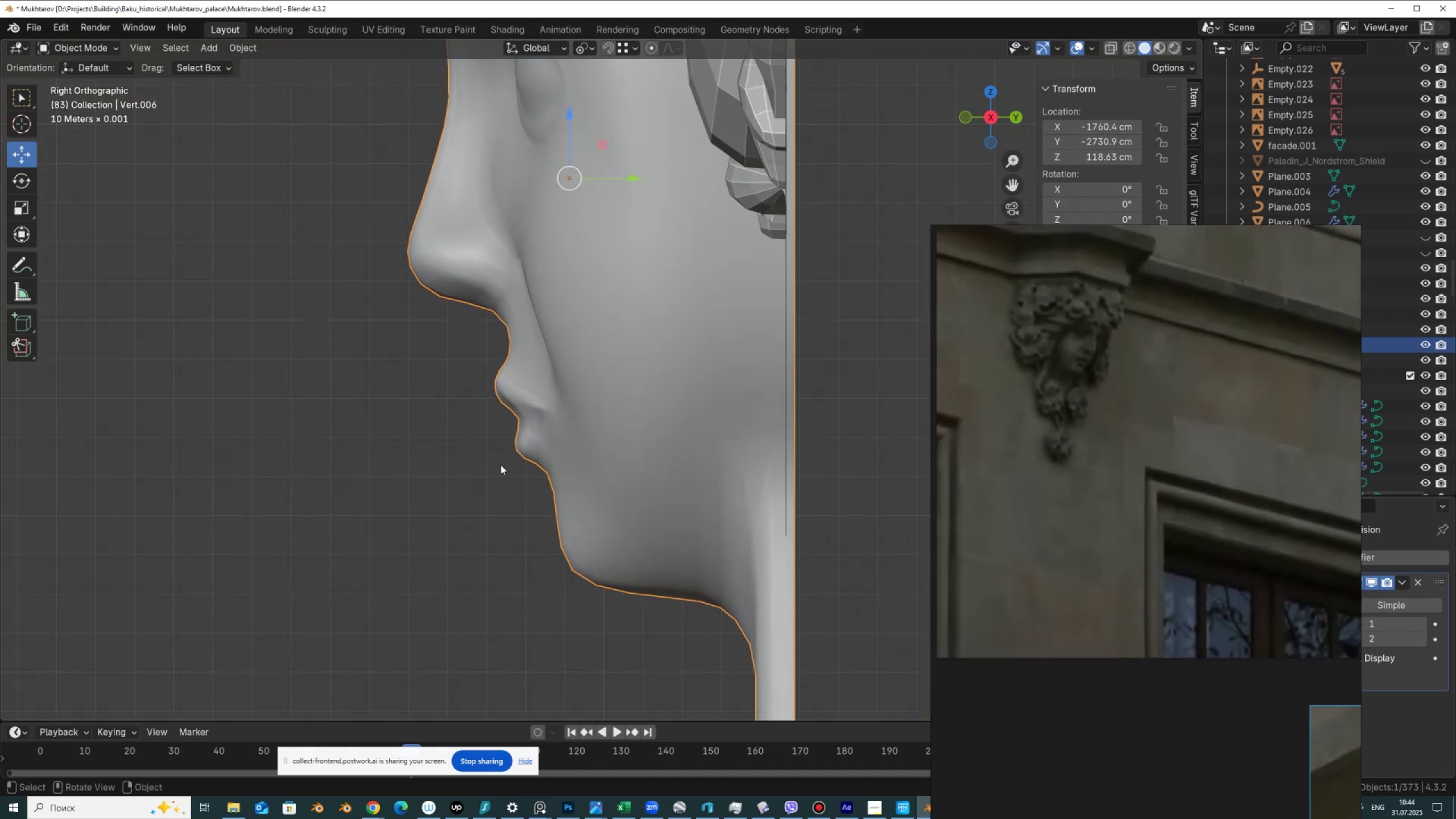 
key(Alt+Z)
 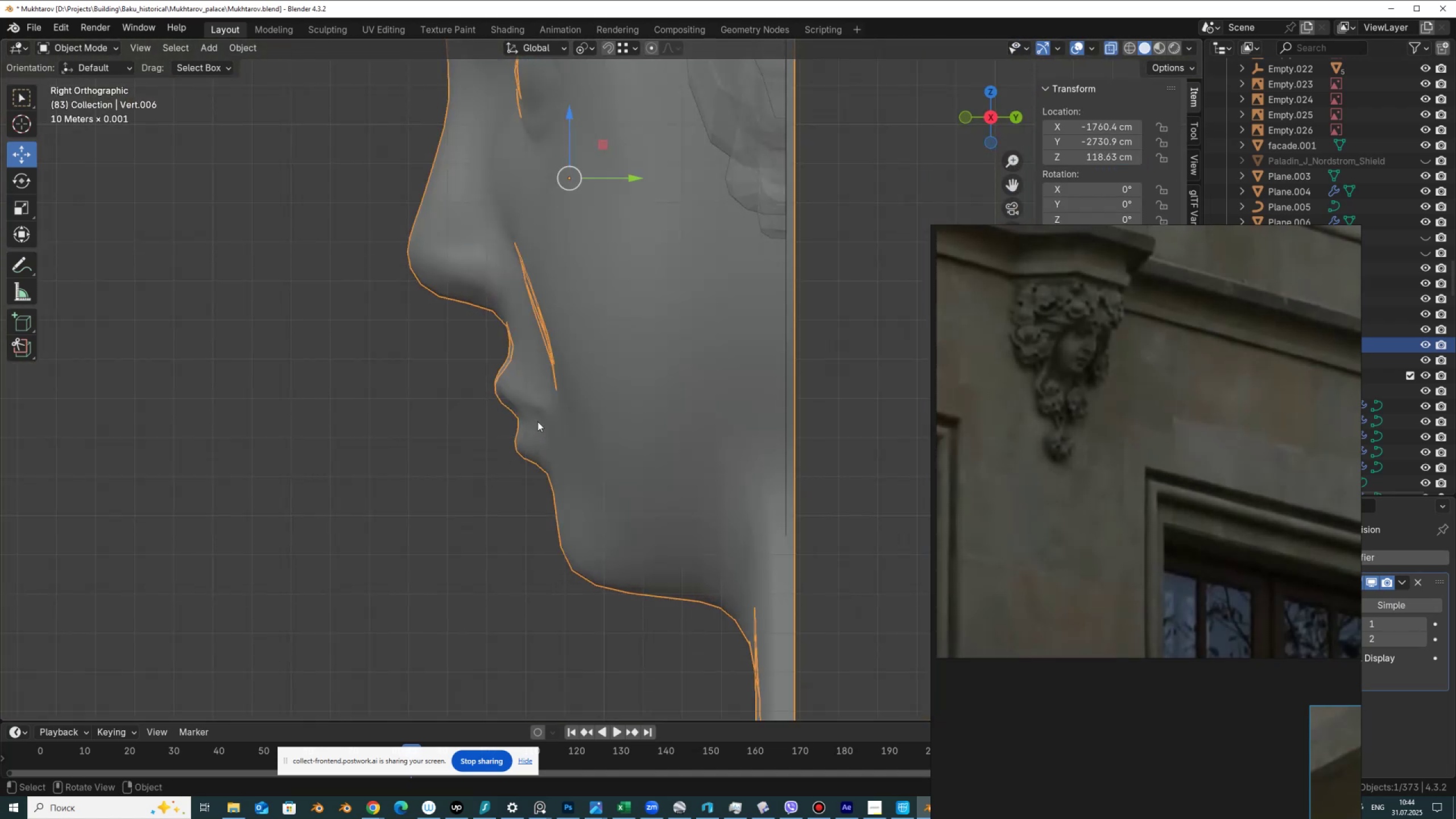 
key(Tab)
 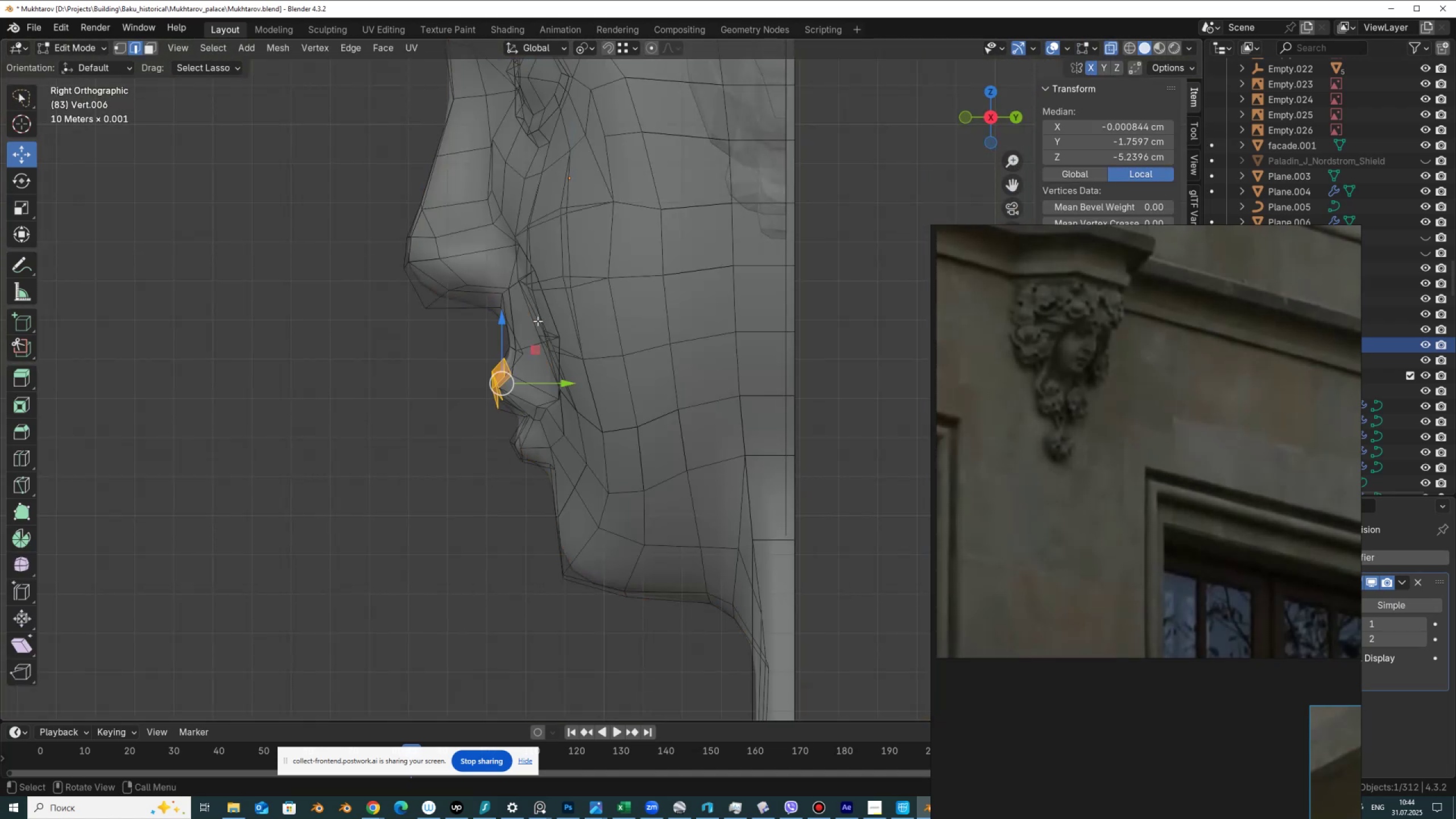 
left_click_drag(start_coordinate=[534, 335], to_coordinate=[585, 446])
 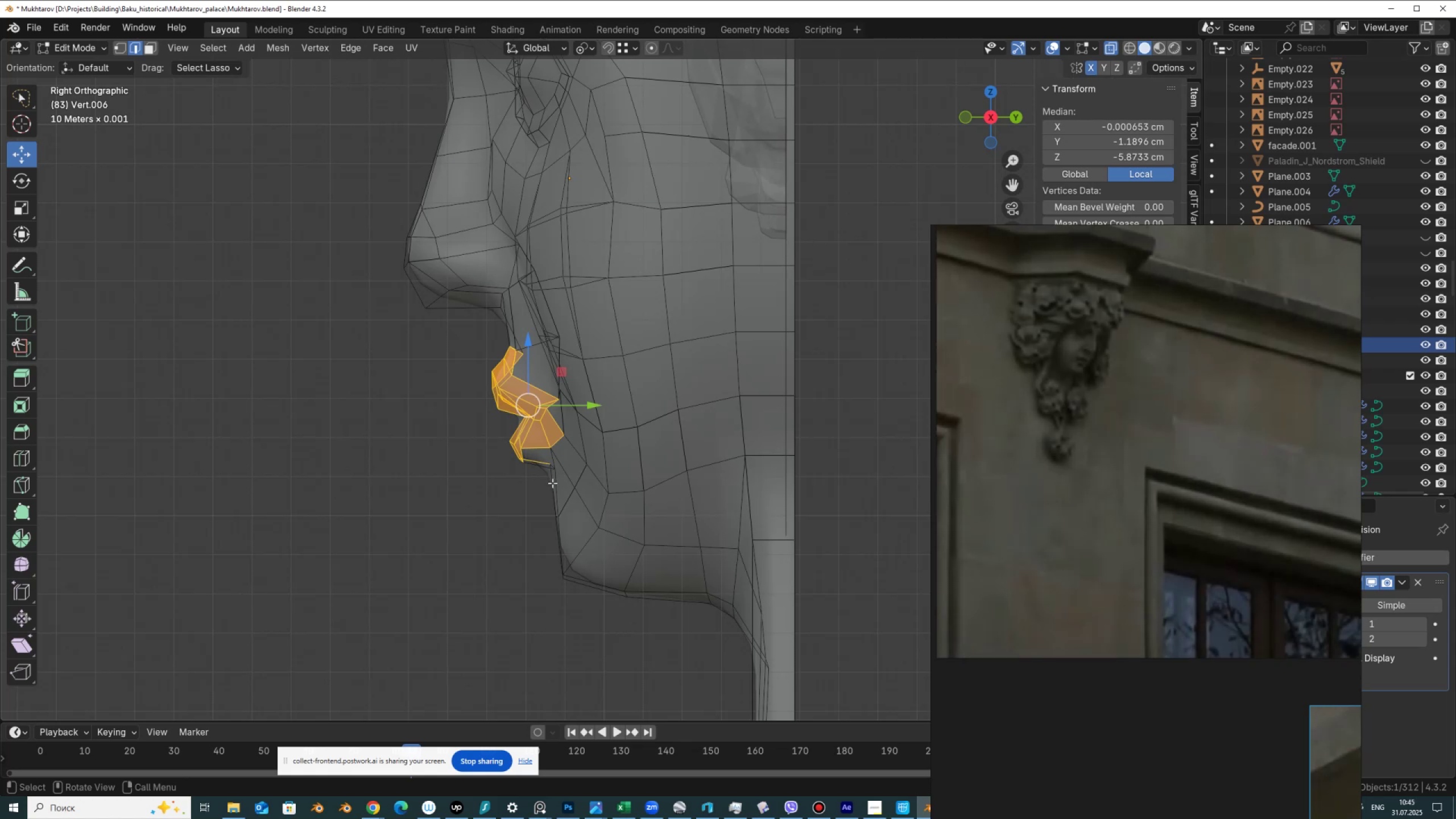 
key(1)
 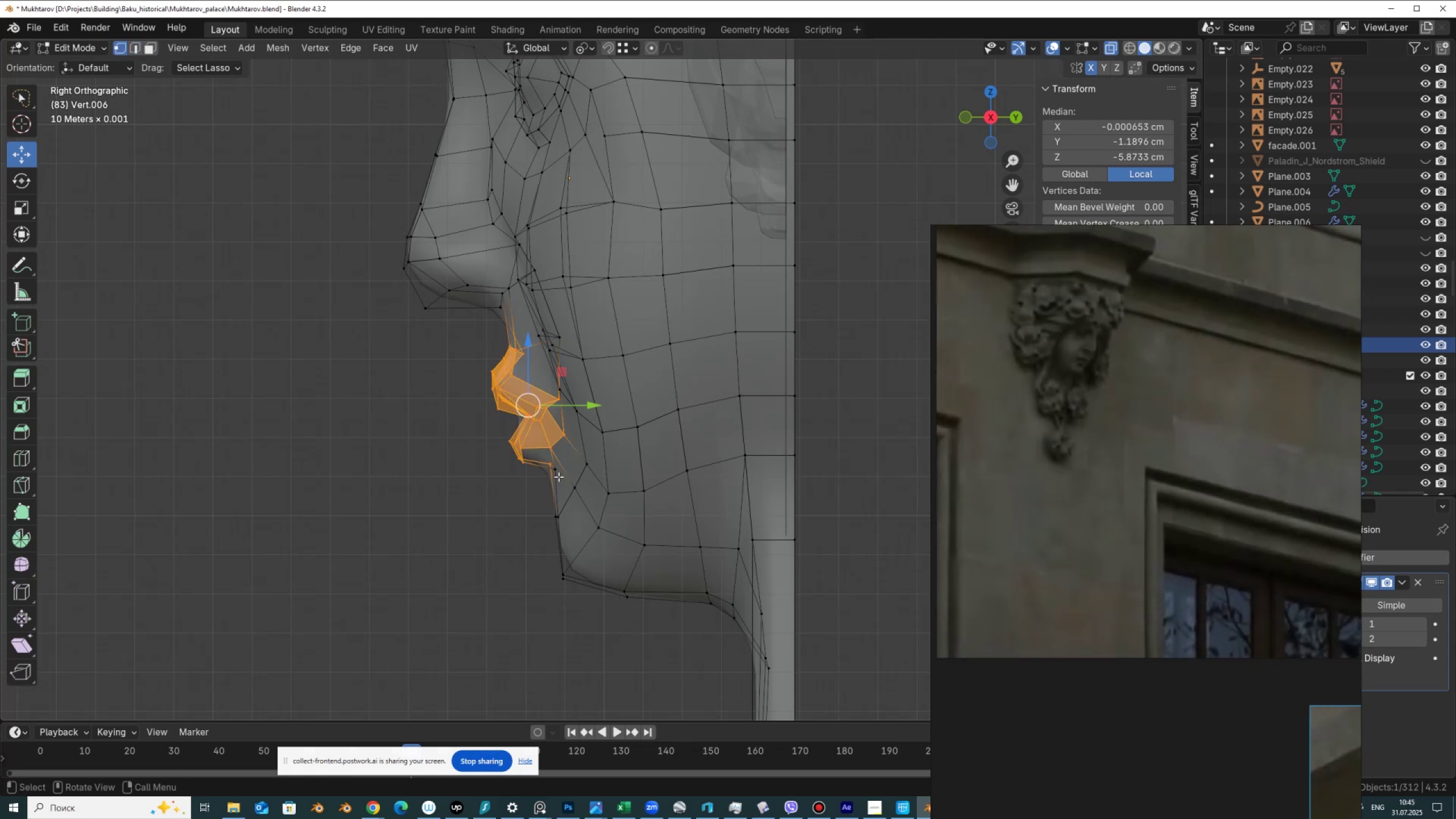 
hold_key(key=ShiftLeft, duration=0.69)
left_click([557, 470])
 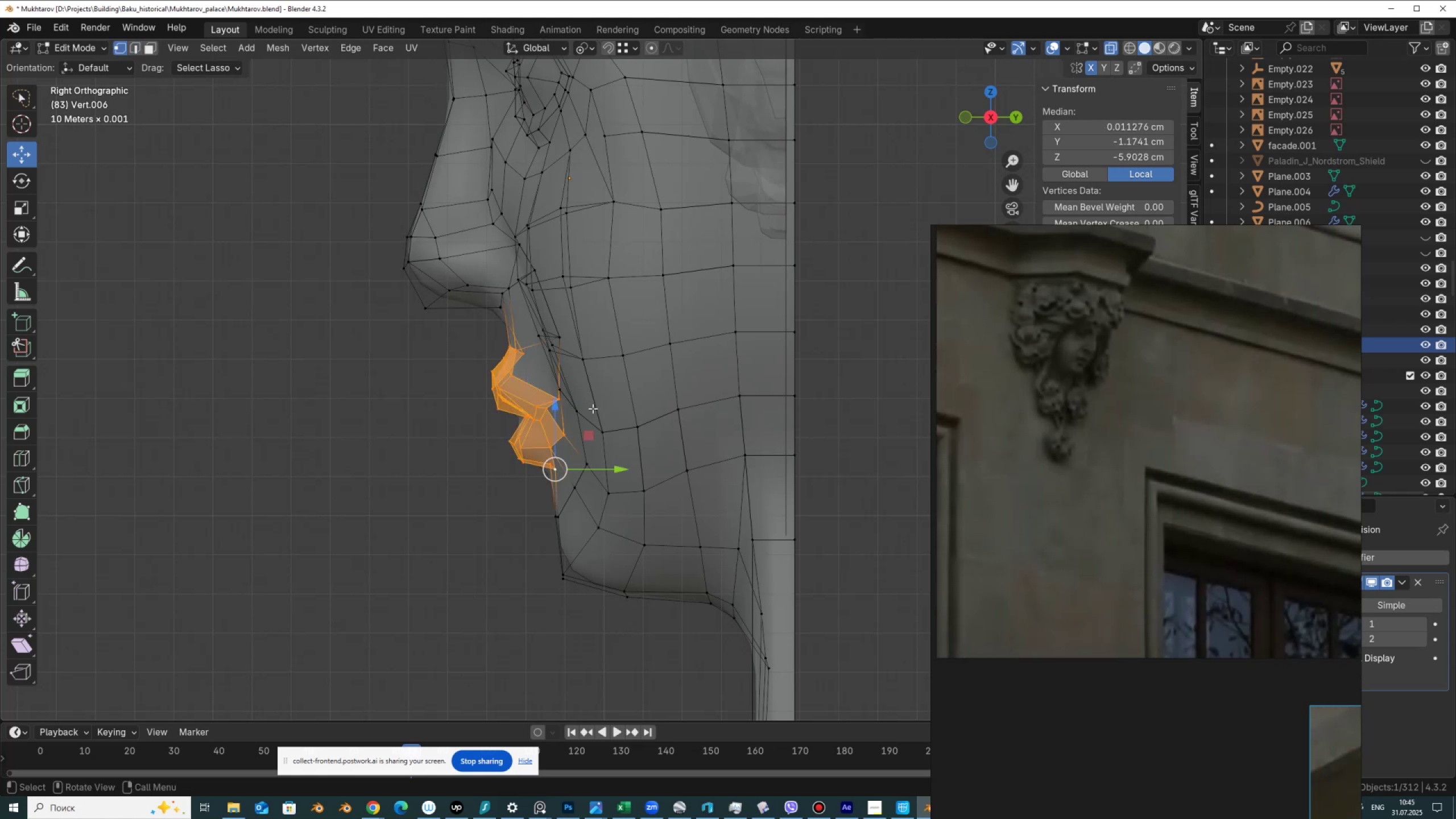 
hold_key(key=ControlLeft, duration=1.08)
left_click_drag(start_coordinate=[596, 378], to_coordinate=[581, 470])
 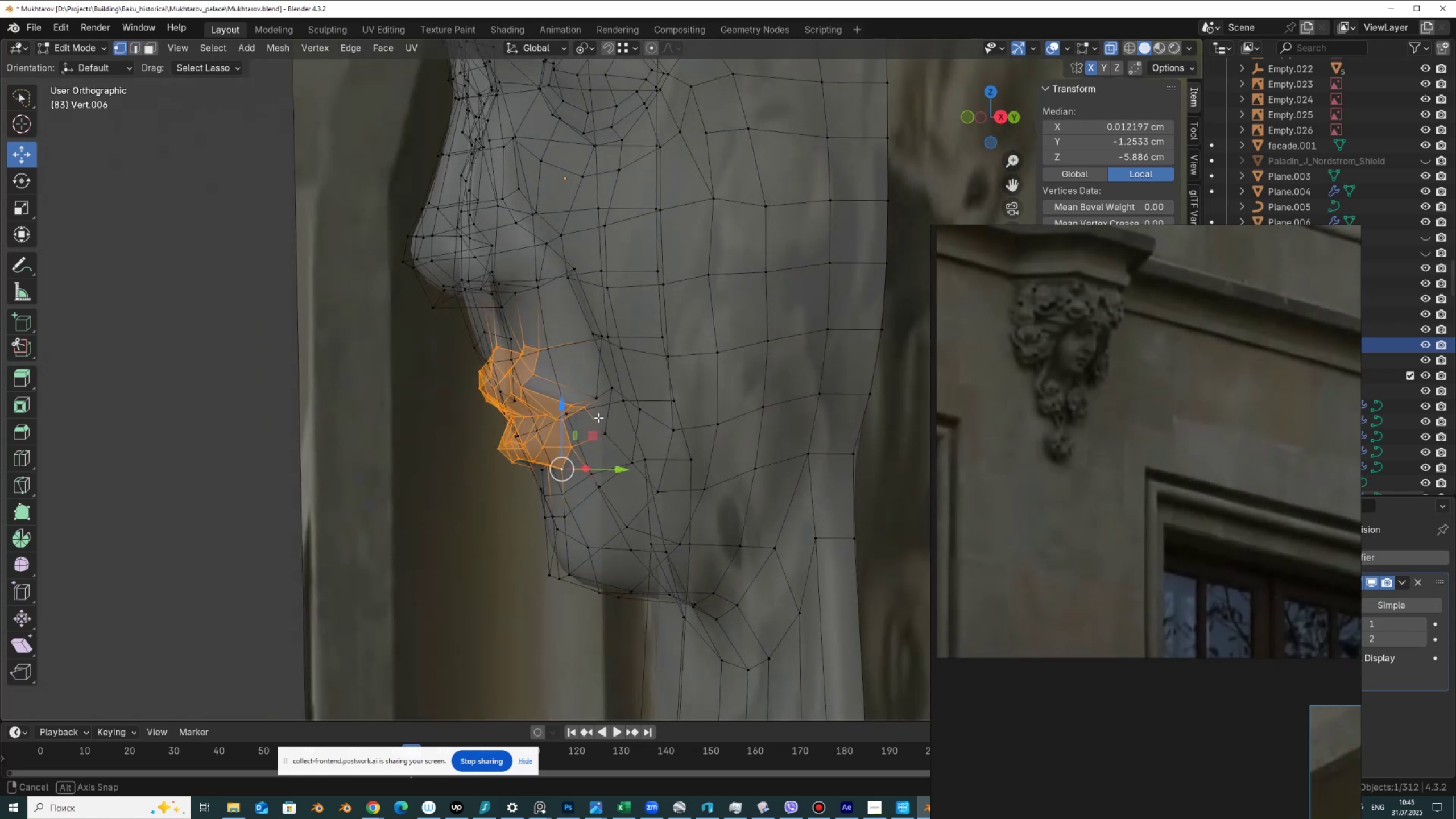 
hold_key(key=AltLeft, duration=0.5)
 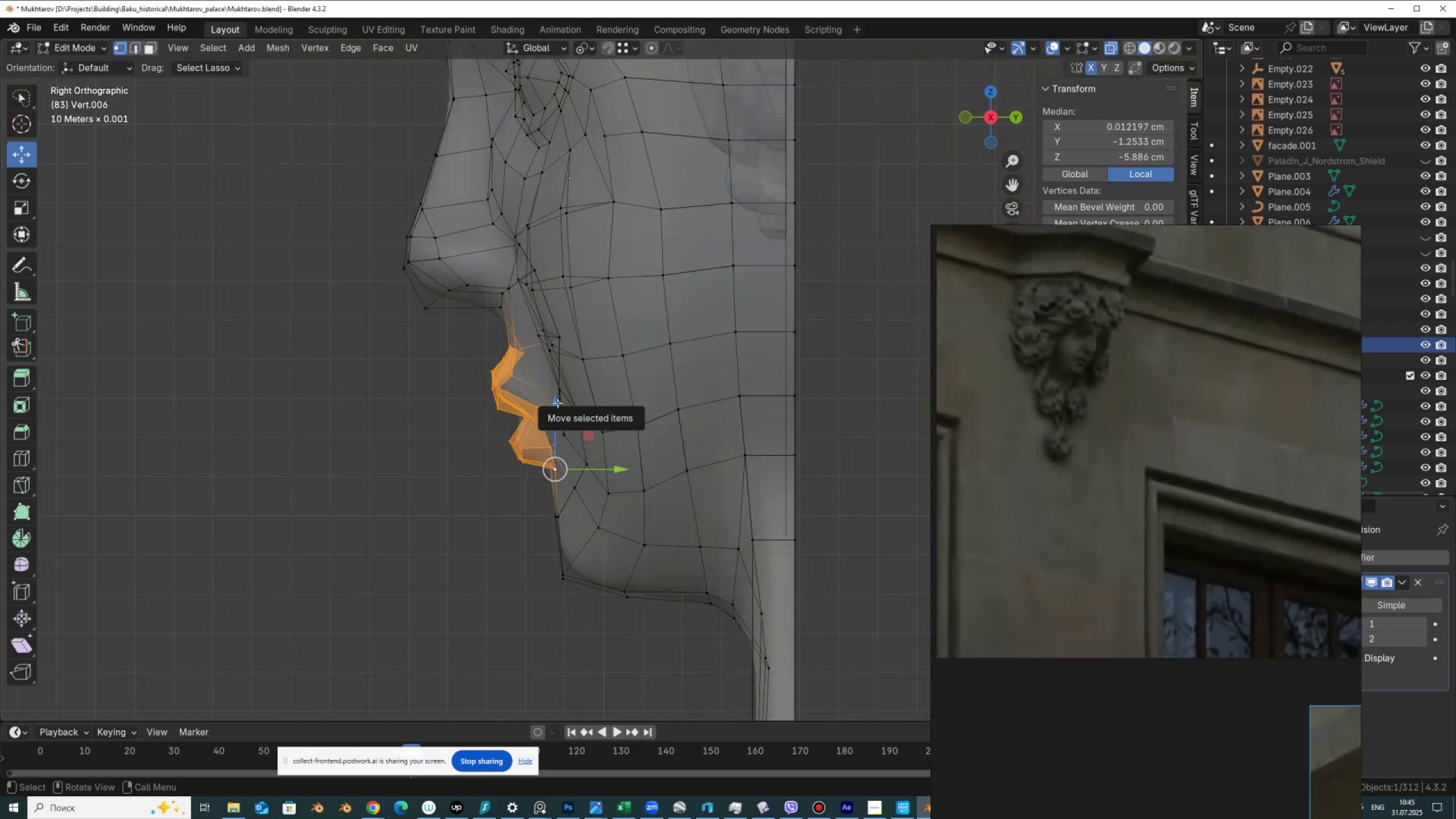 
key(Control+Z)
 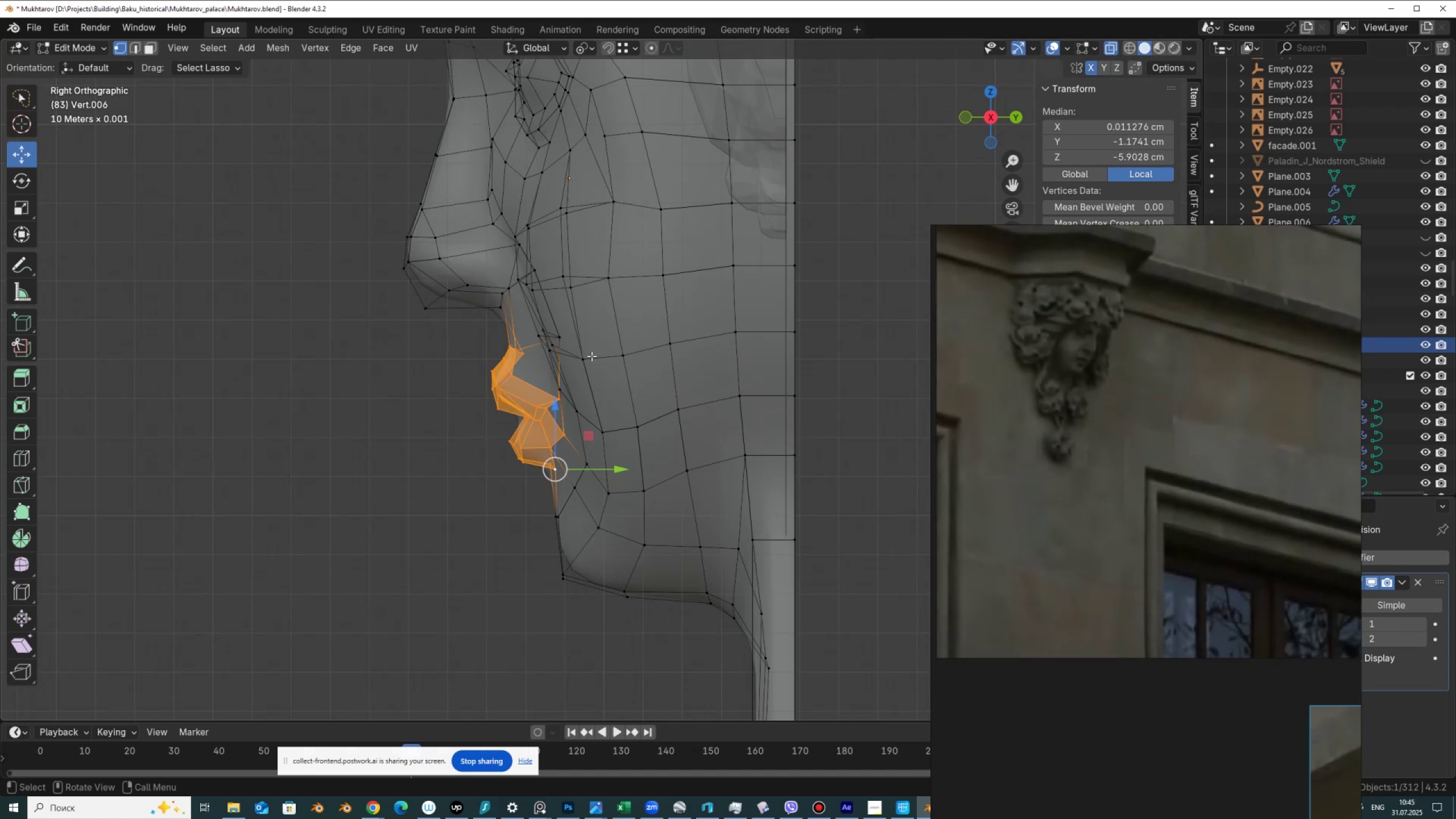 
key(R)
 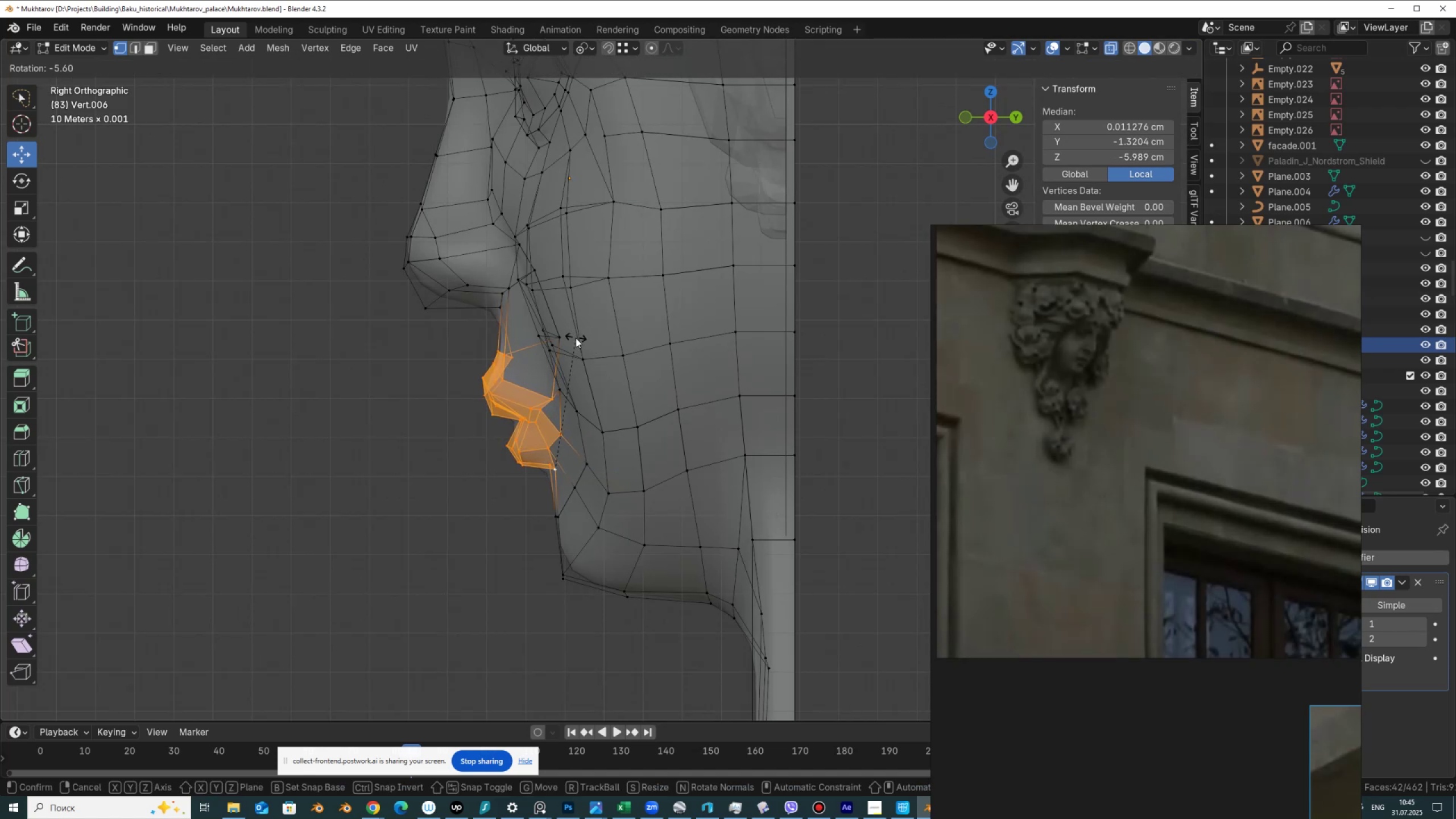 
left_click([576, 338])
 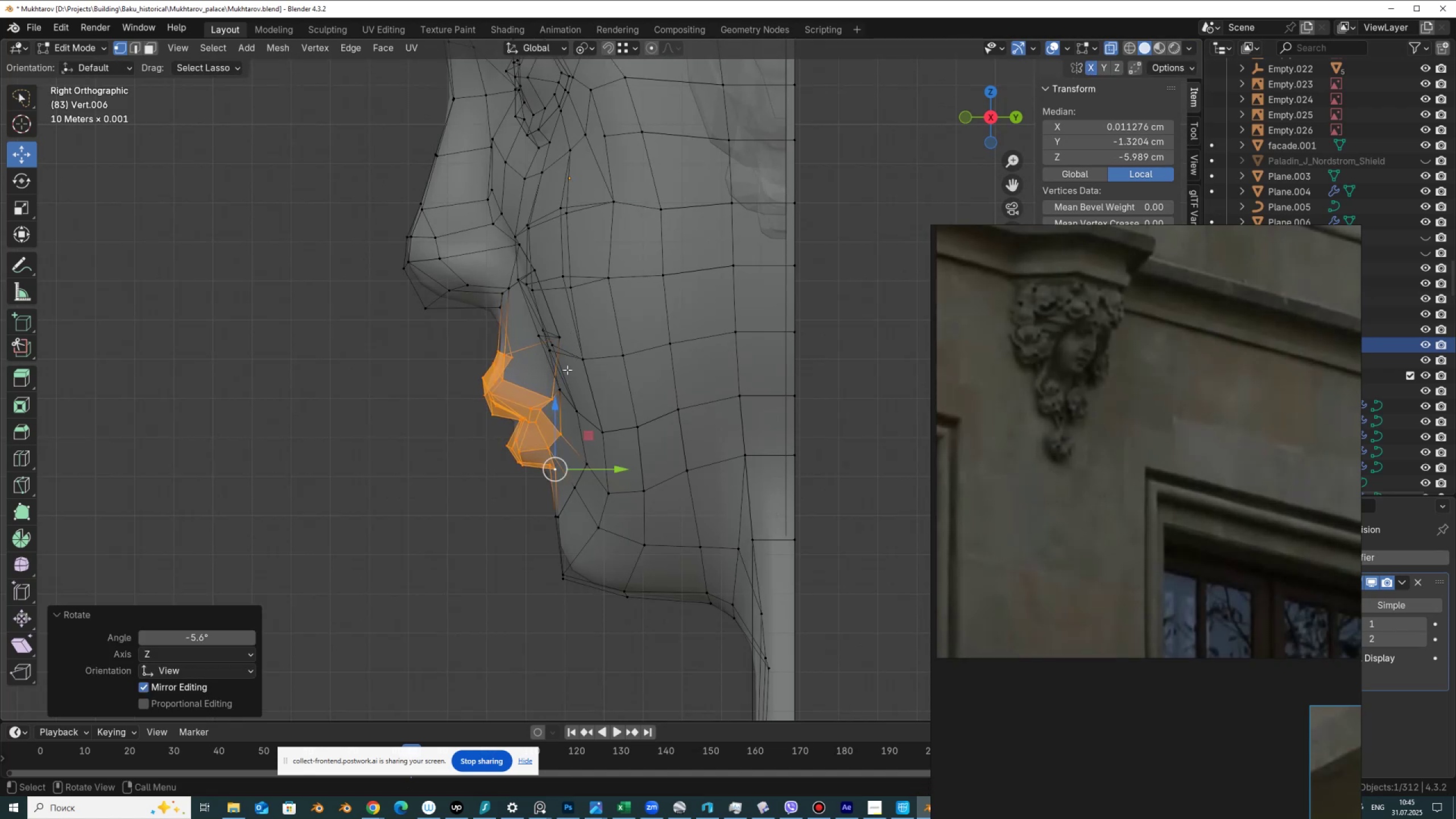 
scroll: coordinate [566, 395], scroll_direction: down, amount: 3.0
 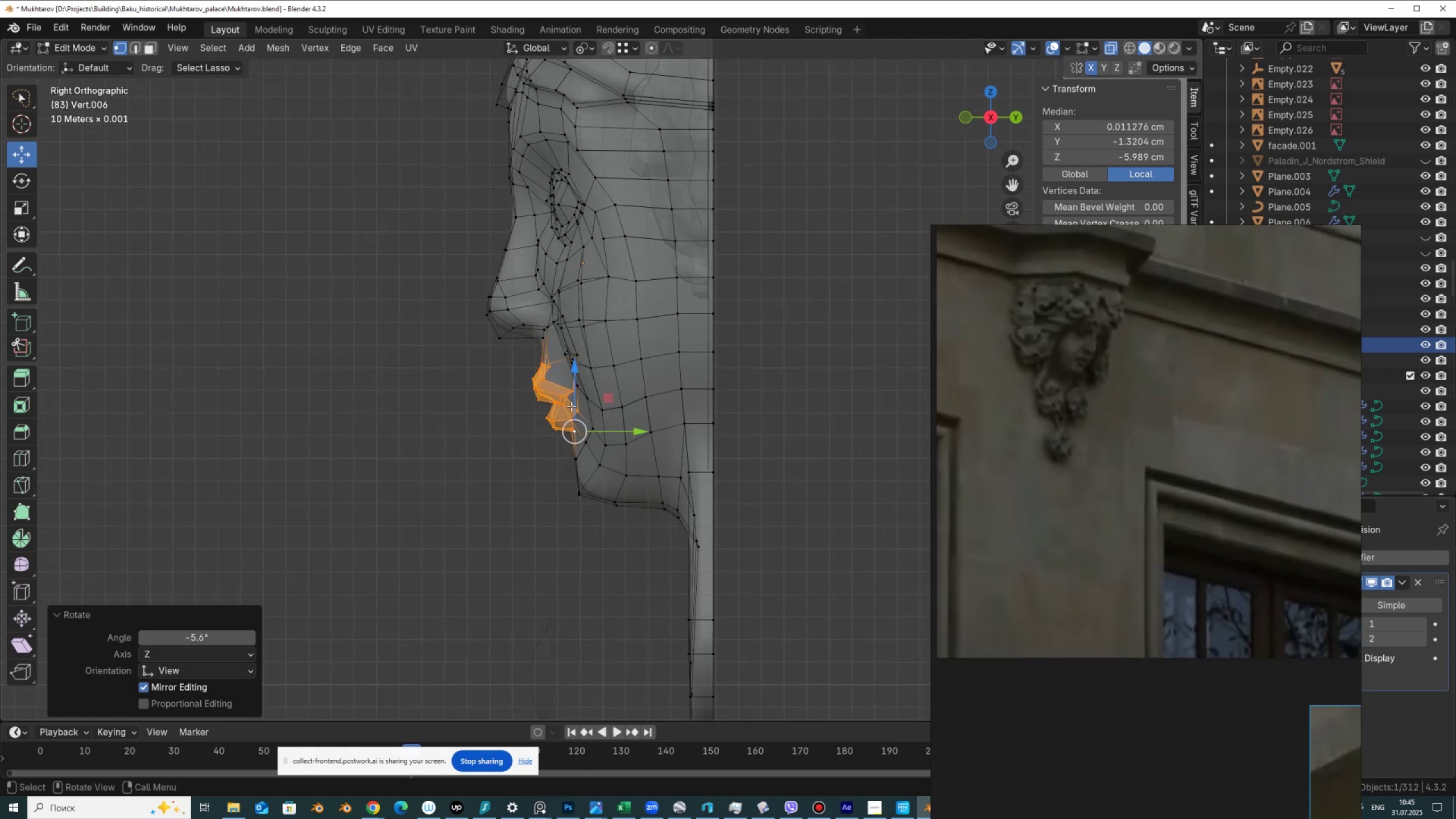 
key(Tab)
 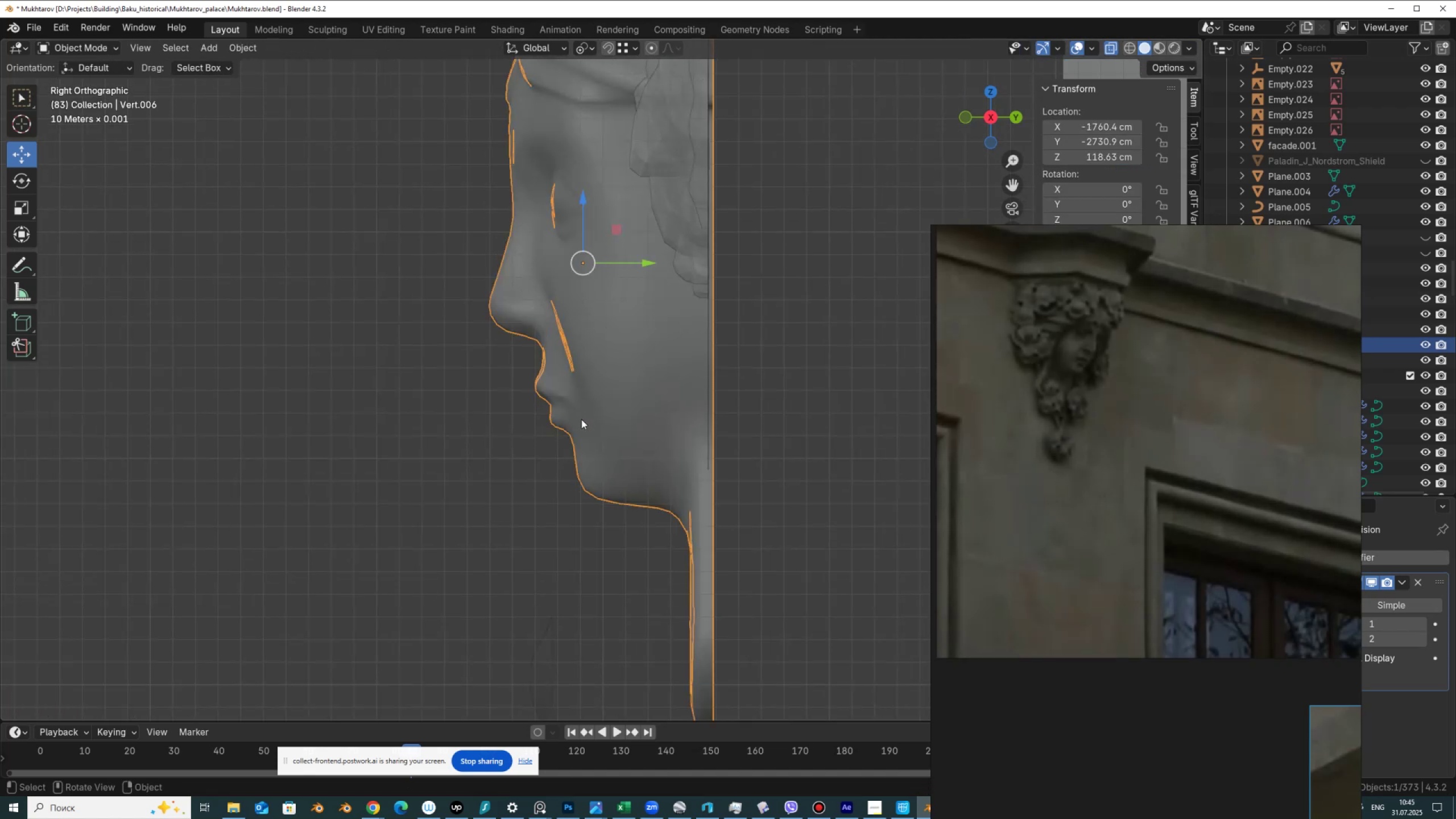 
scroll: coordinate [582, 425], scroll_direction: down, amount: 2.0
 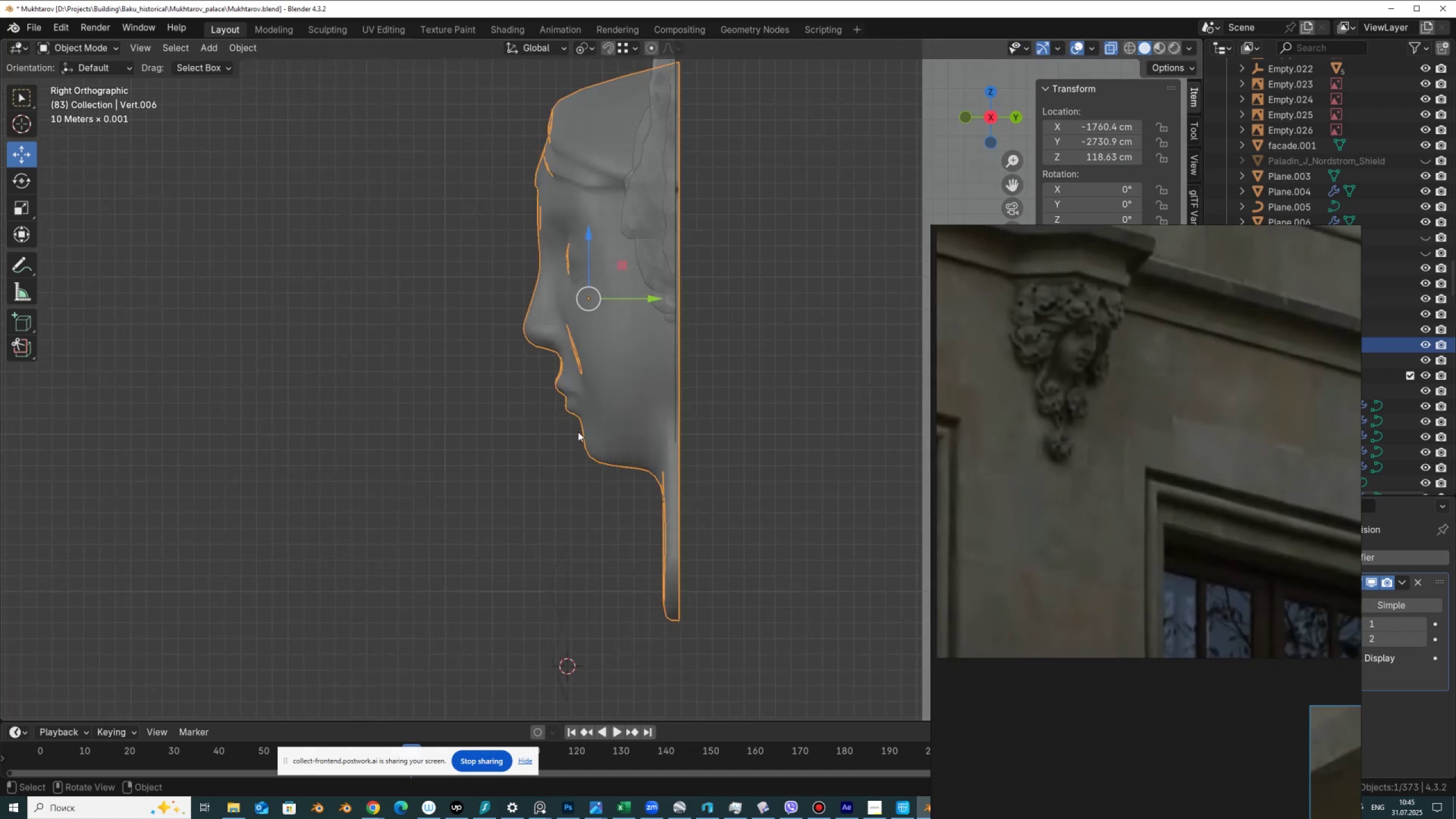 
scroll: coordinate [554, 247], scroll_direction: up, amount: 2.0
 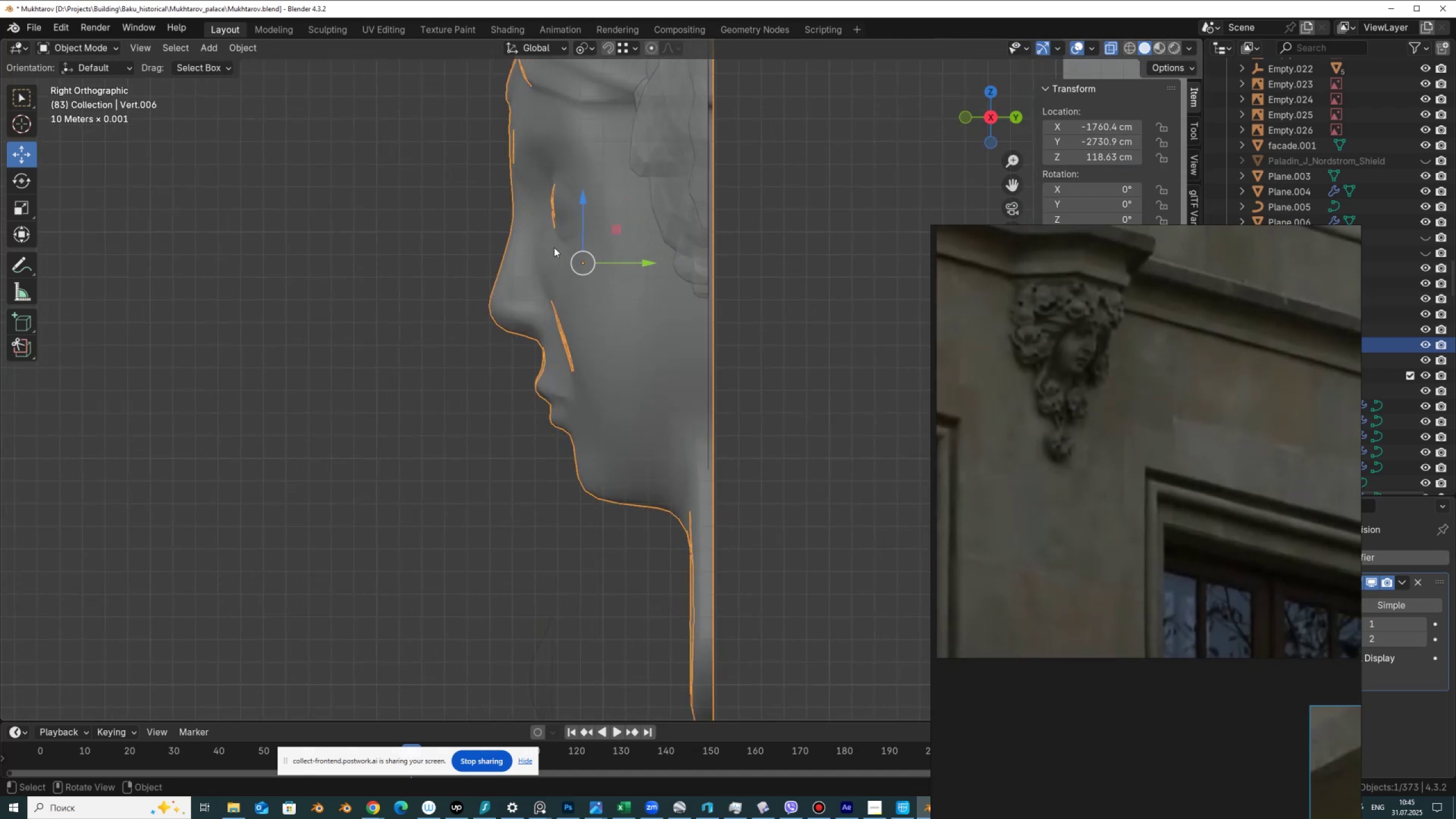 
key(Tab)
 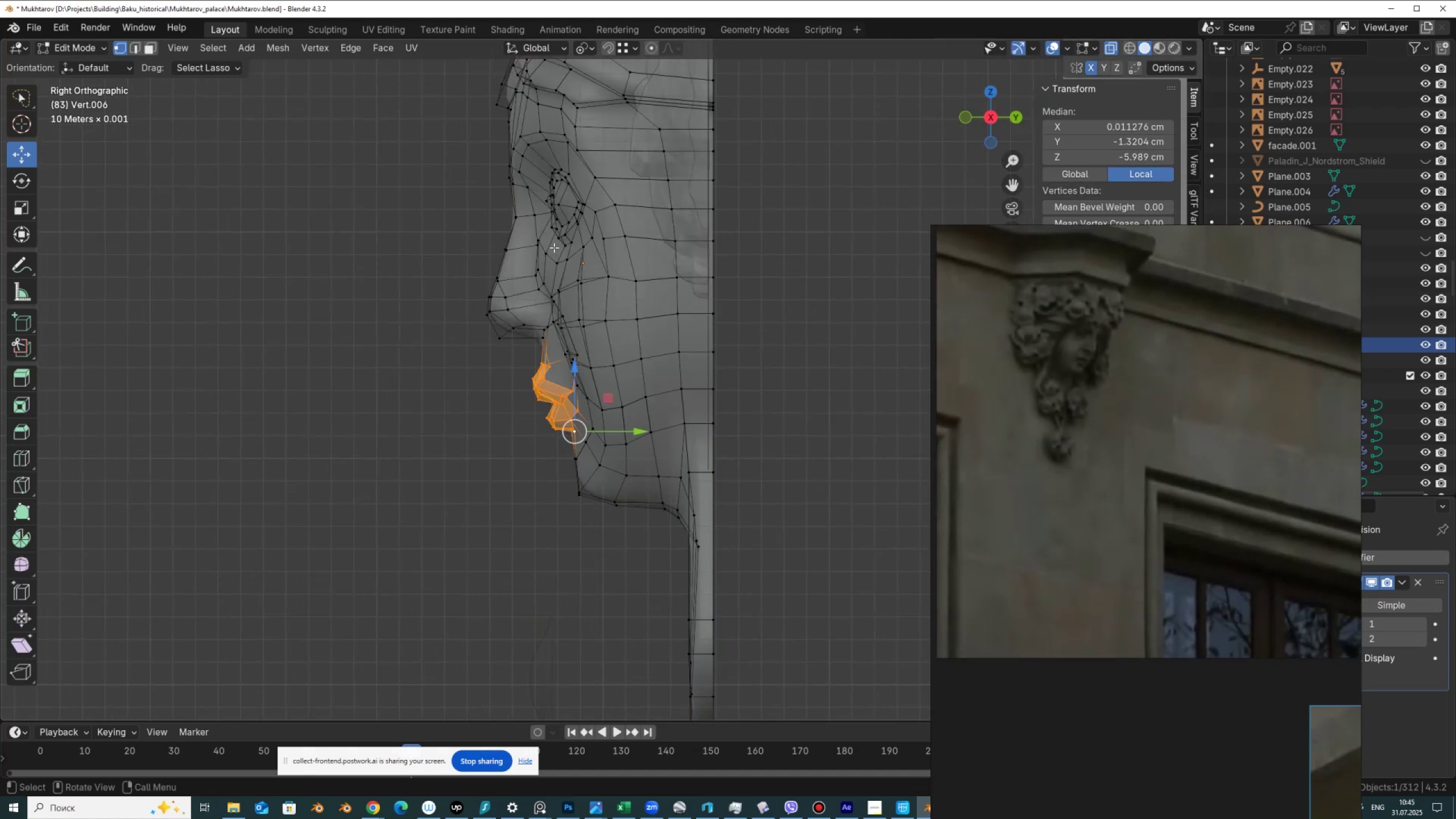 
hold_key(key=ShiftLeft, duration=0.91)
 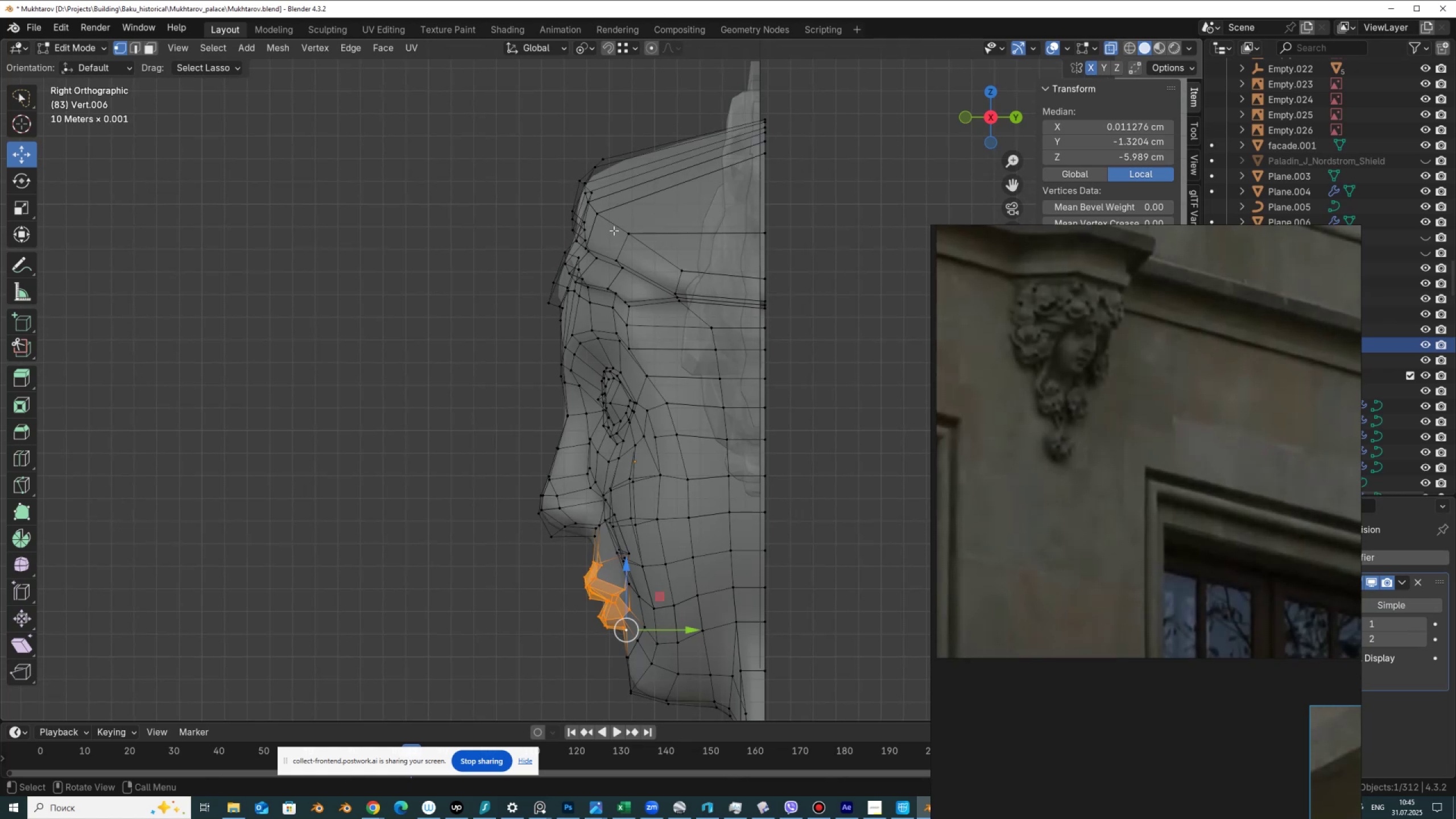 
scroll: coordinate [615, 239], scroll_direction: down, amount: 1.0
 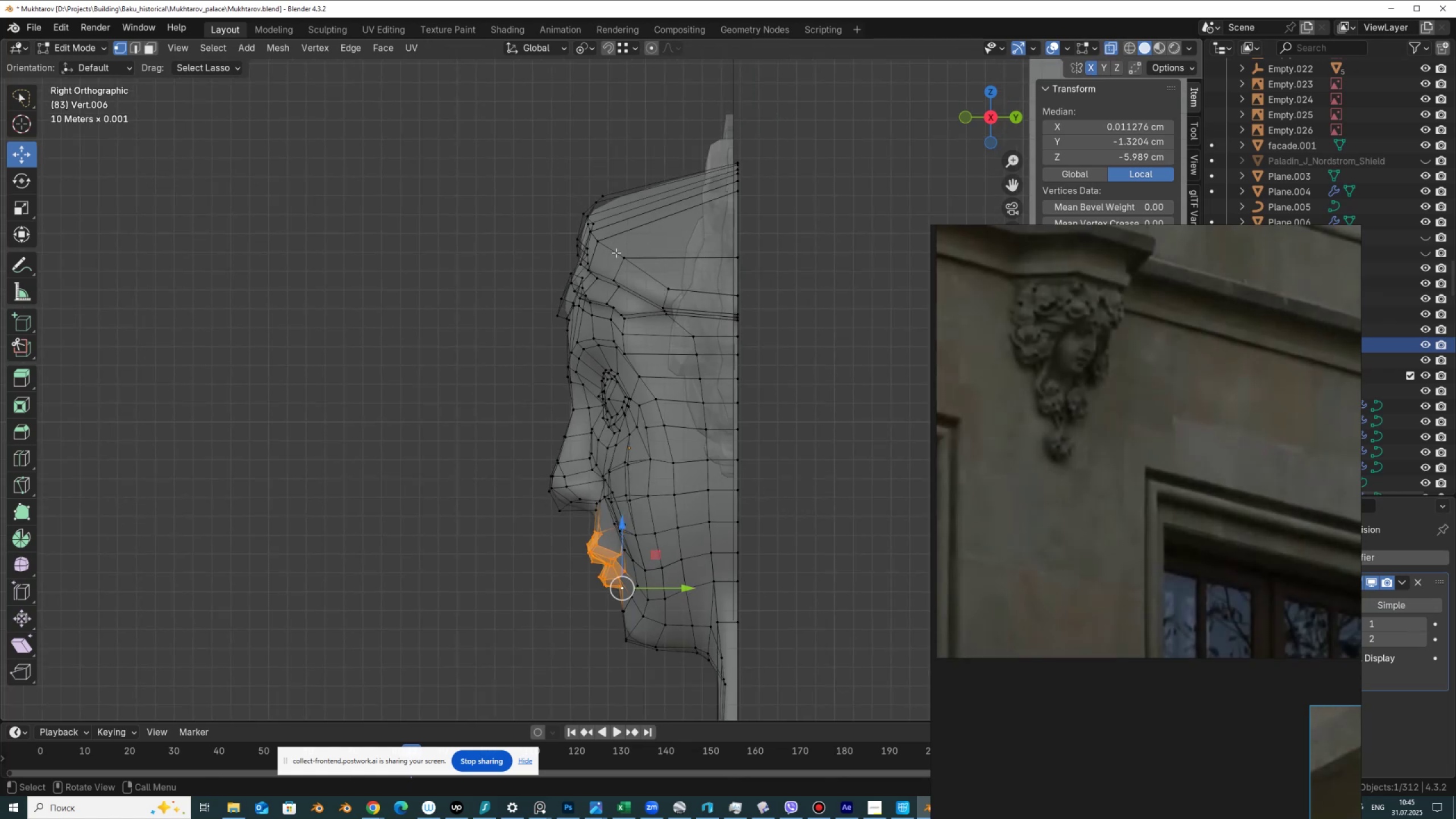 
hold_key(key=AltLeft, duration=0.61)
 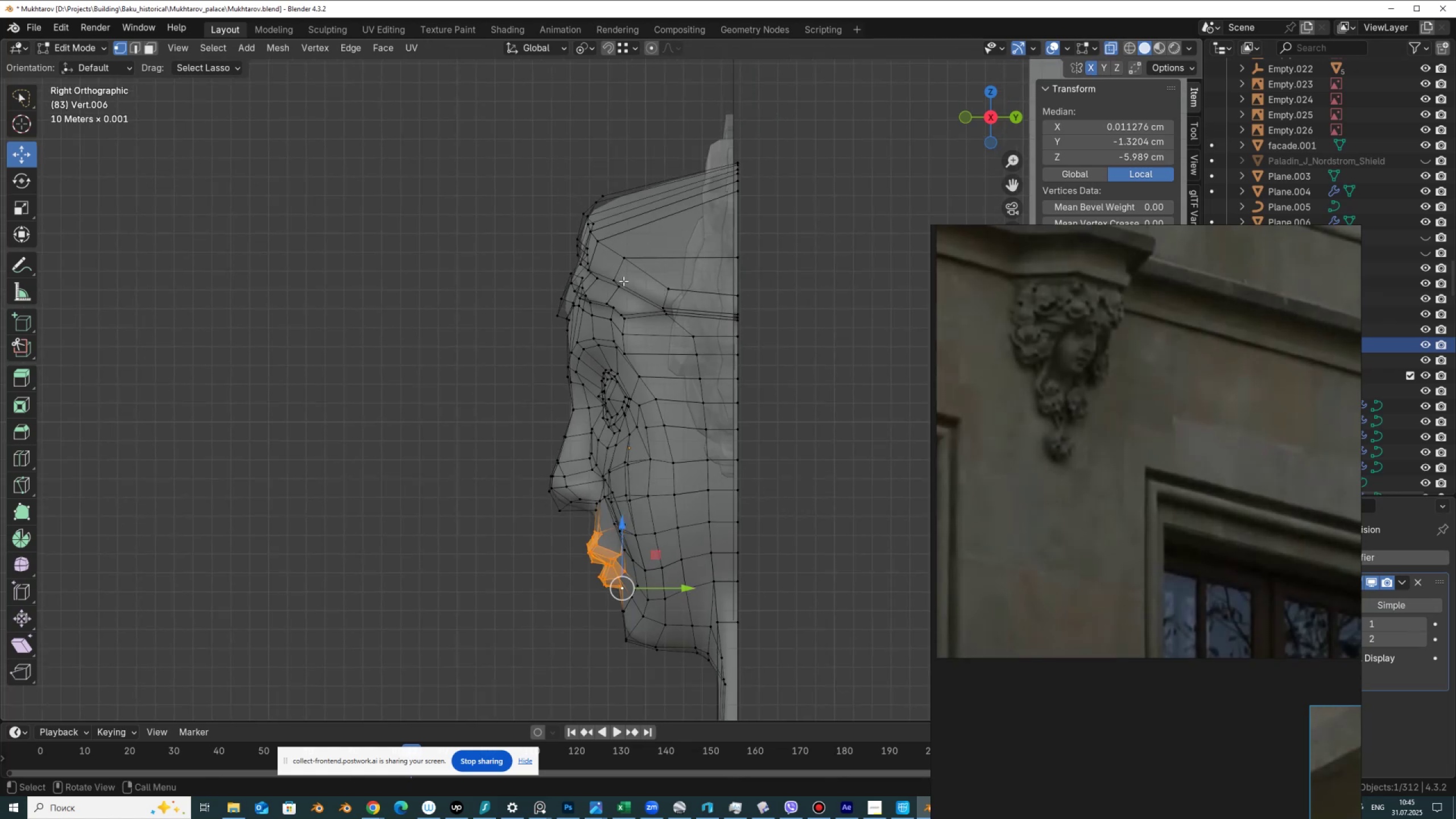 
key(Alt+AltLeft)
 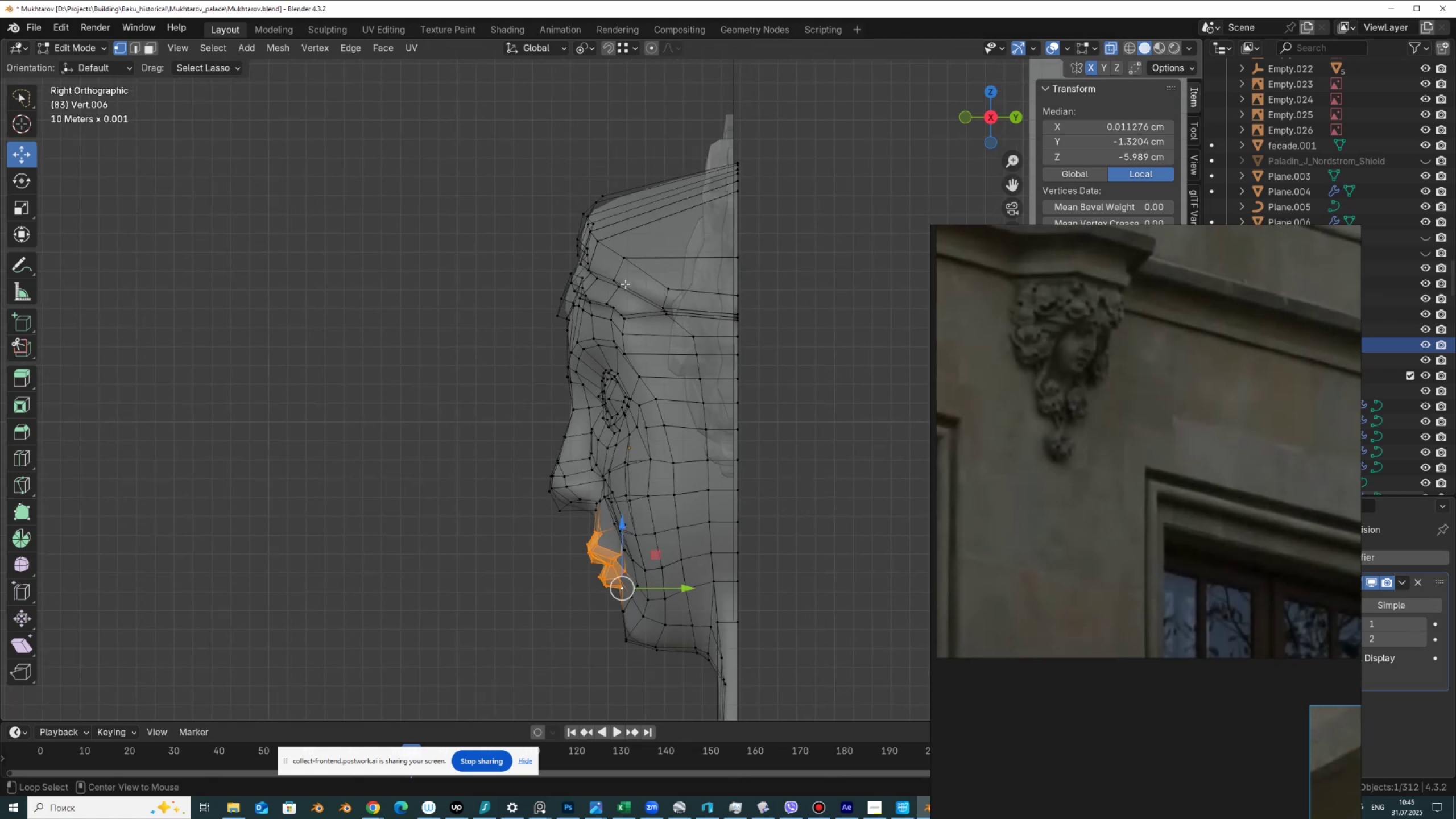 
key(Alt+Z)
 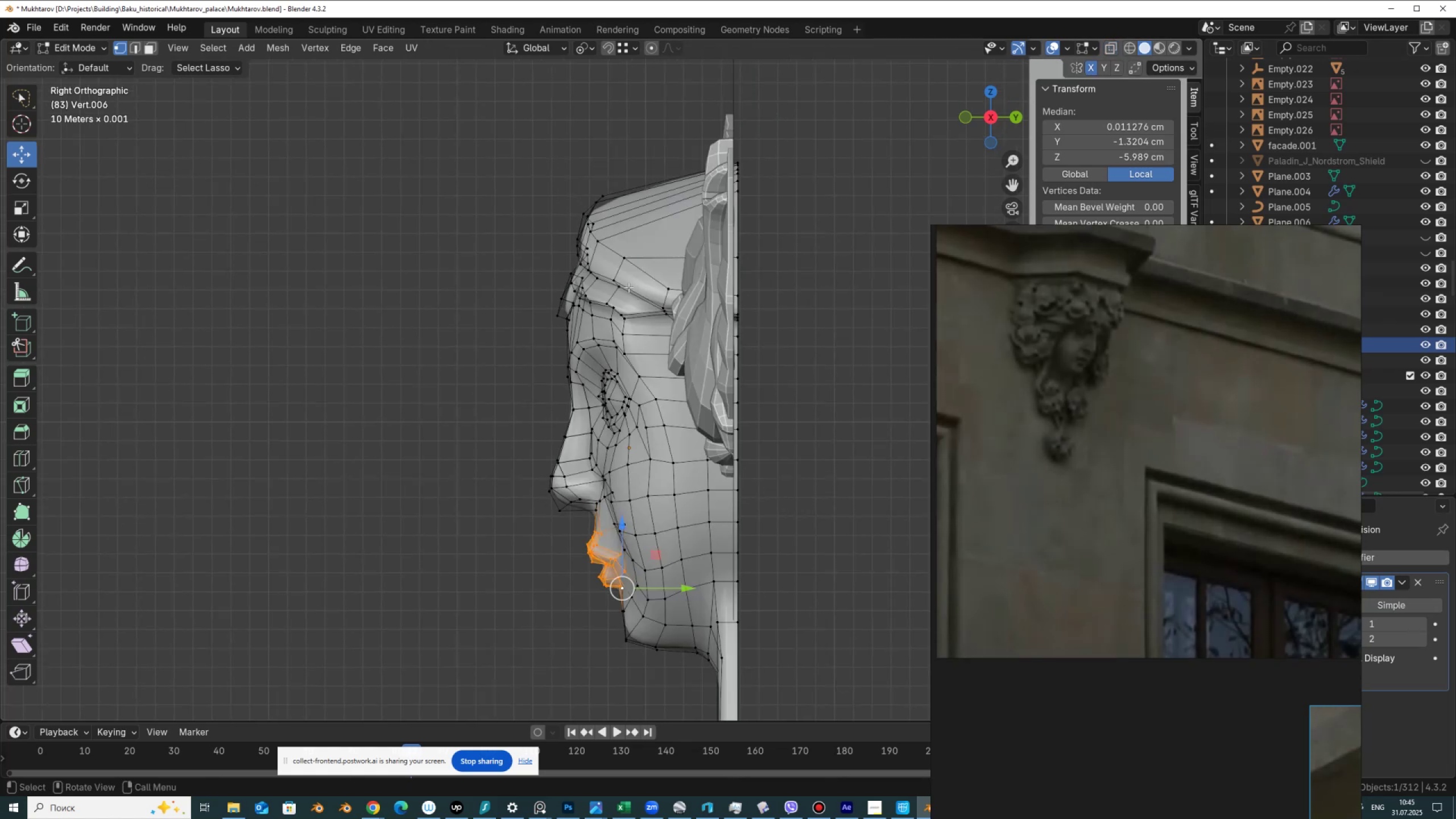 
key(Tab)
 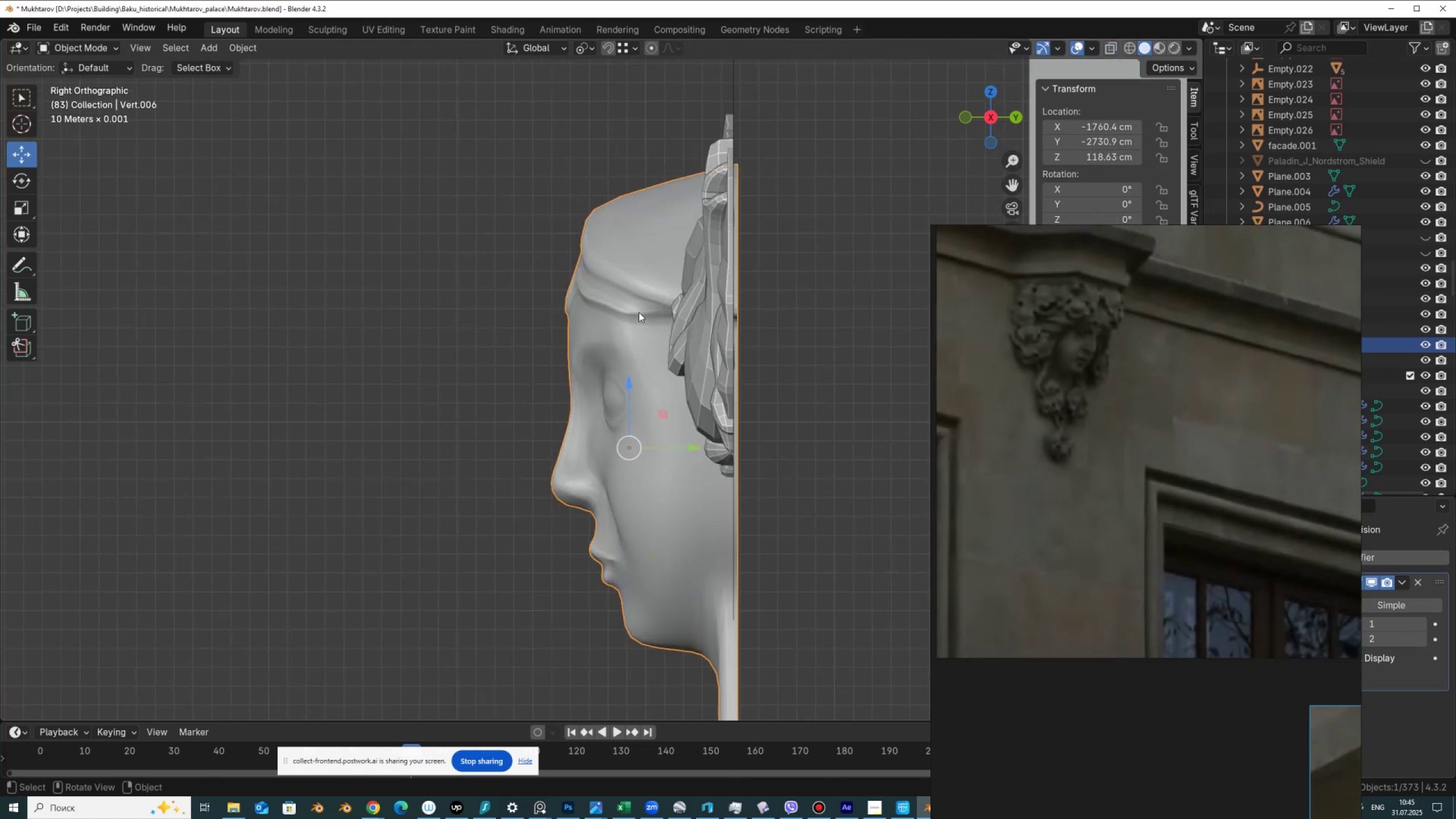 
key(Tab)
 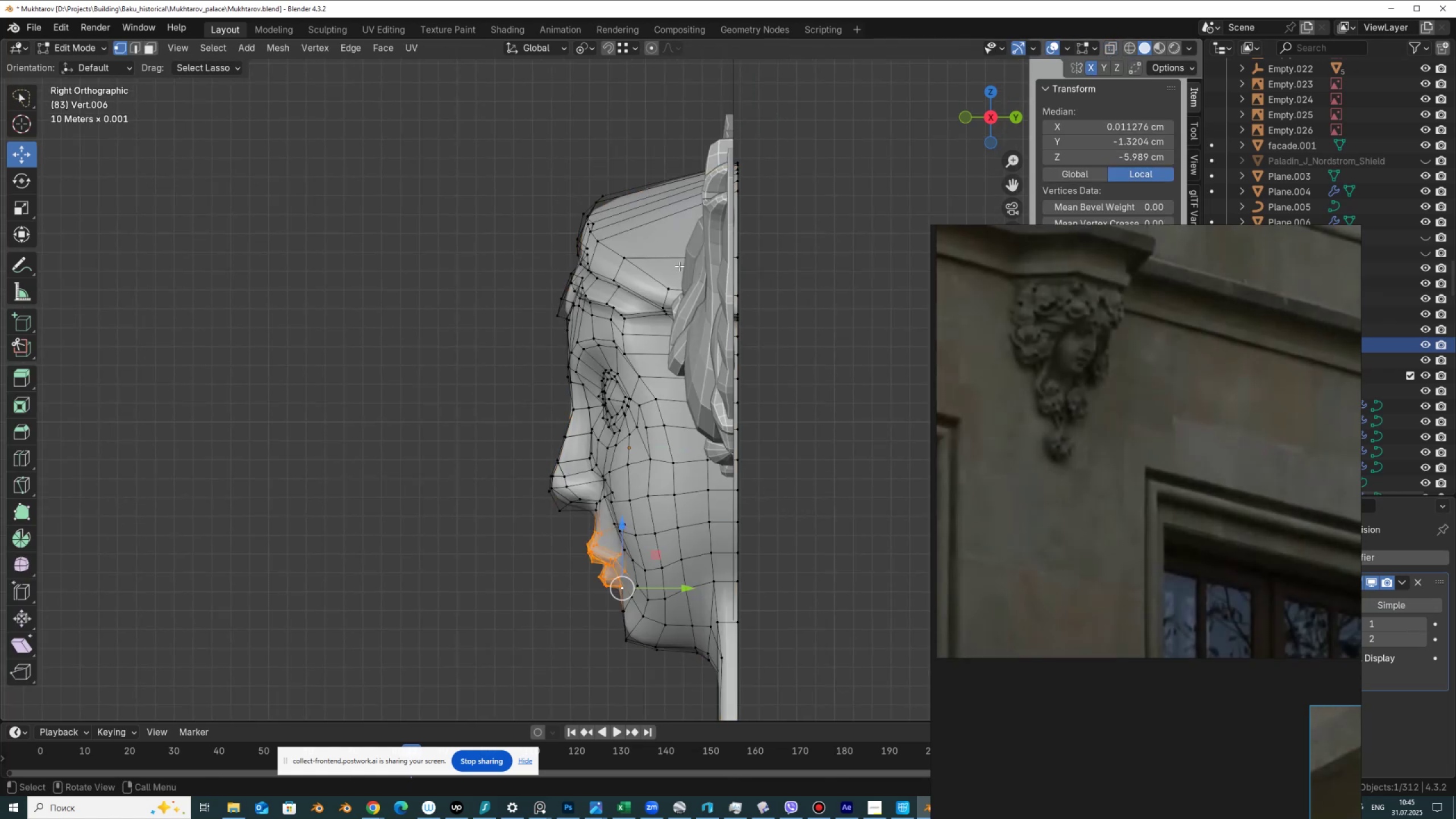 
key(Control+3)
 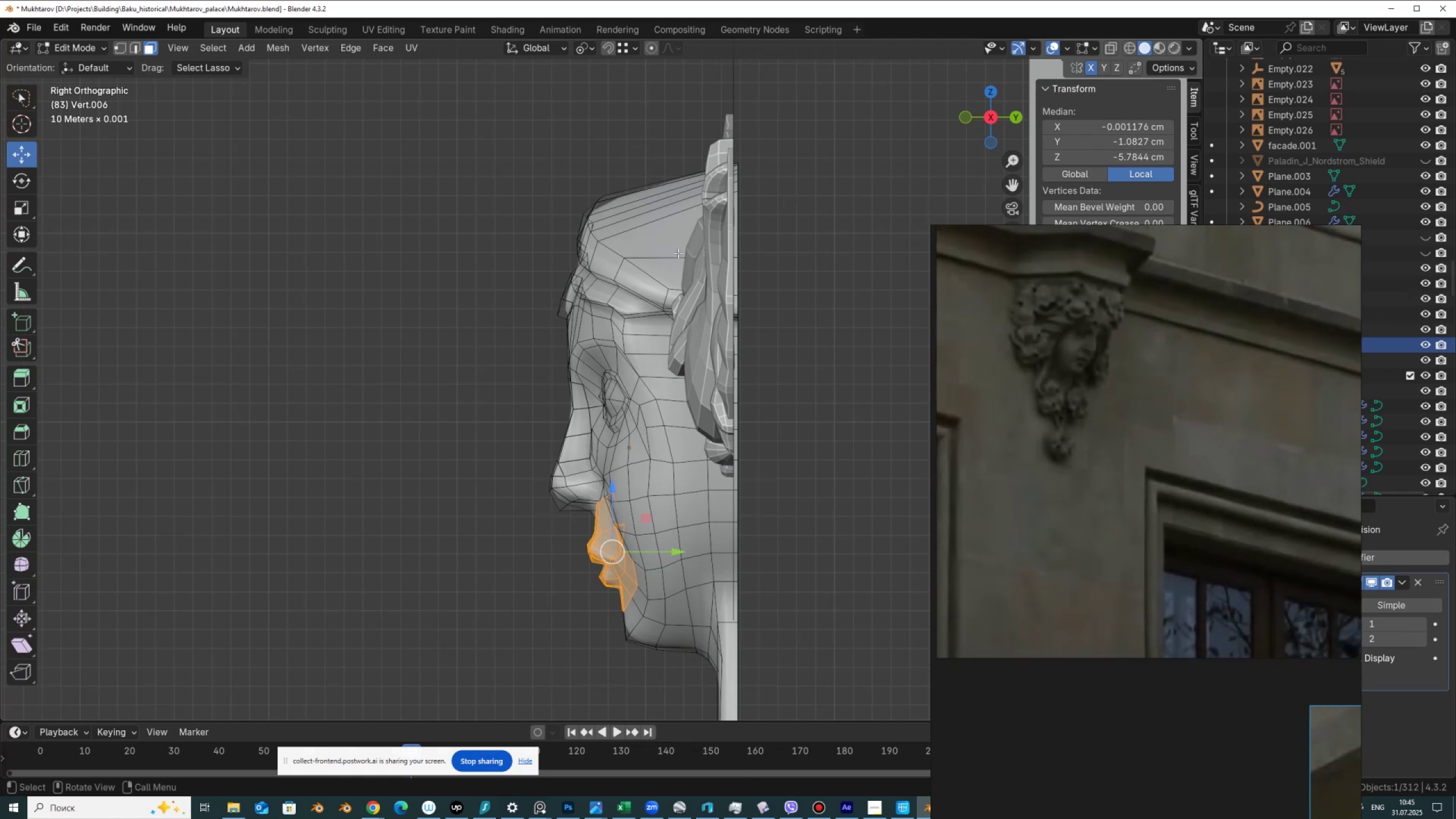 
key(Control+Z)
 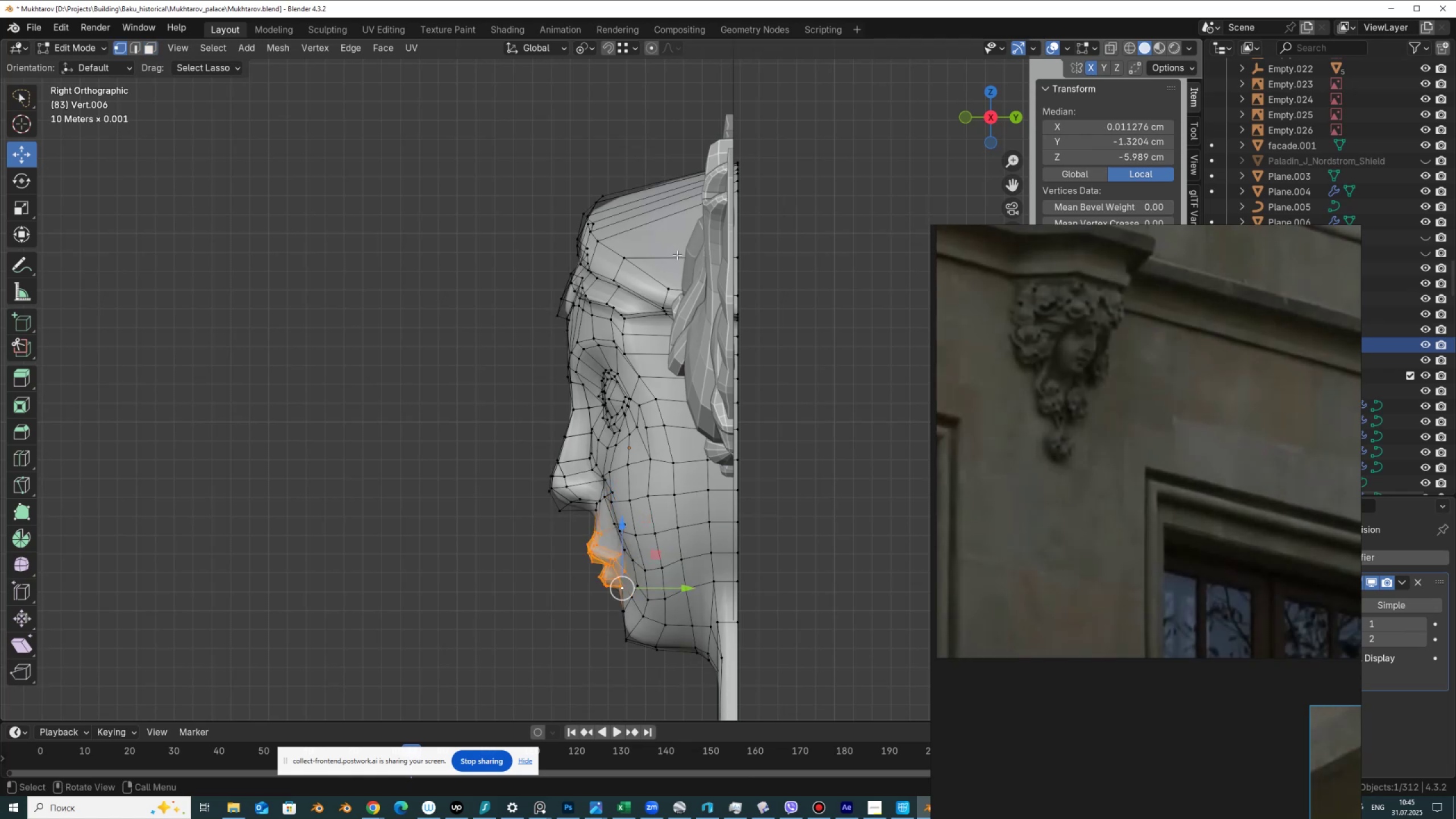 
hold_key(key=ControlLeft, duration=0.49)
 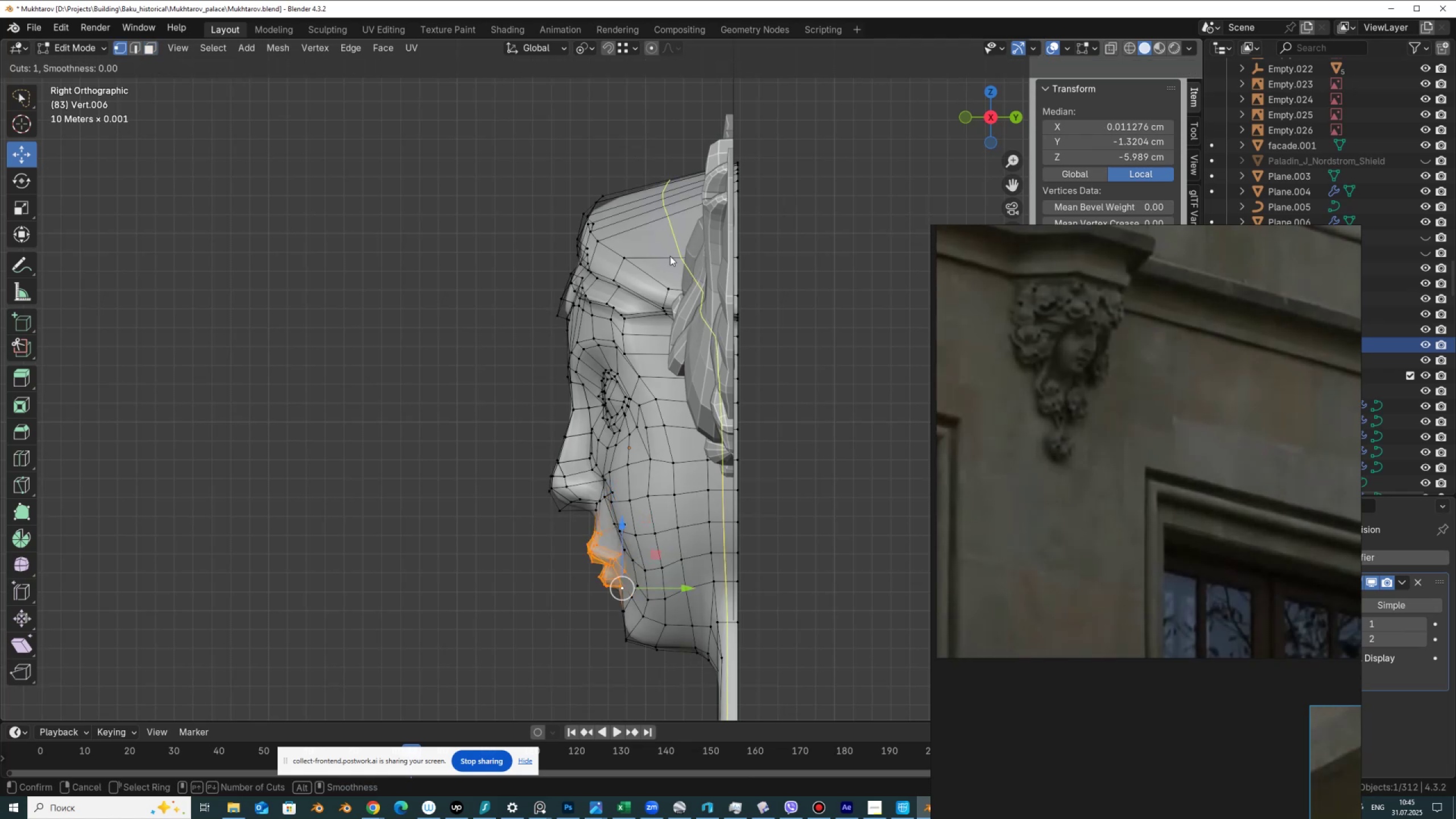 
key(R)
 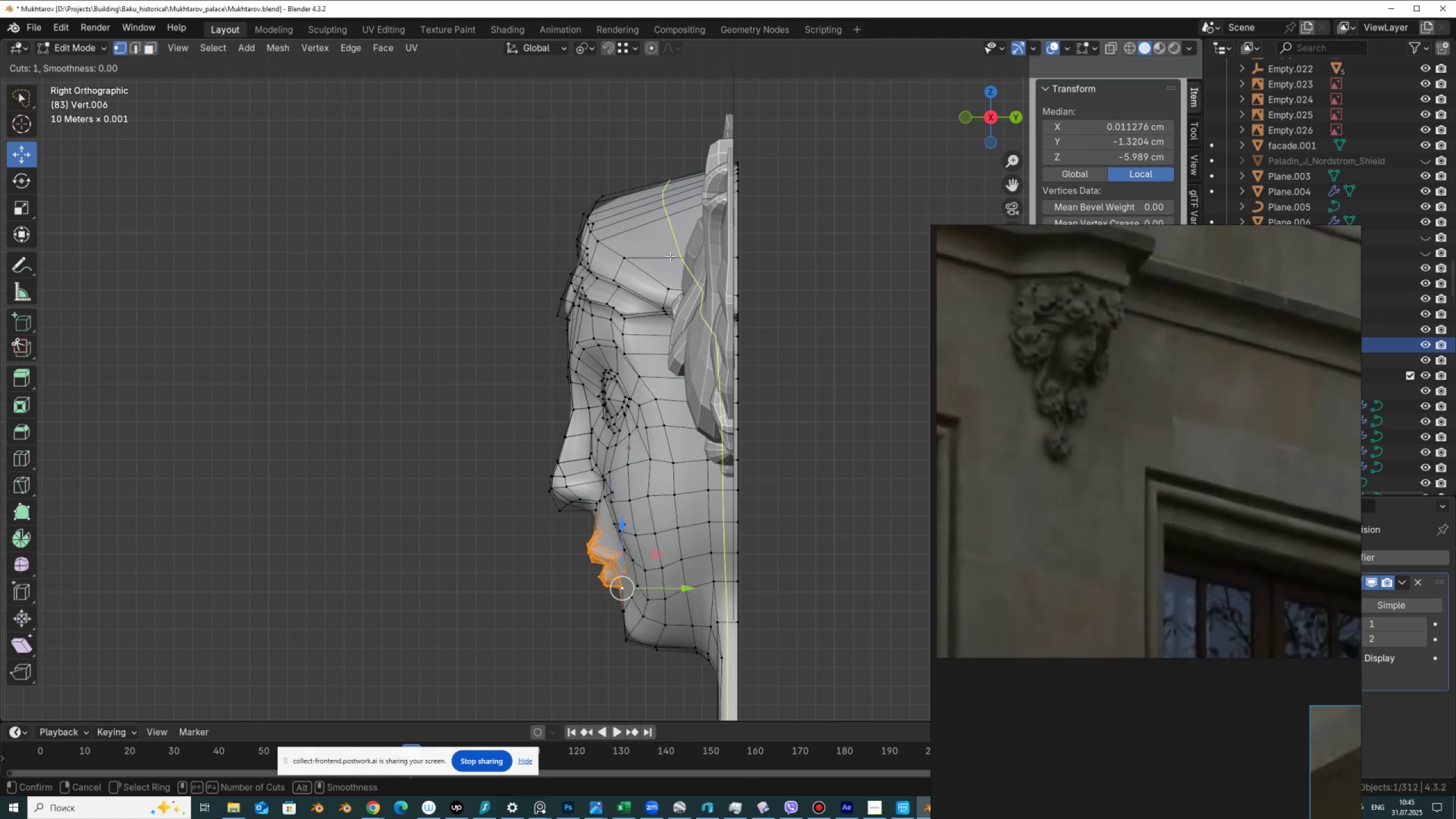 
left_click([670, 256])
 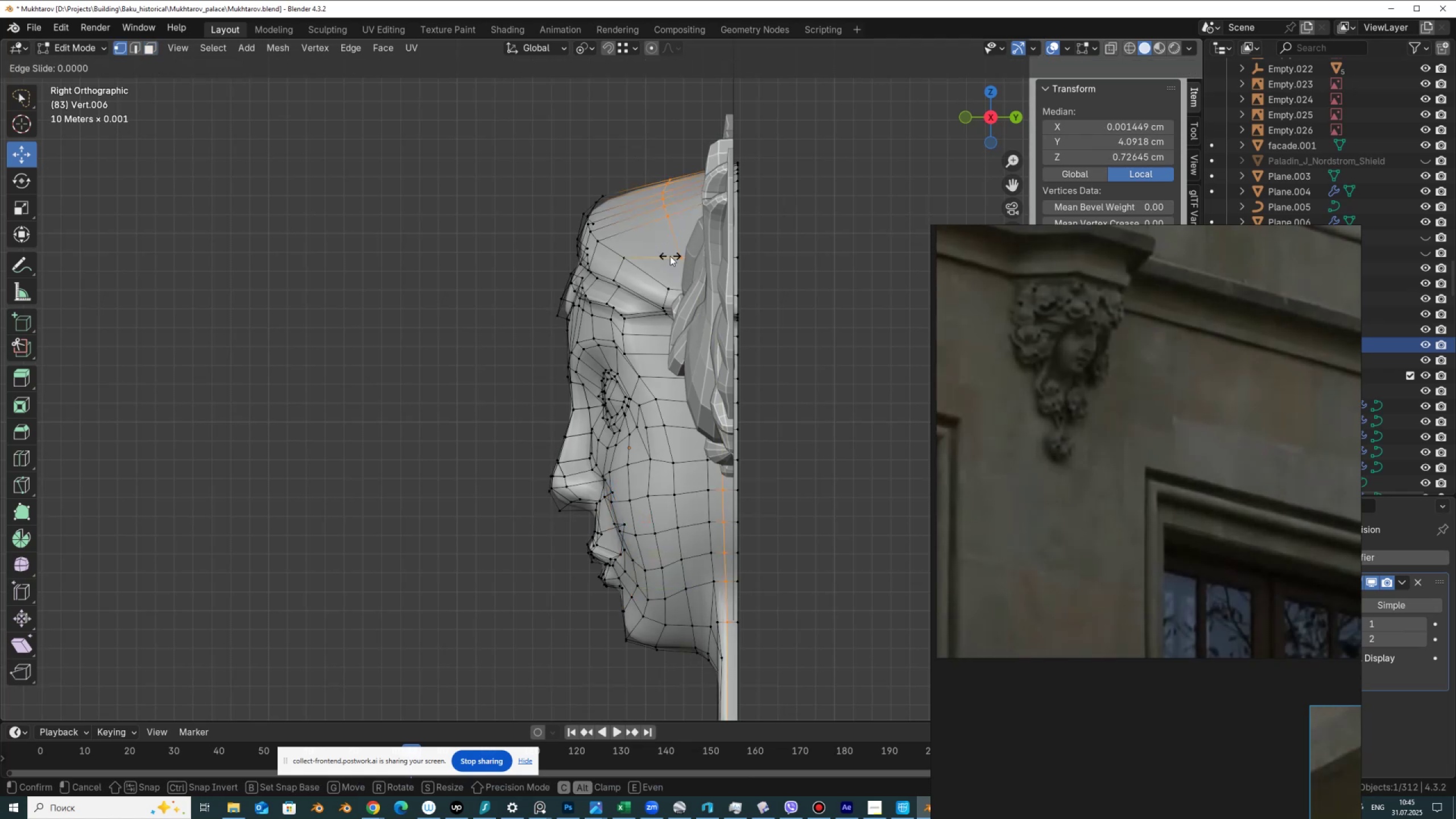 
right_click([670, 256])
 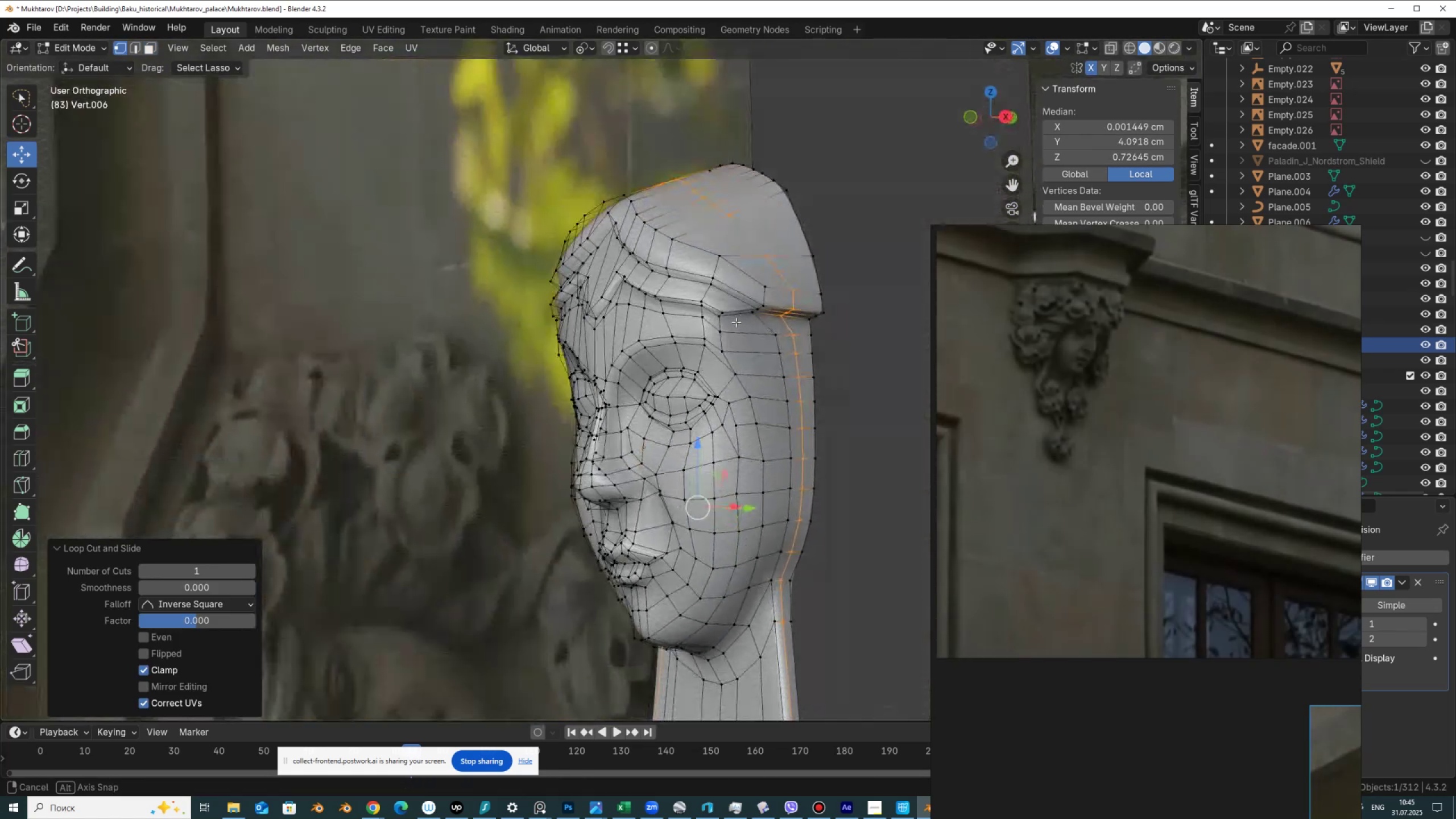 
hold_key(key=AltLeft, duration=0.66)
 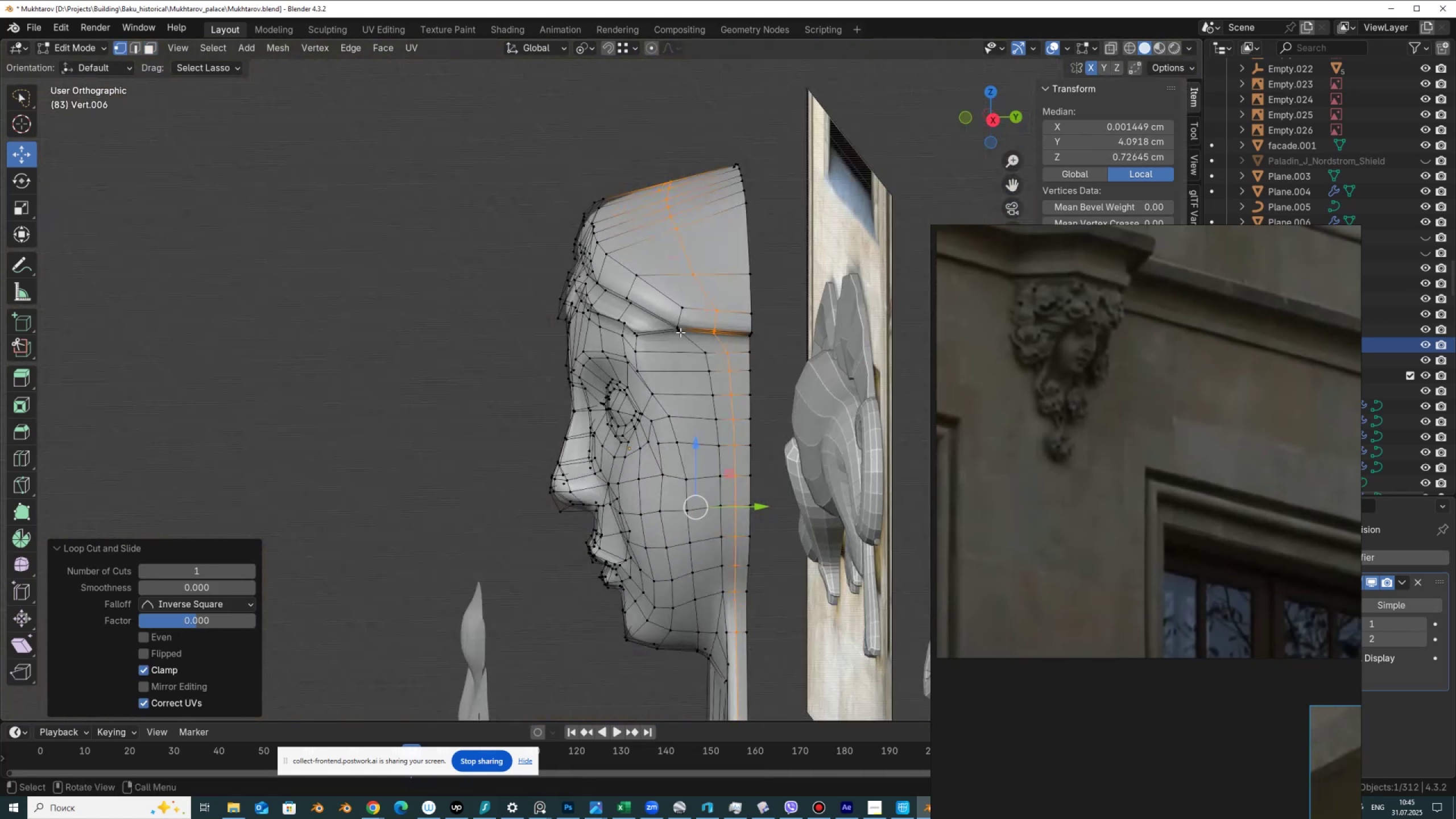 
key(Control+Z)
 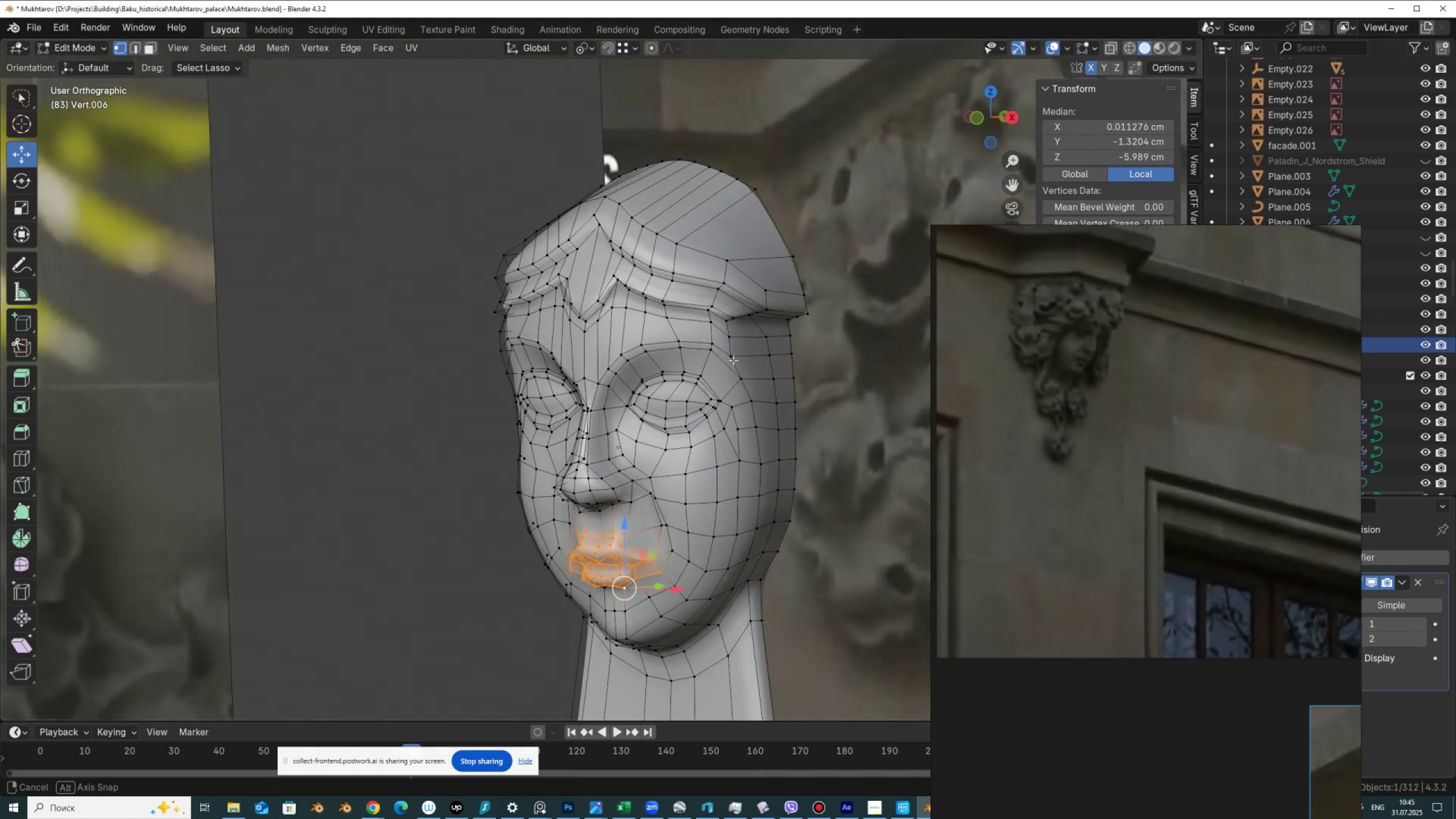 
key(Tab)
 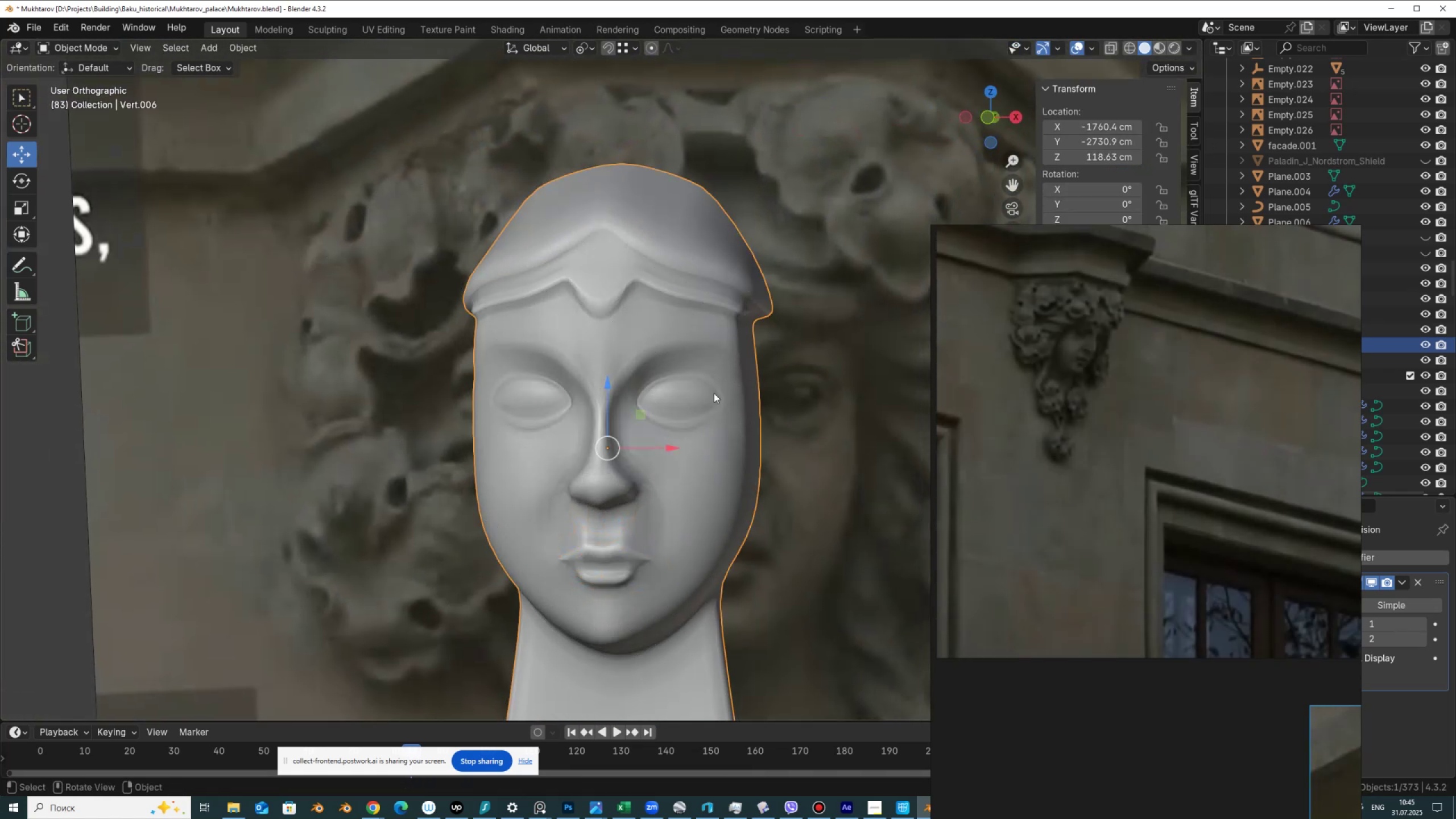 
scroll: coordinate [692, 404], scroll_direction: down, amount: 2.0
 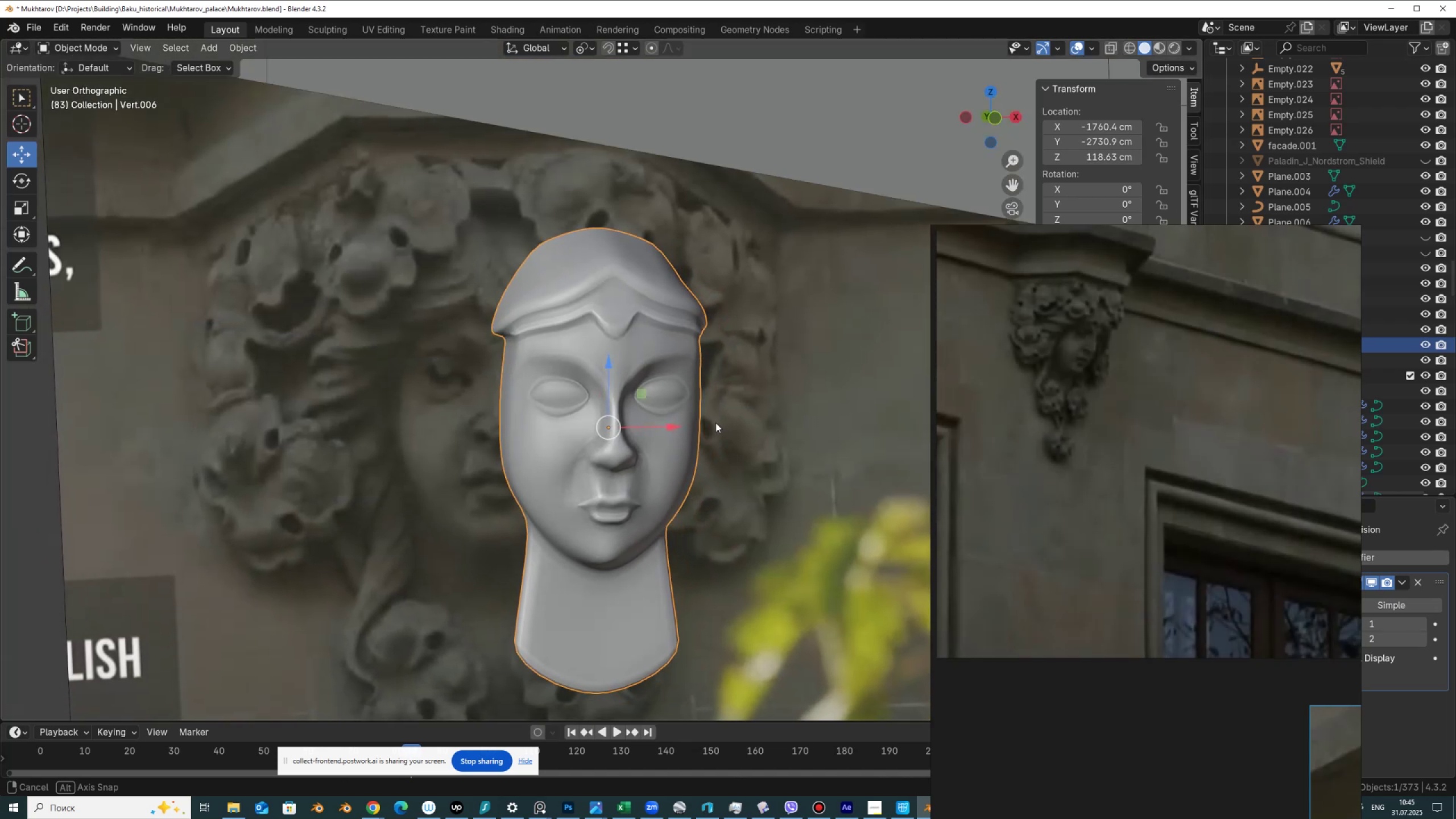 
hold_key(key=AltLeft, duration=0.83)
 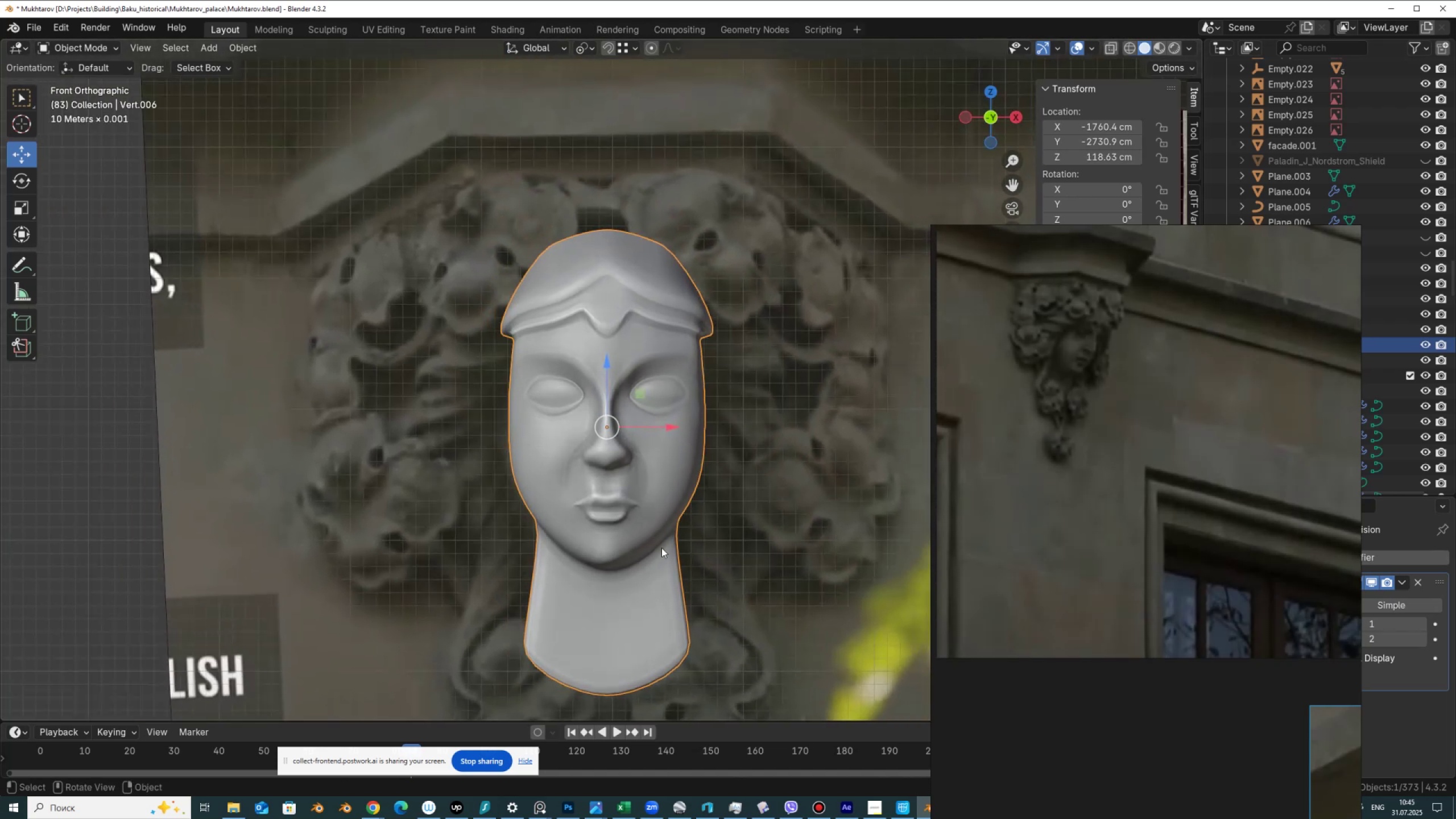 
key(Alt+AltLeft)
 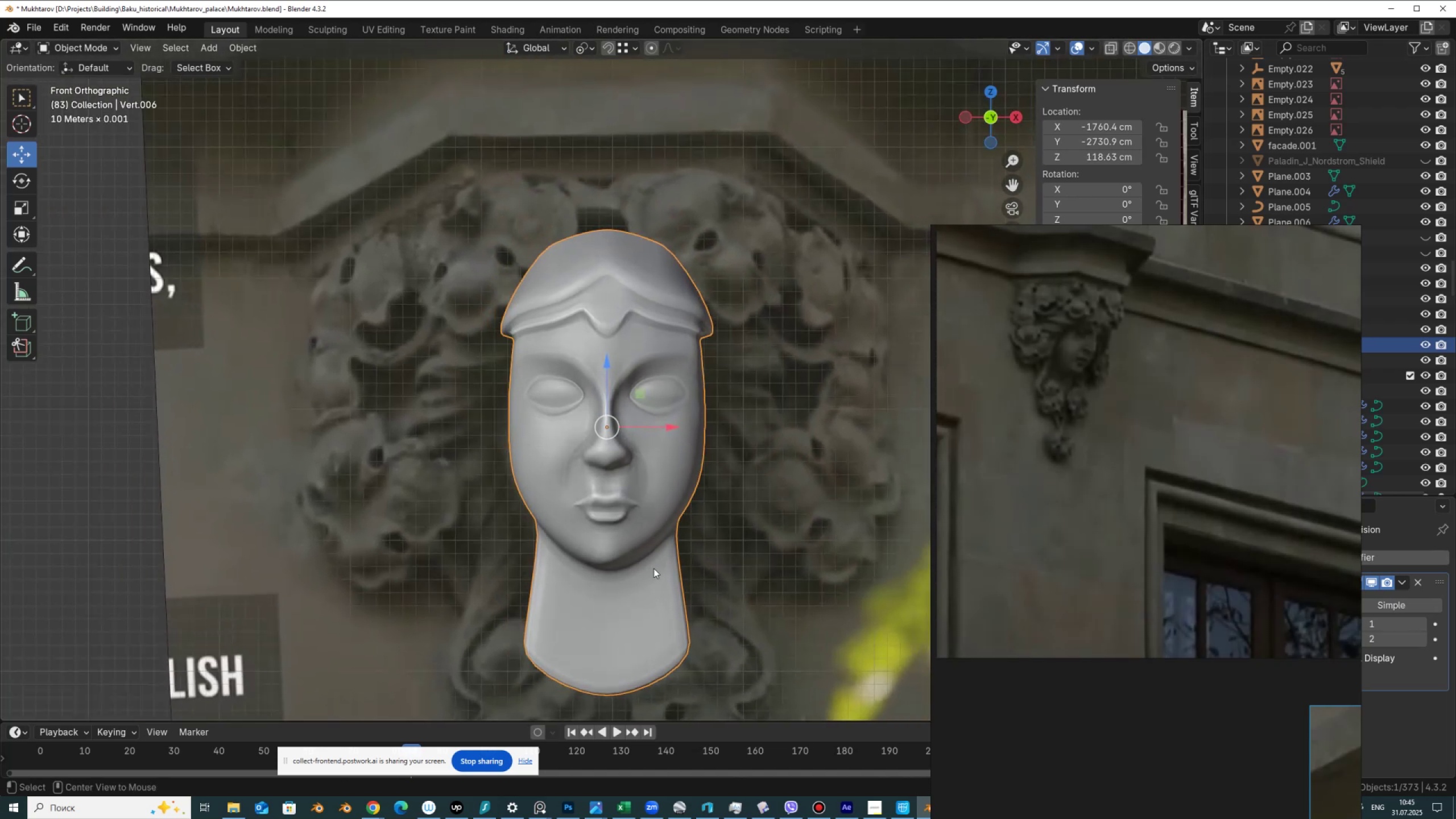 
key(Alt+Z)
 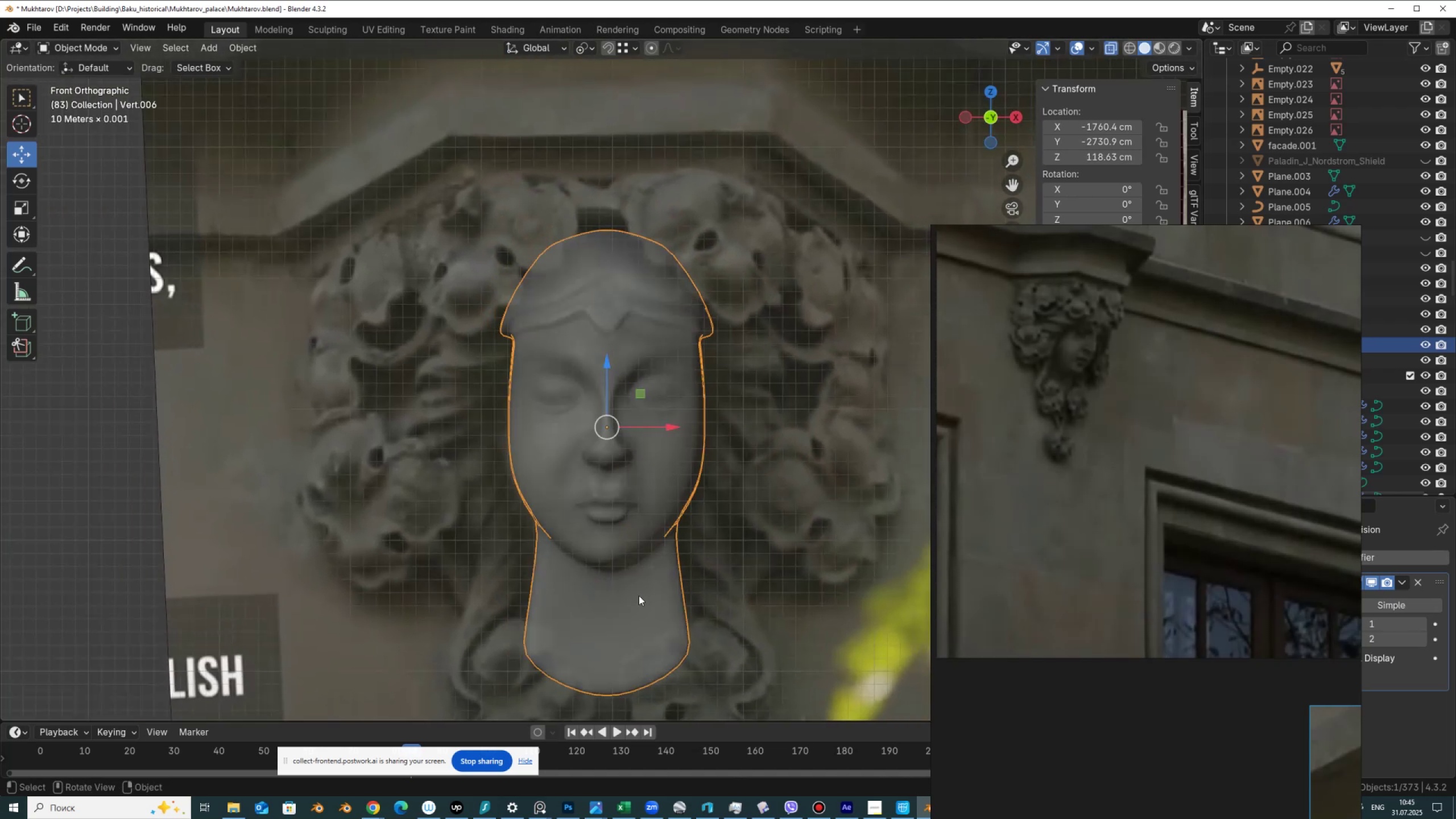 
scroll: coordinate [639, 596], scroll_direction: up, amount: 1.0
 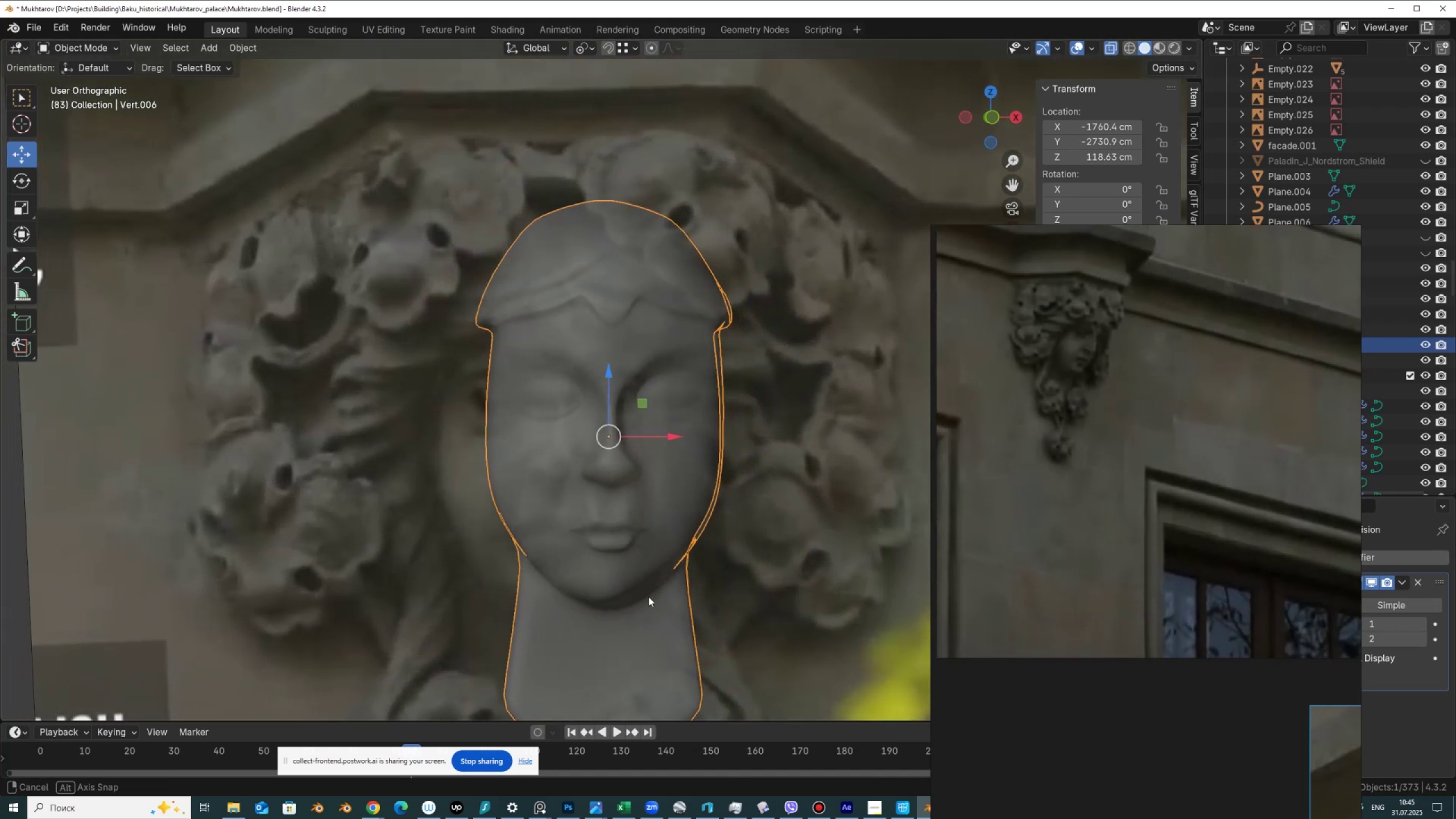 
hold_key(key=AltLeft, duration=0.32)
 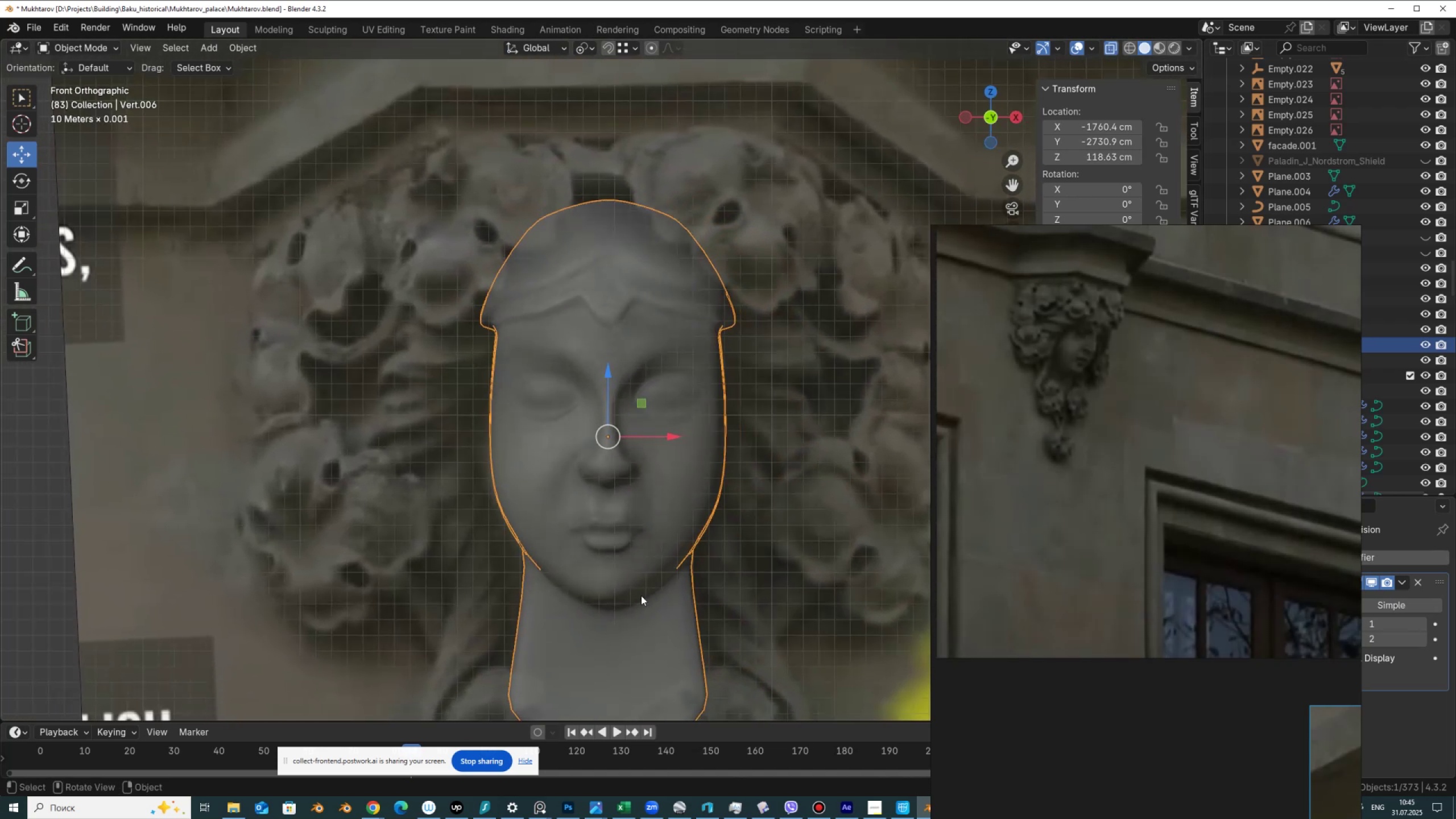 
key(Tab)
 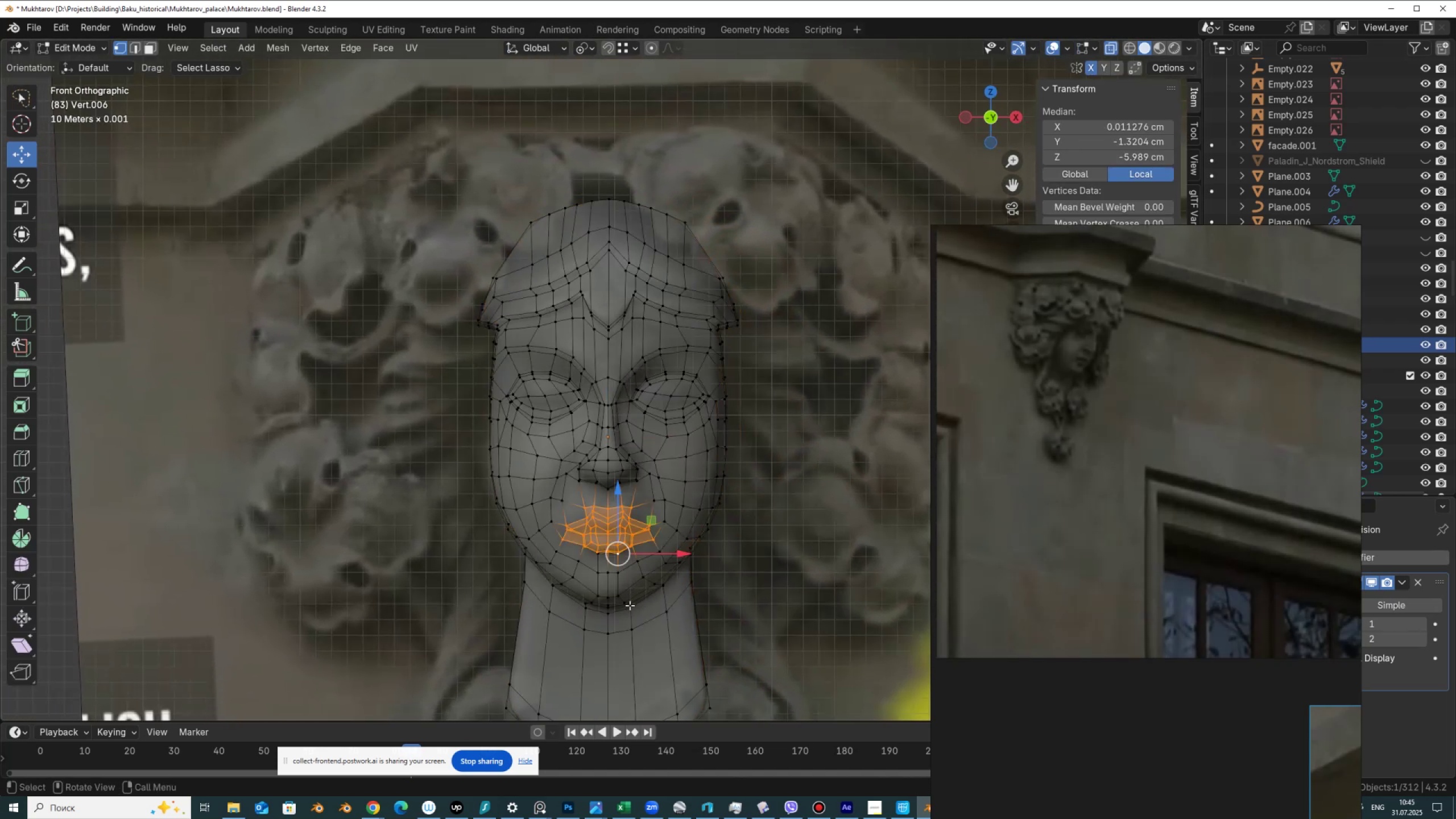 
scroll: coordinate [630, 606], scroll_direction: up, amount: 1.0
 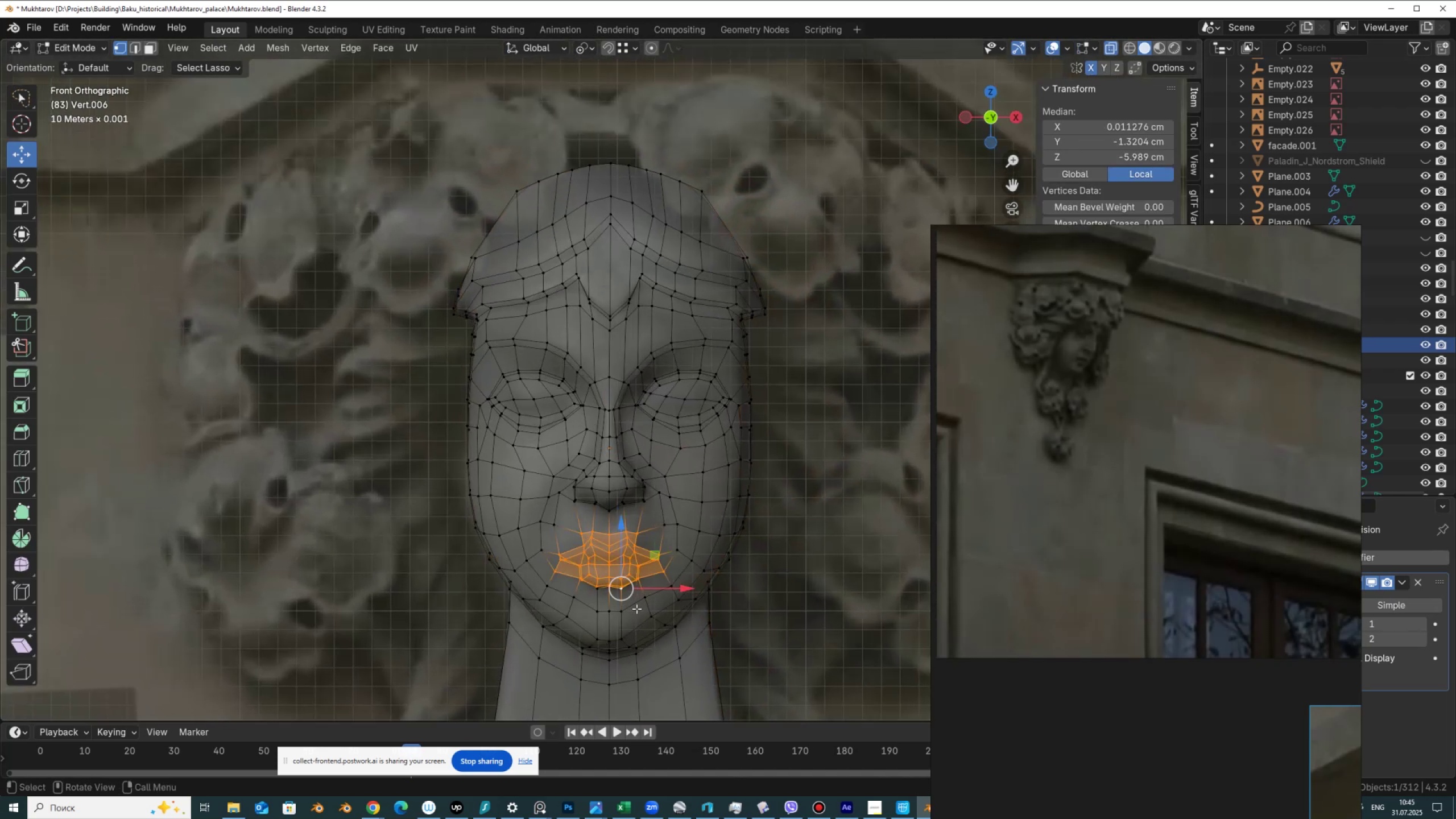 
hold_key(key=ShiftLeft, duration=0.5)
 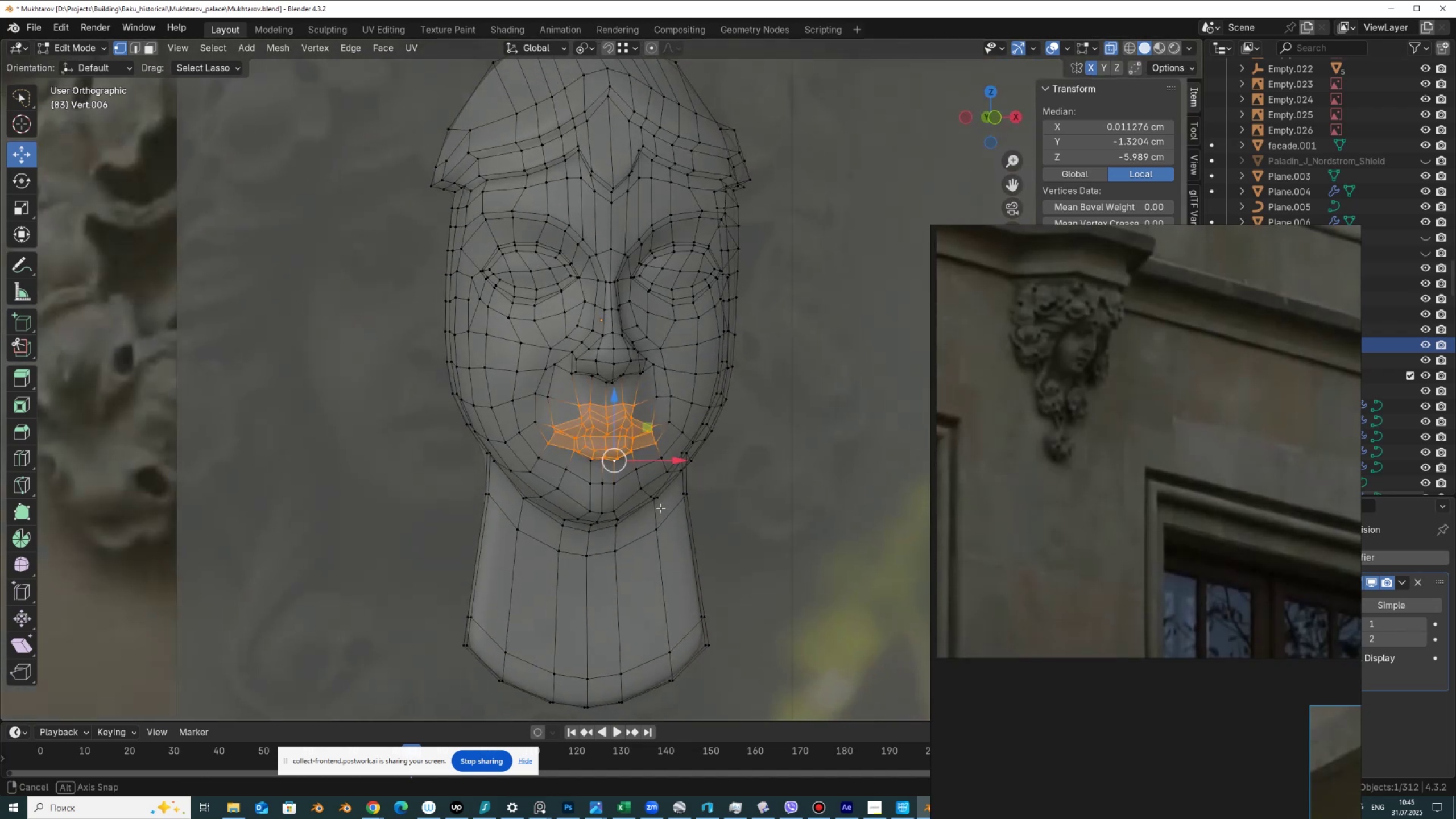 
hold_key(key=AltLeft, duration=0.38)
 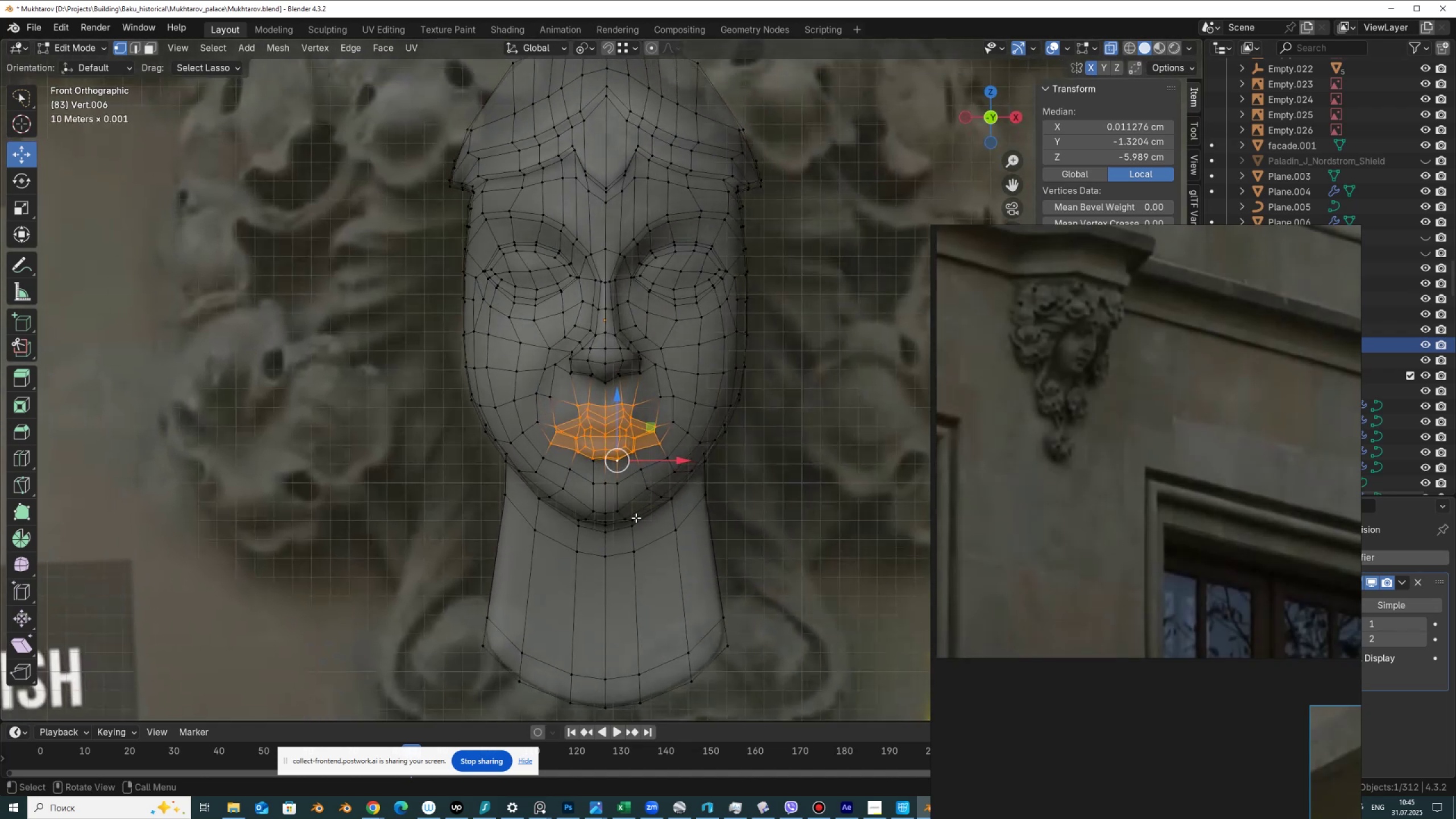 
key(Alt+AltLeft)
 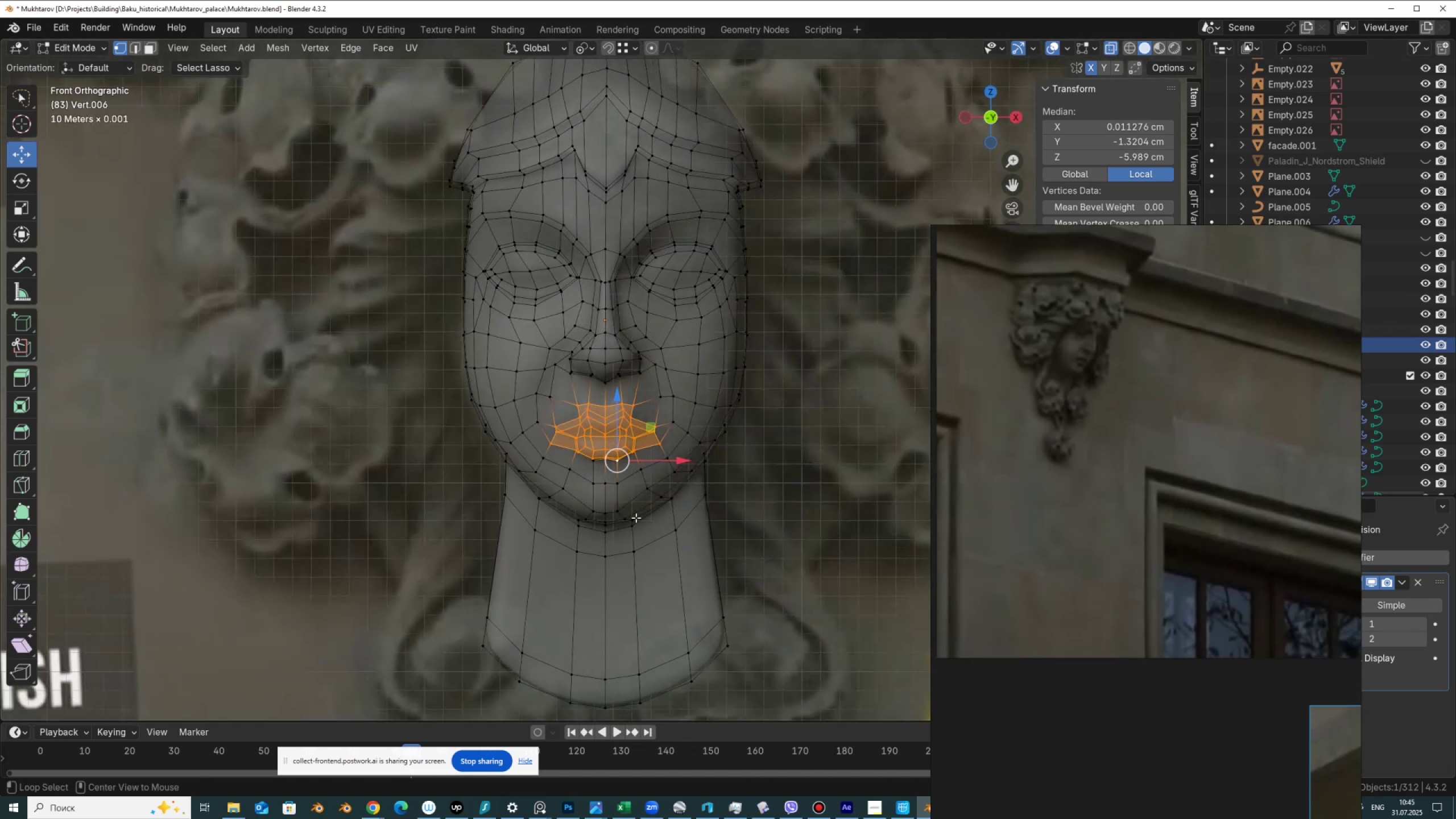 
key(Alt+Z)
 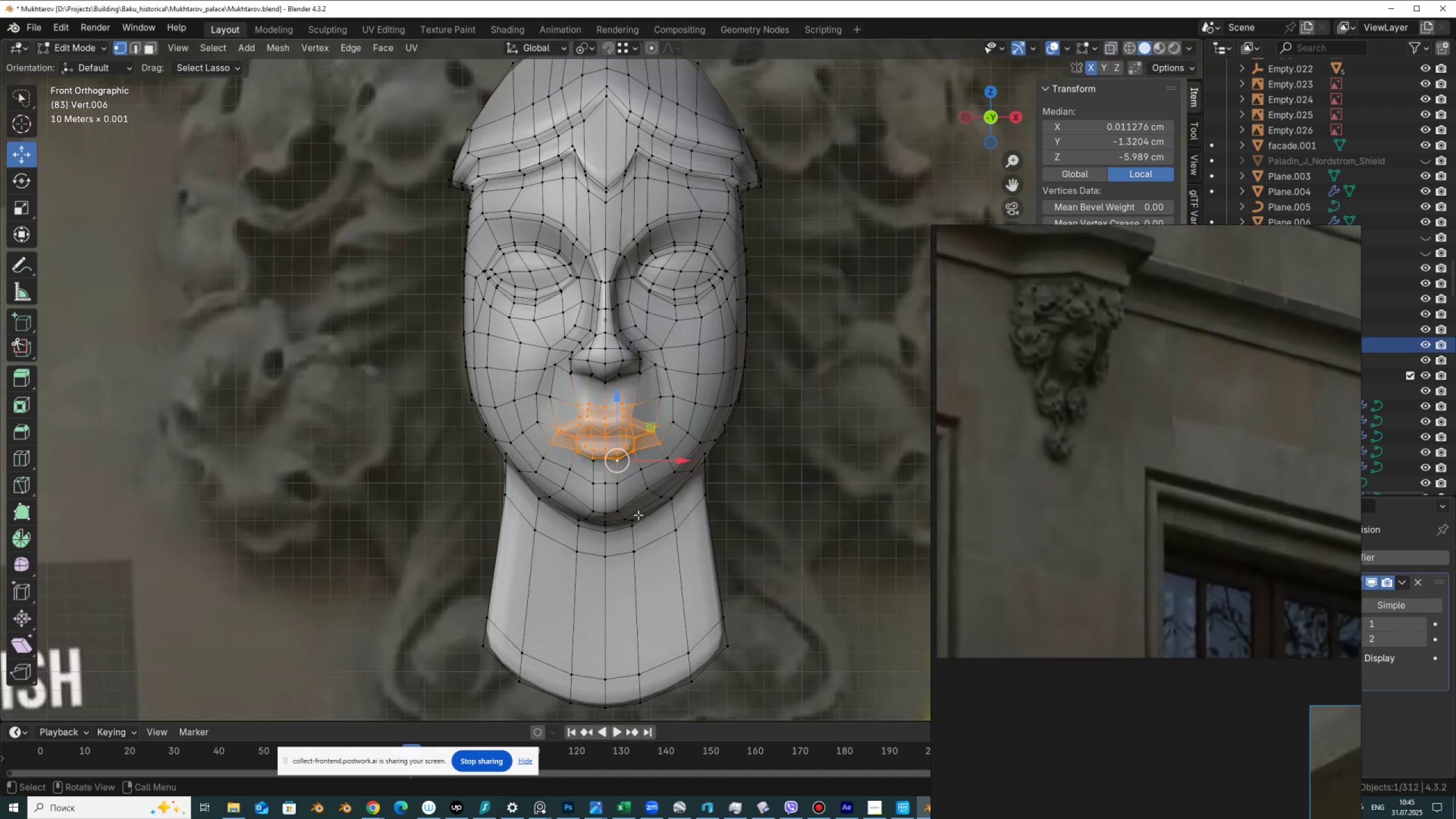 
left_click_drag(start_coordinate=[639, 511], to_coordinate=[636, 536])
 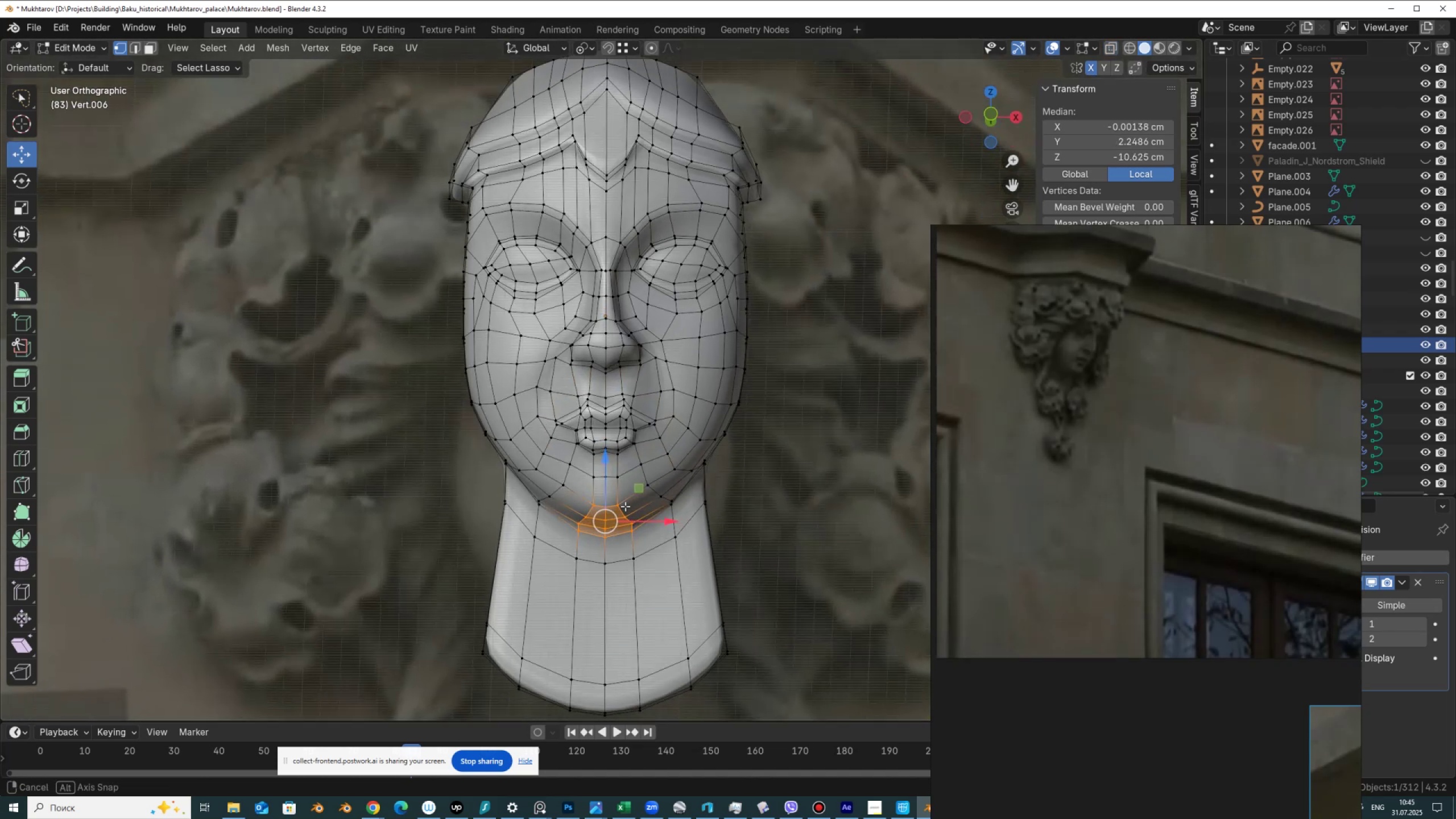 
hold_key(key=AltLeft, duration=0.45)
 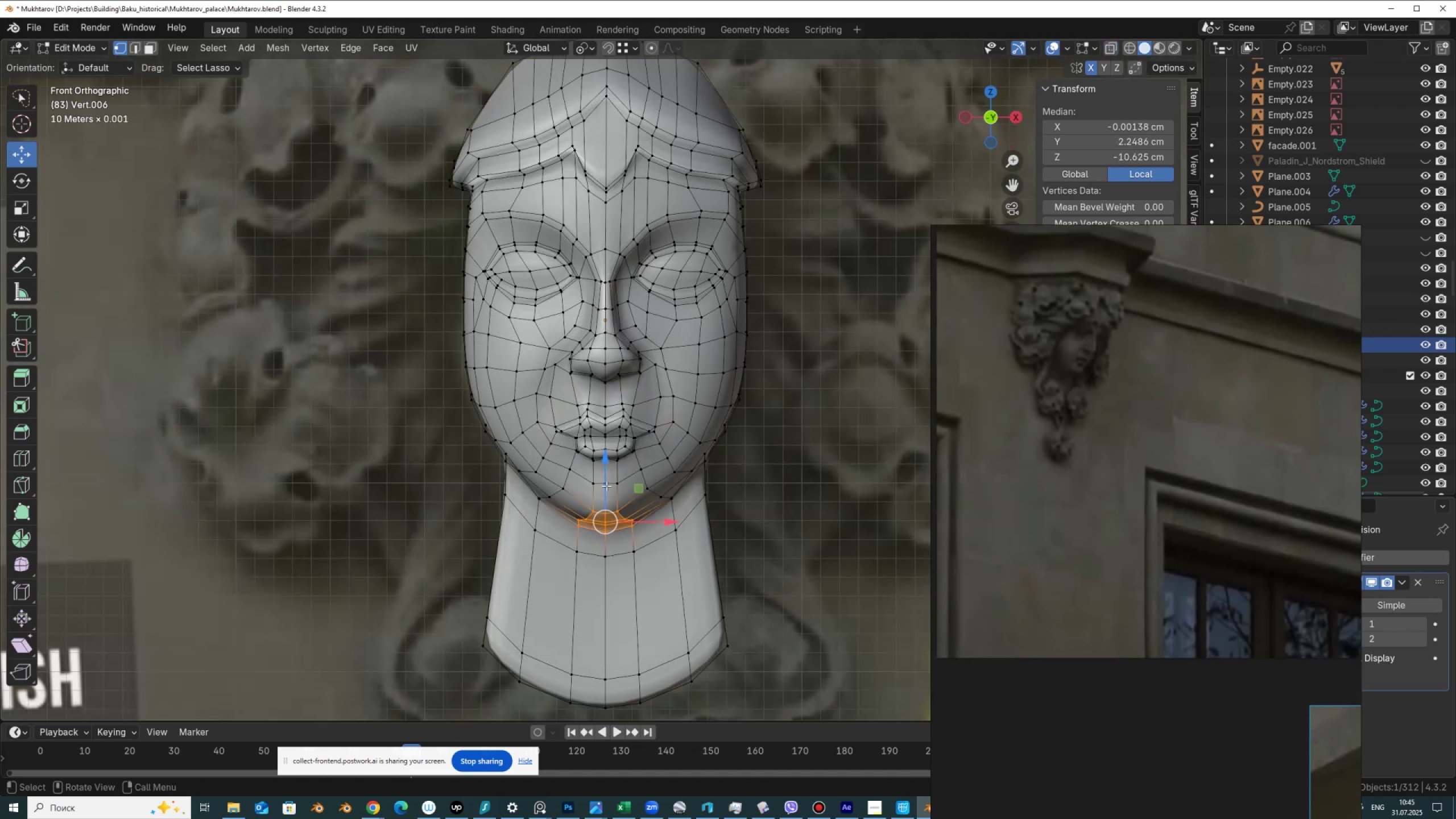 
left_click_drag(start_coordinate=[606, 486], to_coordinate=[604, 475])
 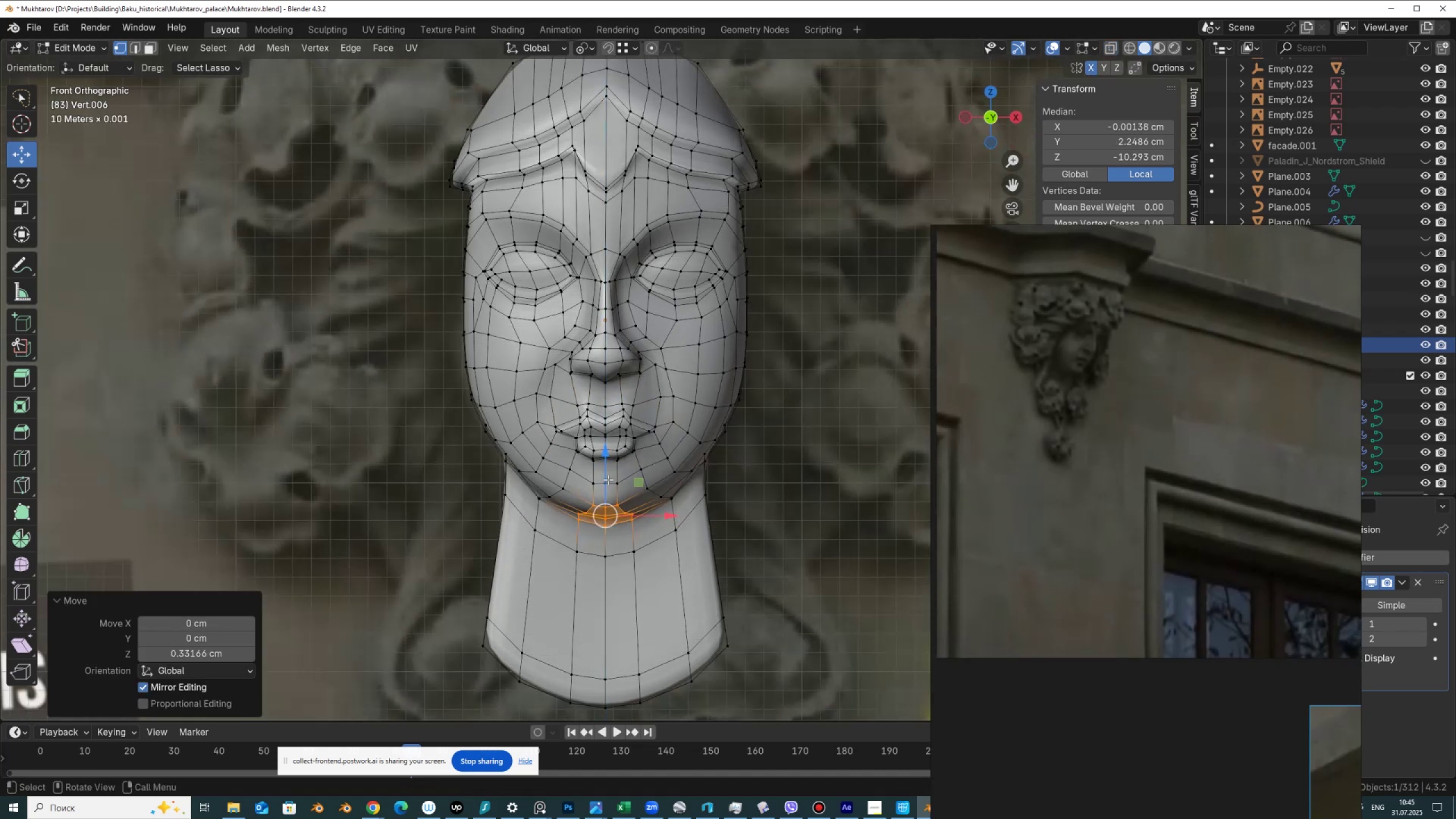 
key(Tab)
 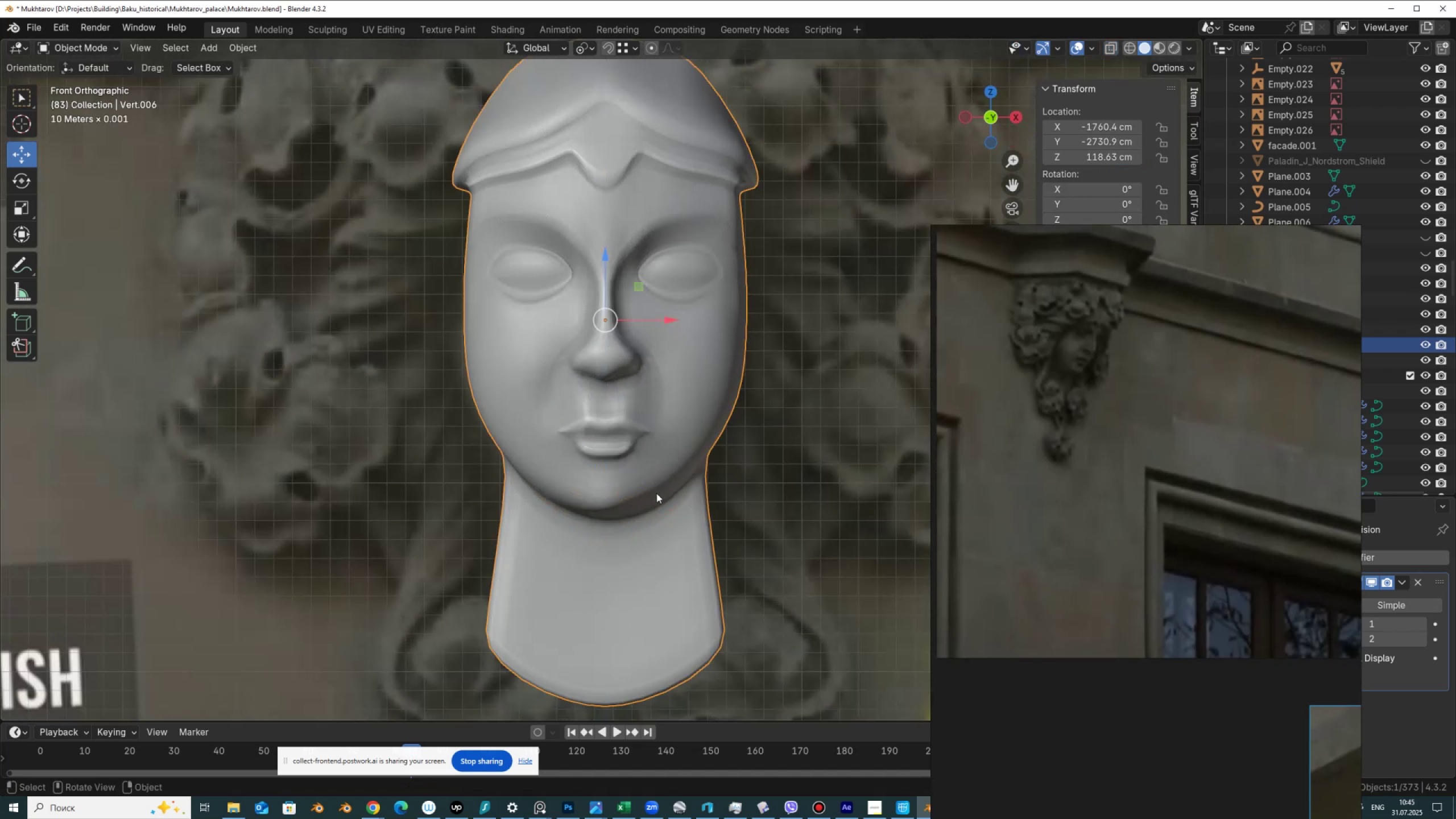 
scroll: coordinate [658, 494], scroll_direction: down, amount: 1.0
 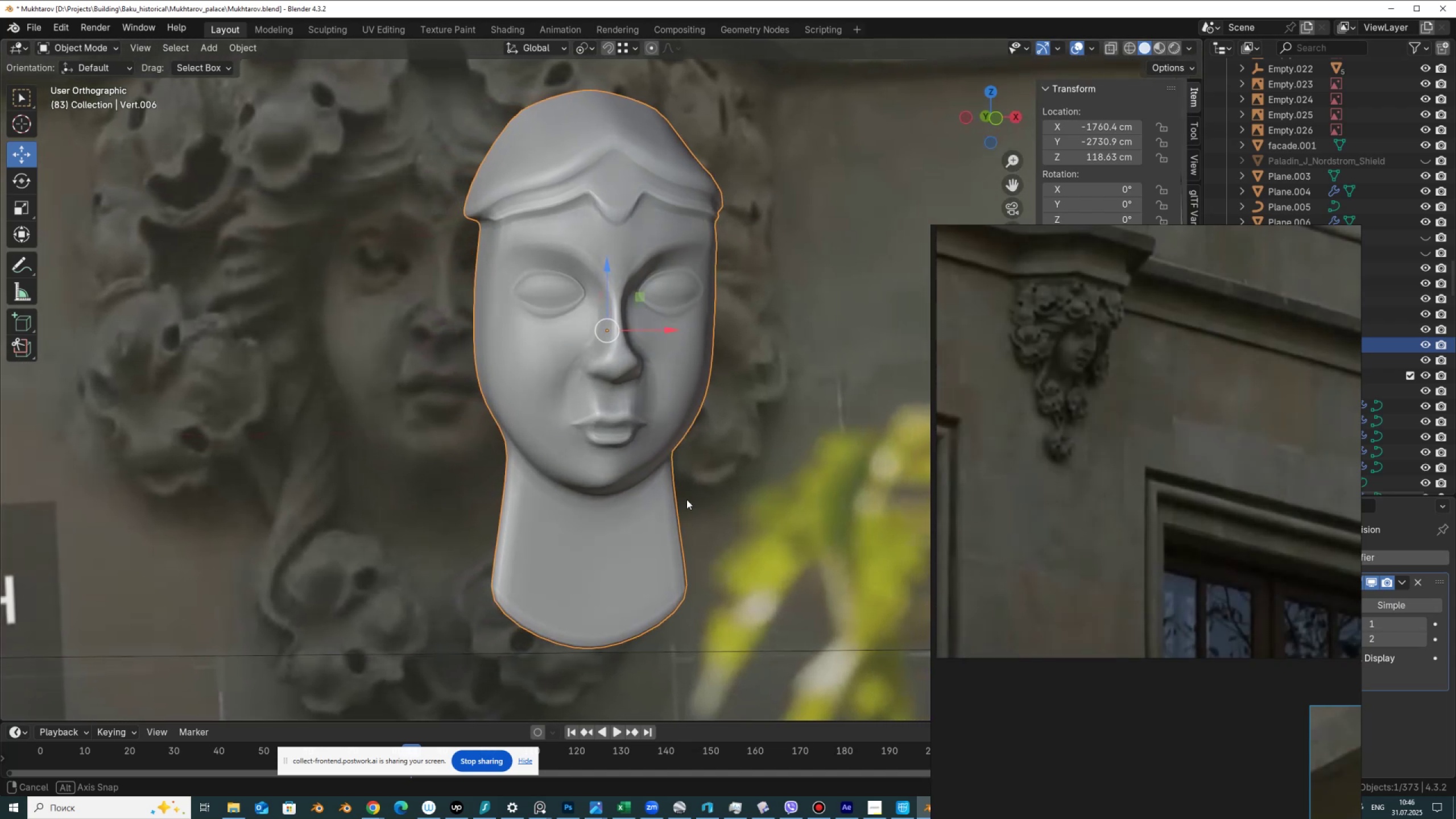 
wait(9.01)
 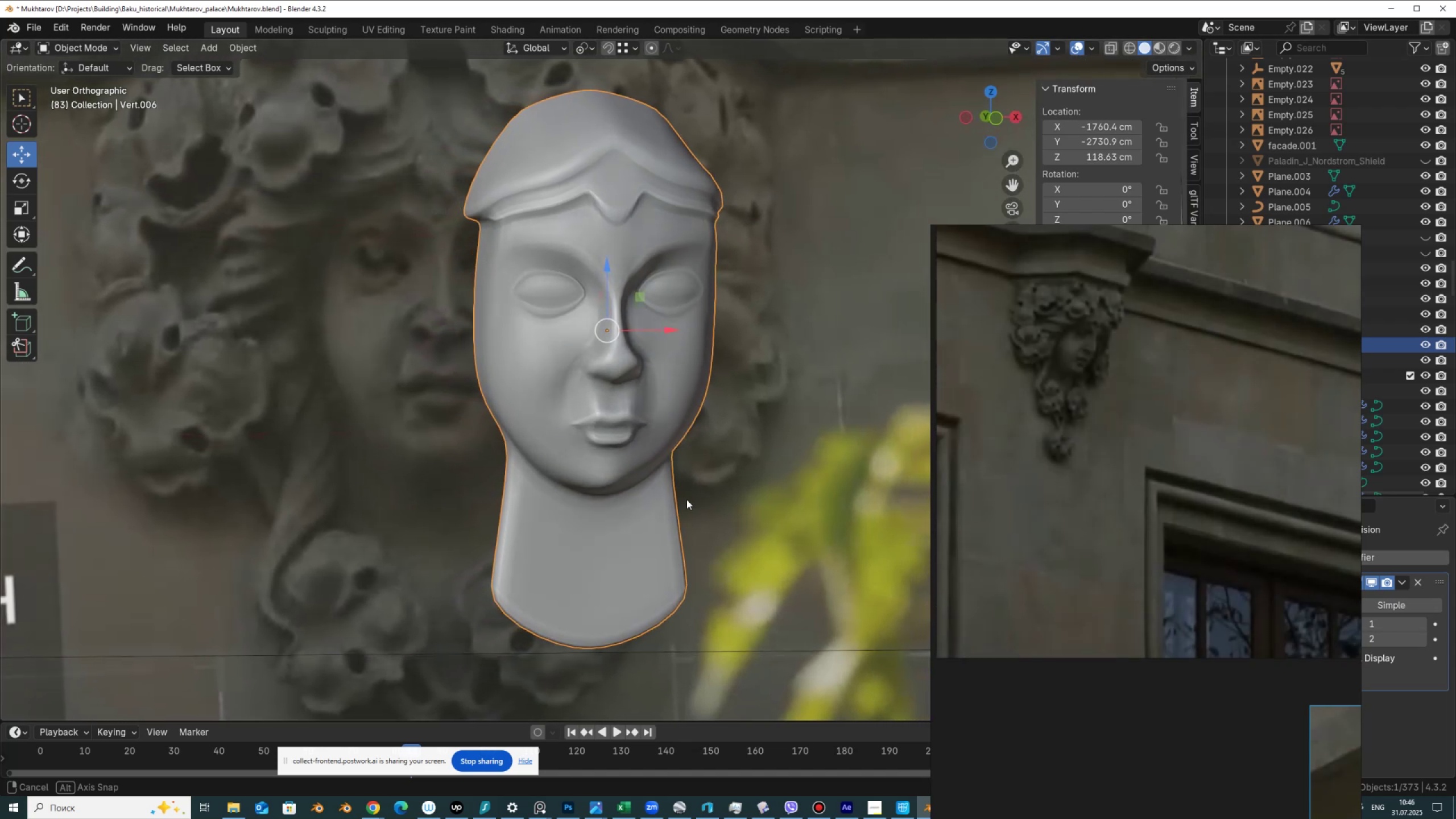 
scroll: coordinate [608, 478], scroll_direction: up, amount: 5.0
 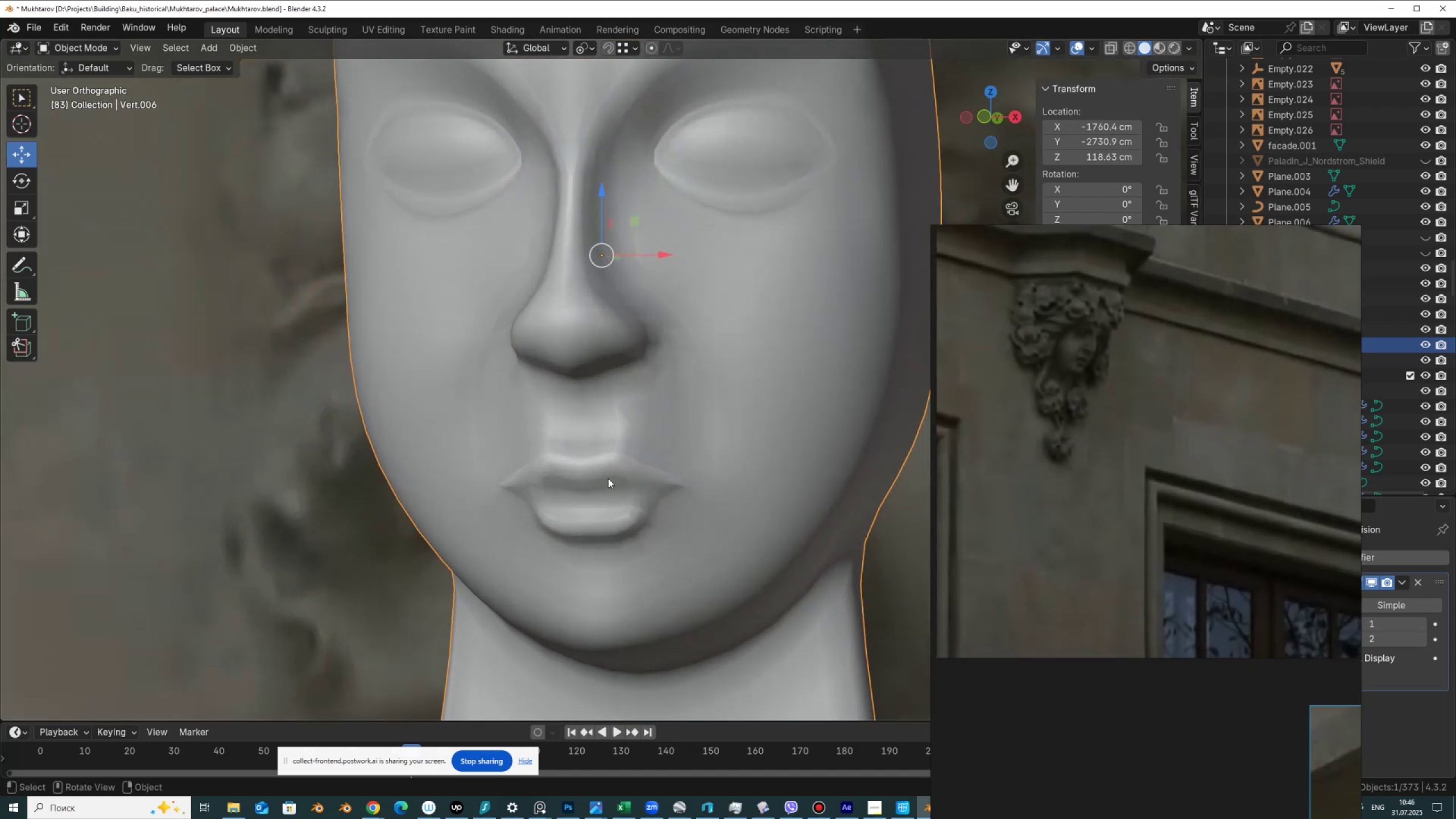 
key(Tab)
 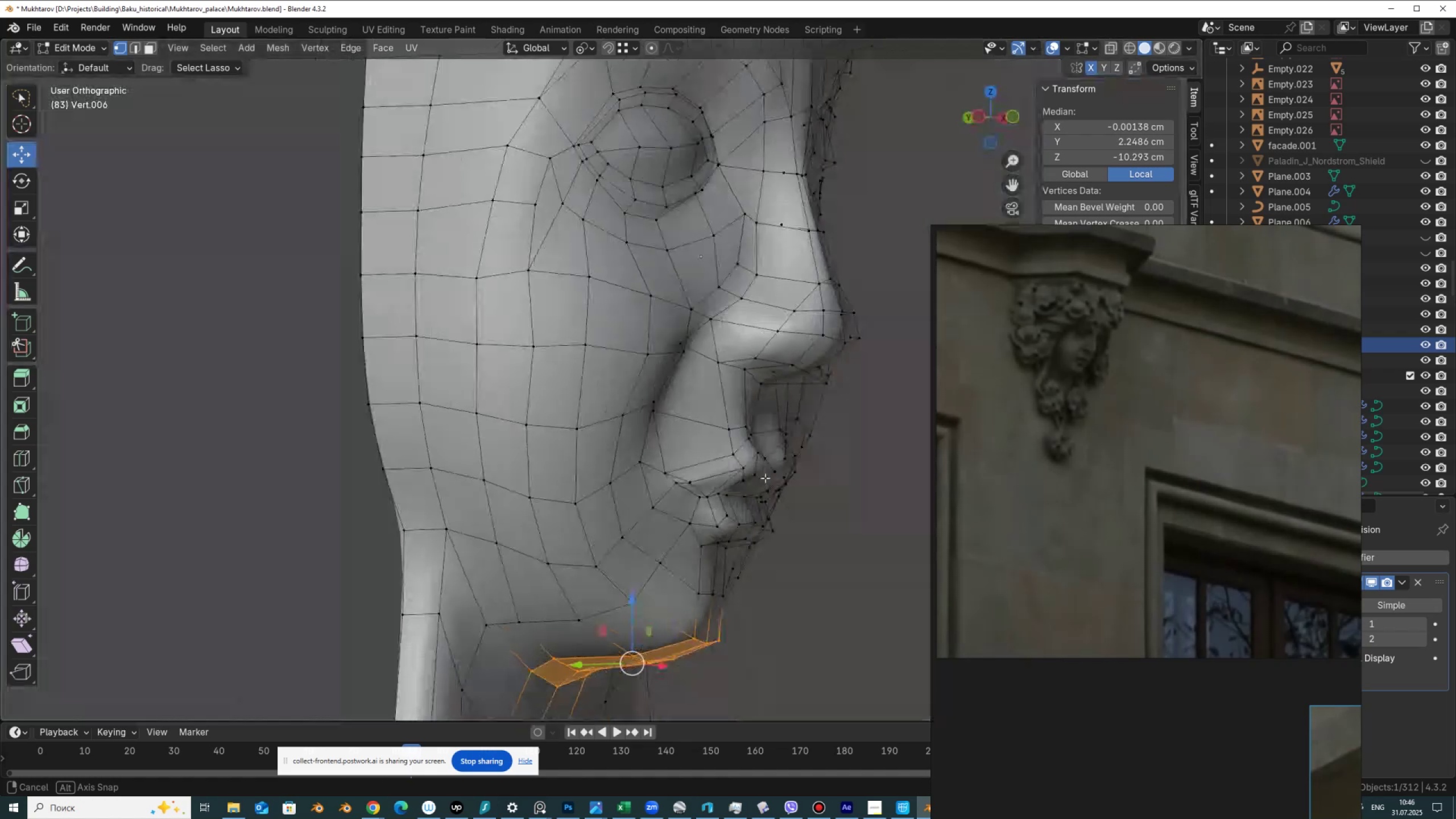 
hold_key(key=AltLeft, duration=0.48)
 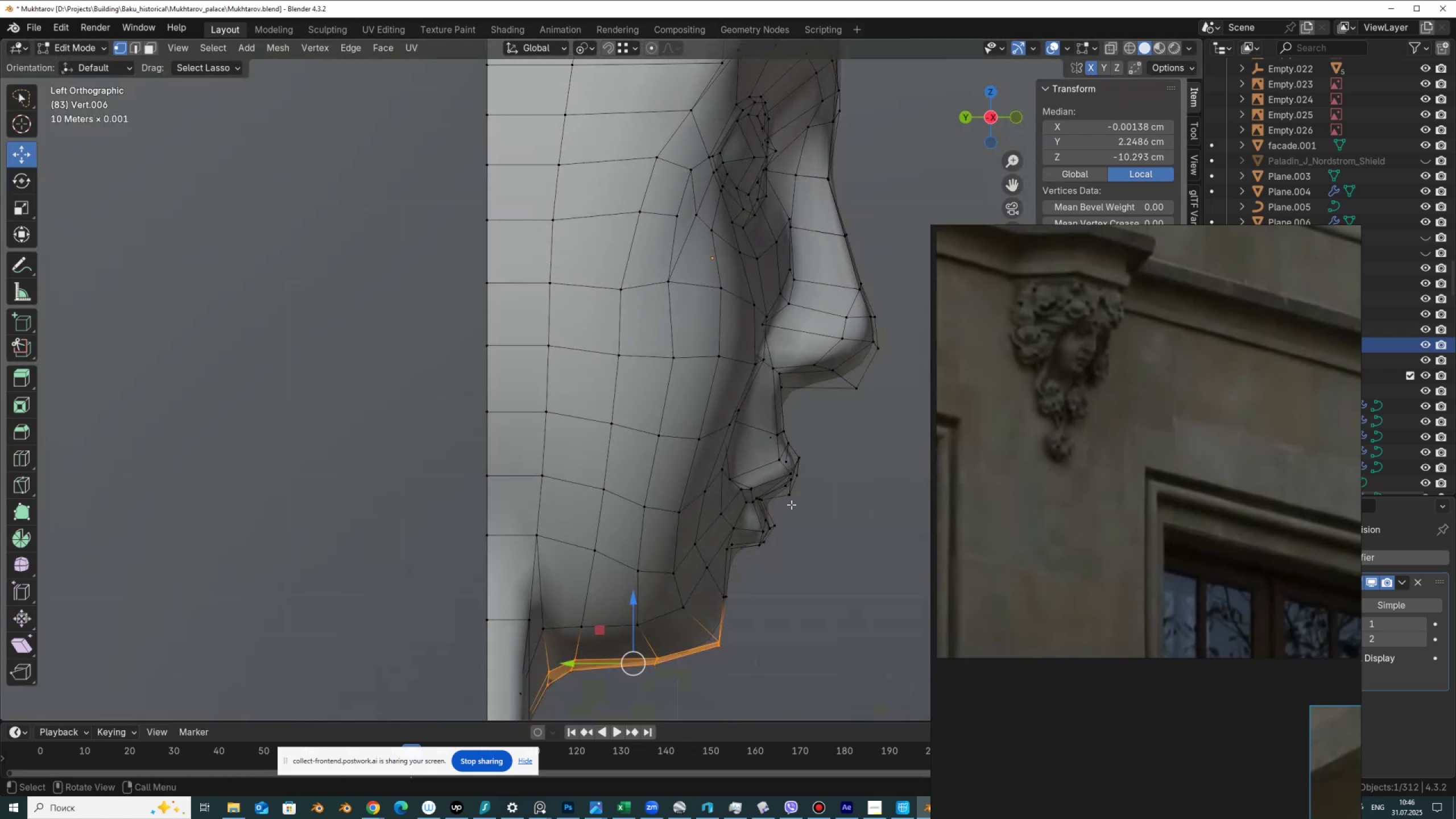 
scroll: coordinate [791, 504], scroll_direction: up, amount: 1.0
 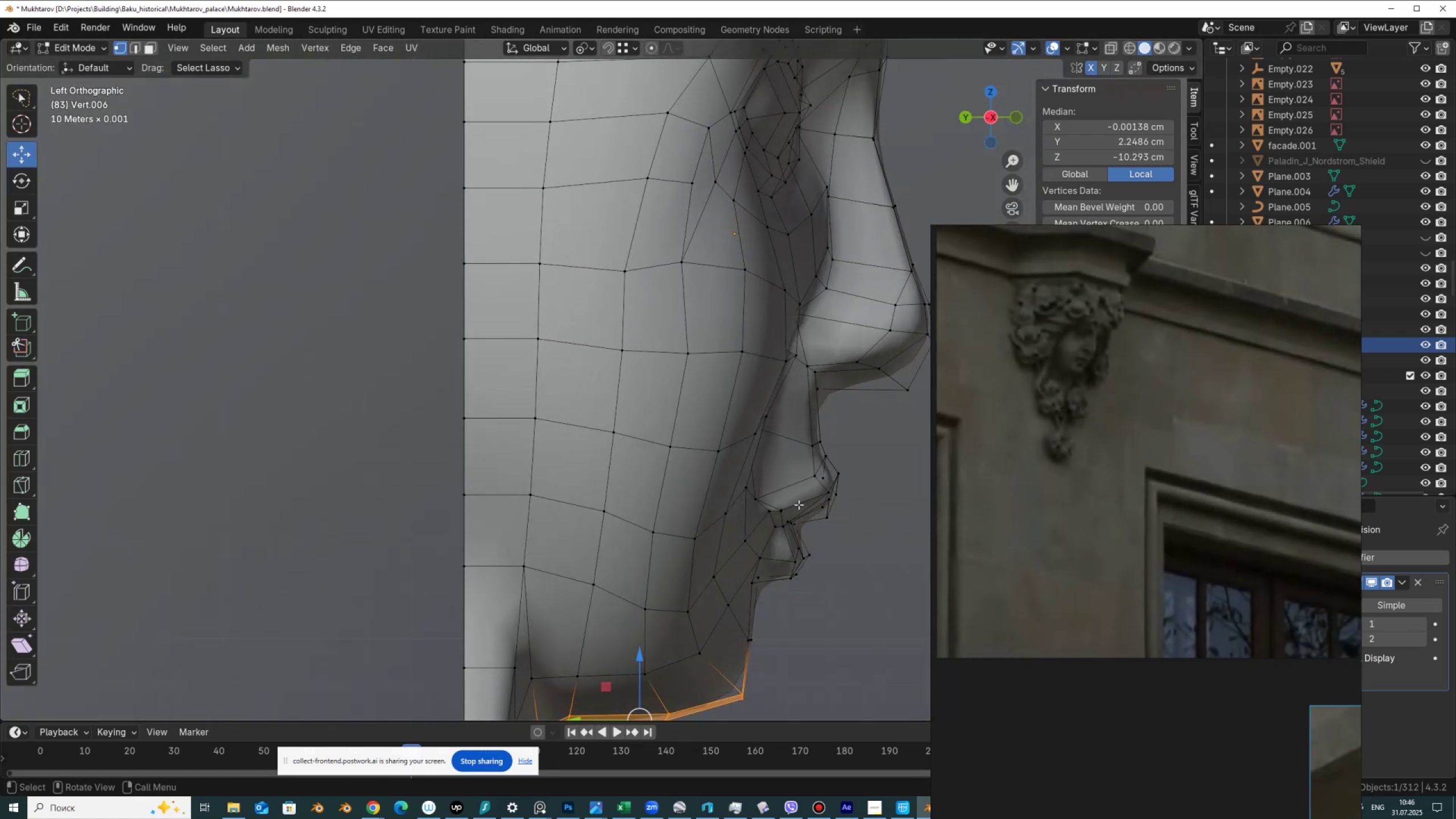 
hold_key(key=ShiftLeft, duration=0.41)
scroll: coordinate [601, 473], scroll_direction: up, amount: 4.0
 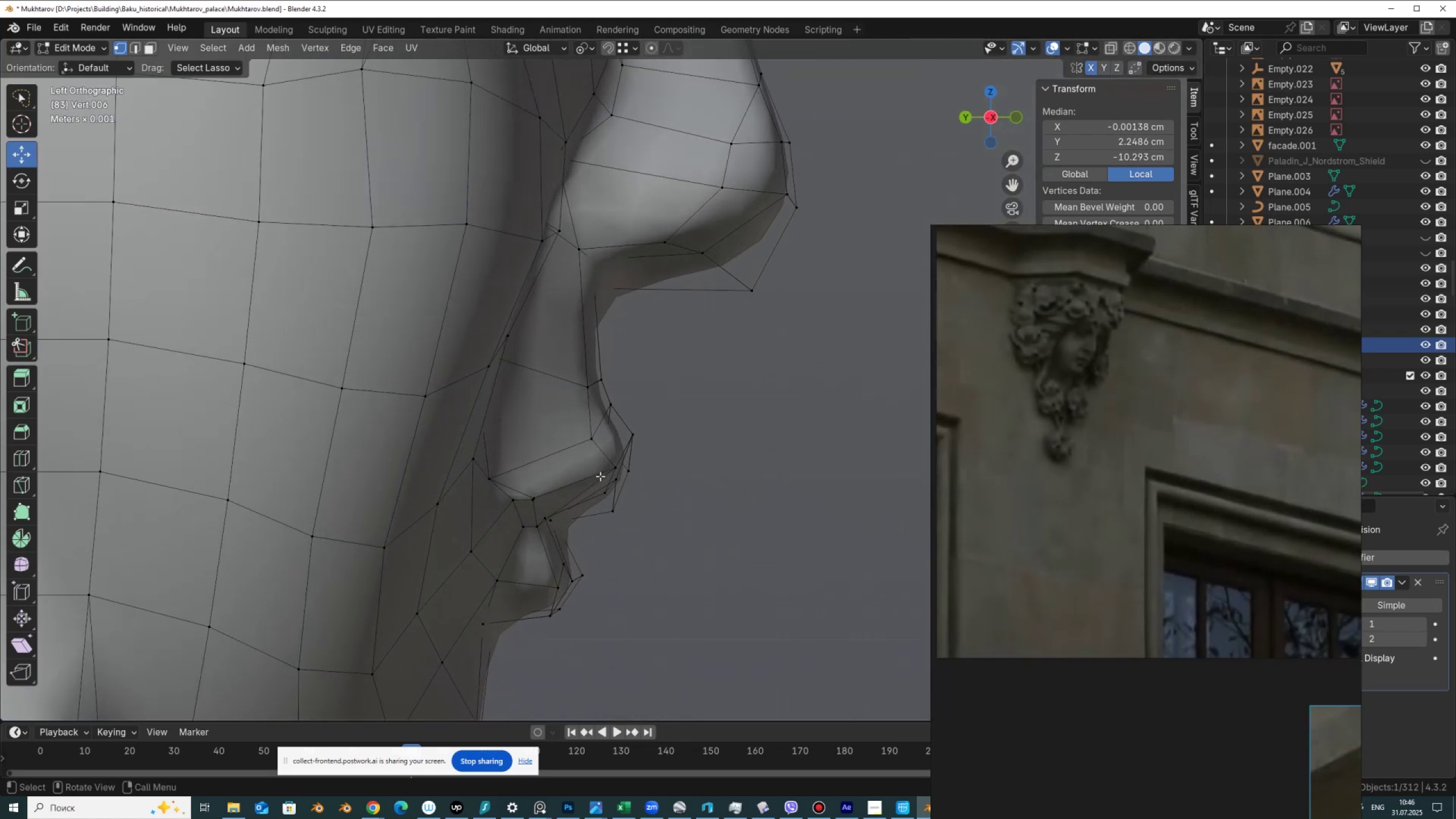 
key(Alt+AltLeft)
 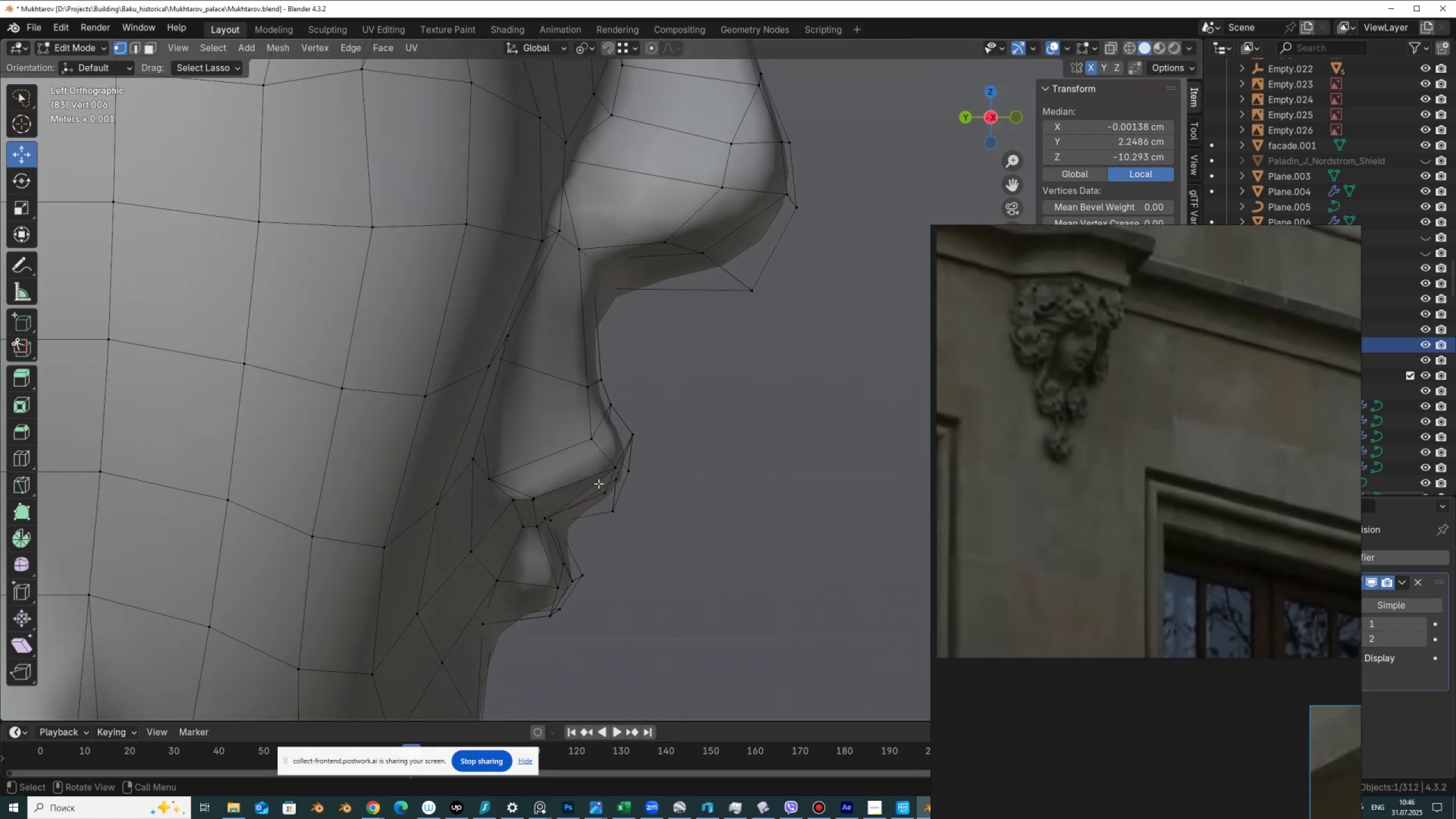 
key(Alt+Z)
 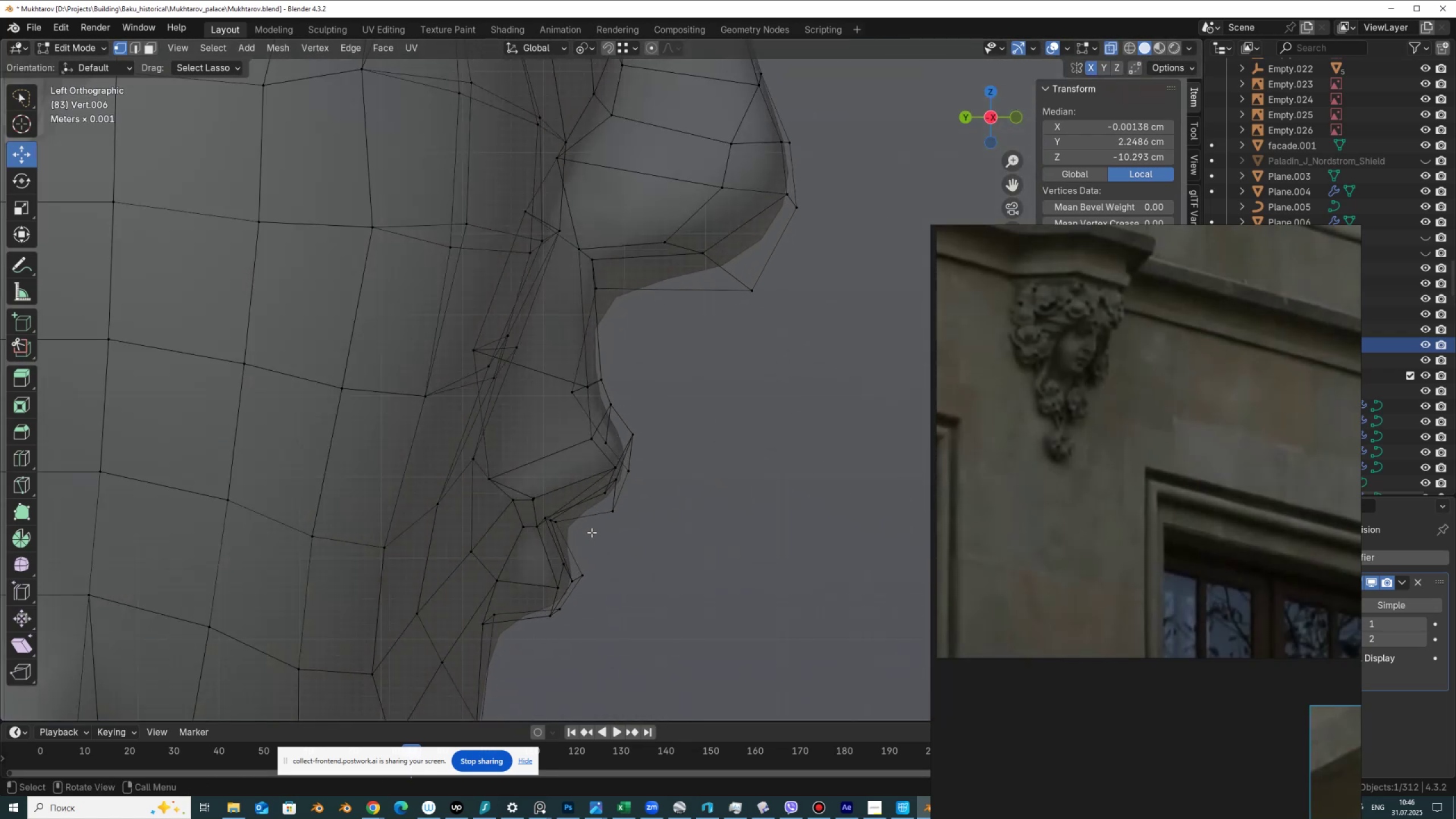 
left_click_drag(start_coordinate=[592, 532], to_coordinate=[559, 534])
 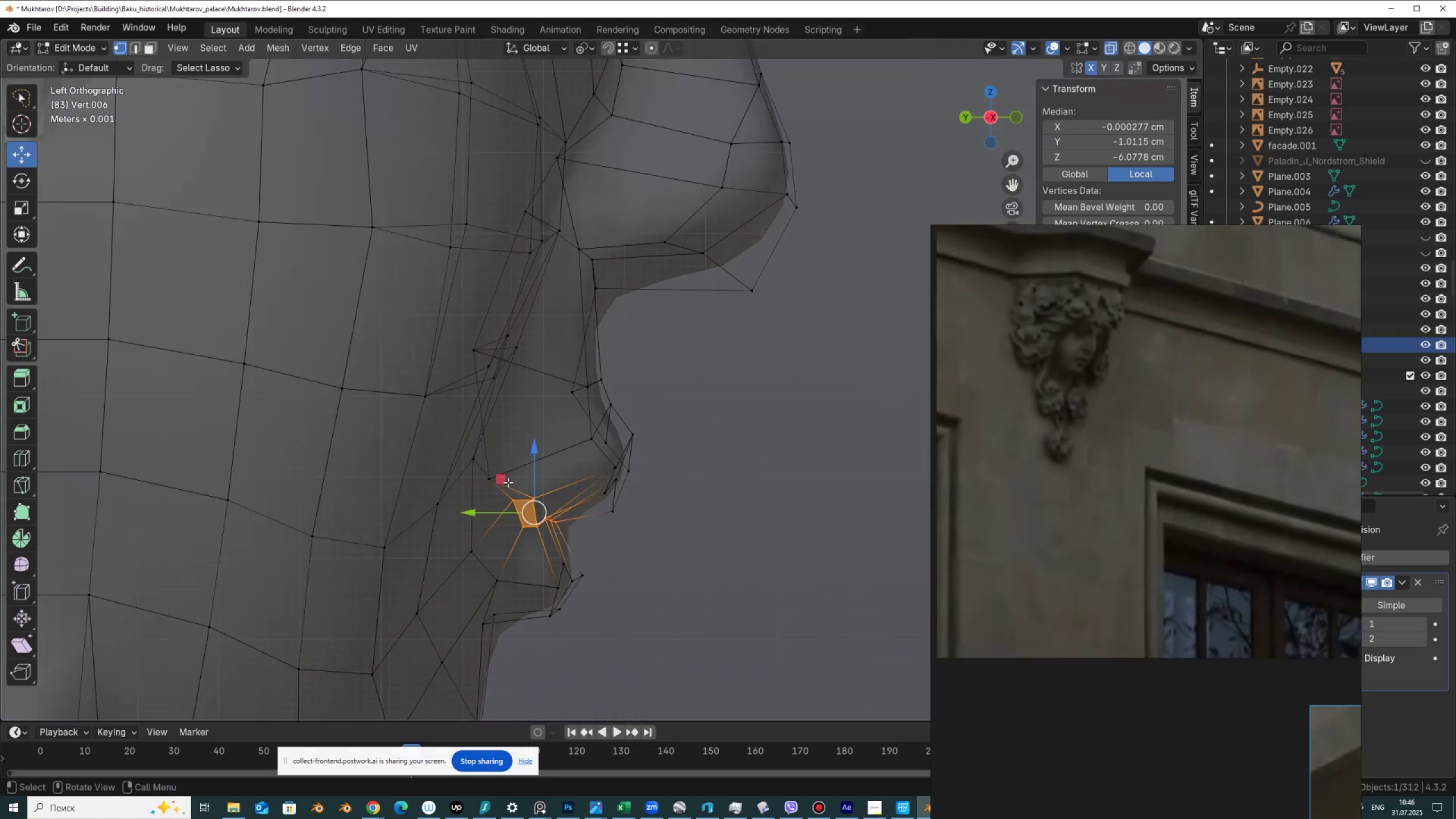 
left_click_drag(start_coordinate=[531, 472], to_coordinate=[534, 458])
 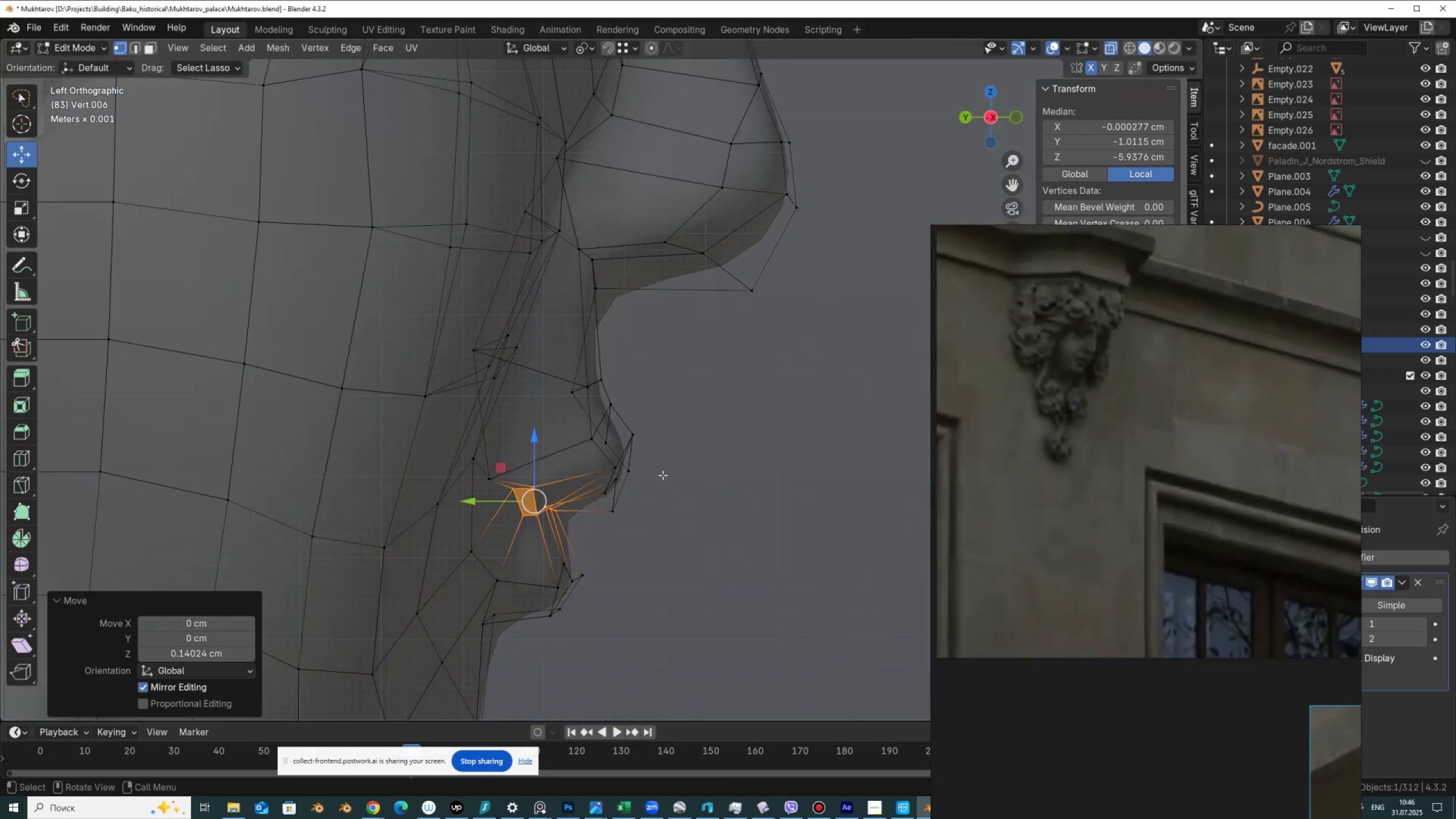 
scroll: coordinate [661, 480], scroll_direction: down, amount: 2.0
 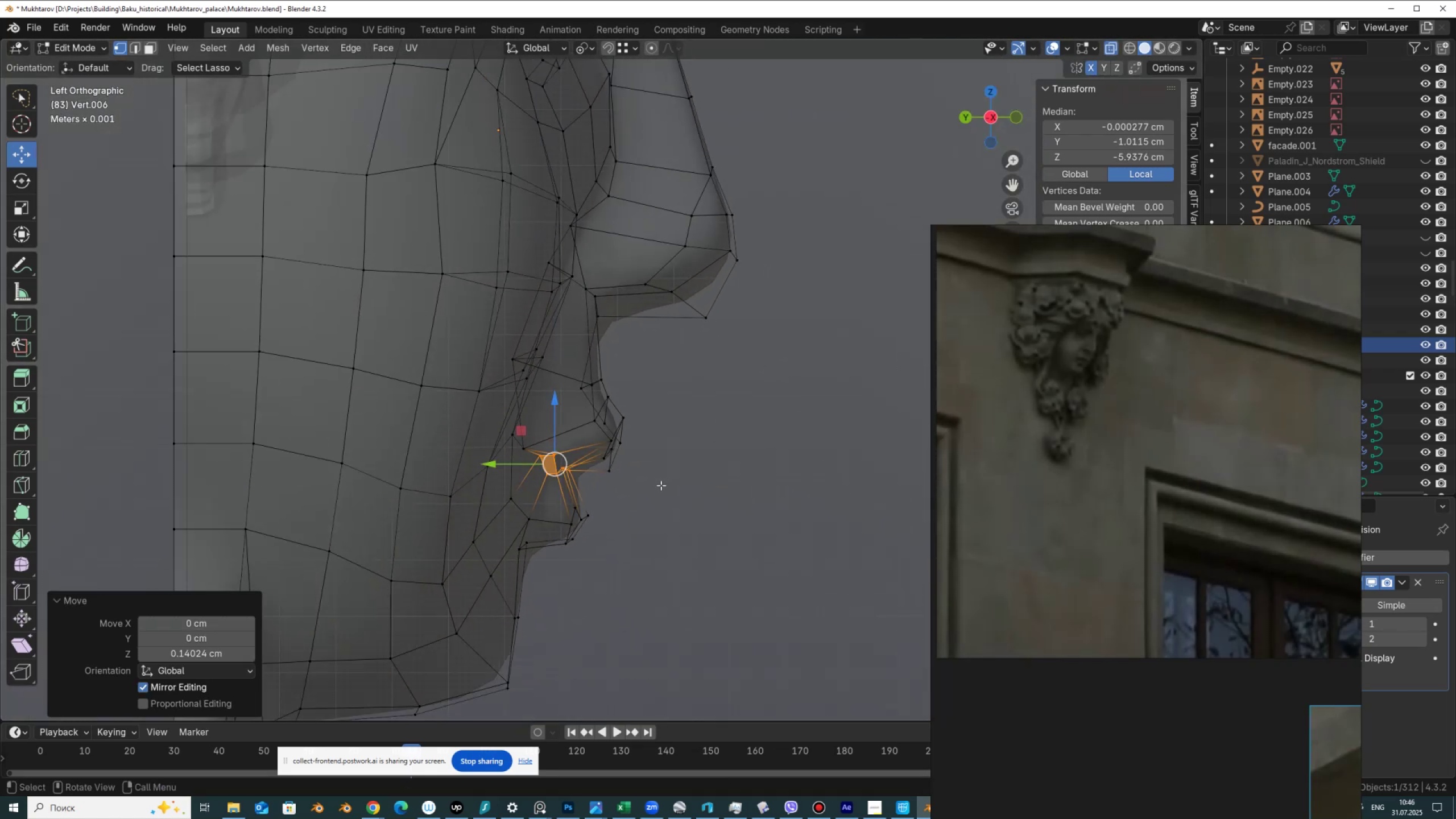 
key(Tab)
 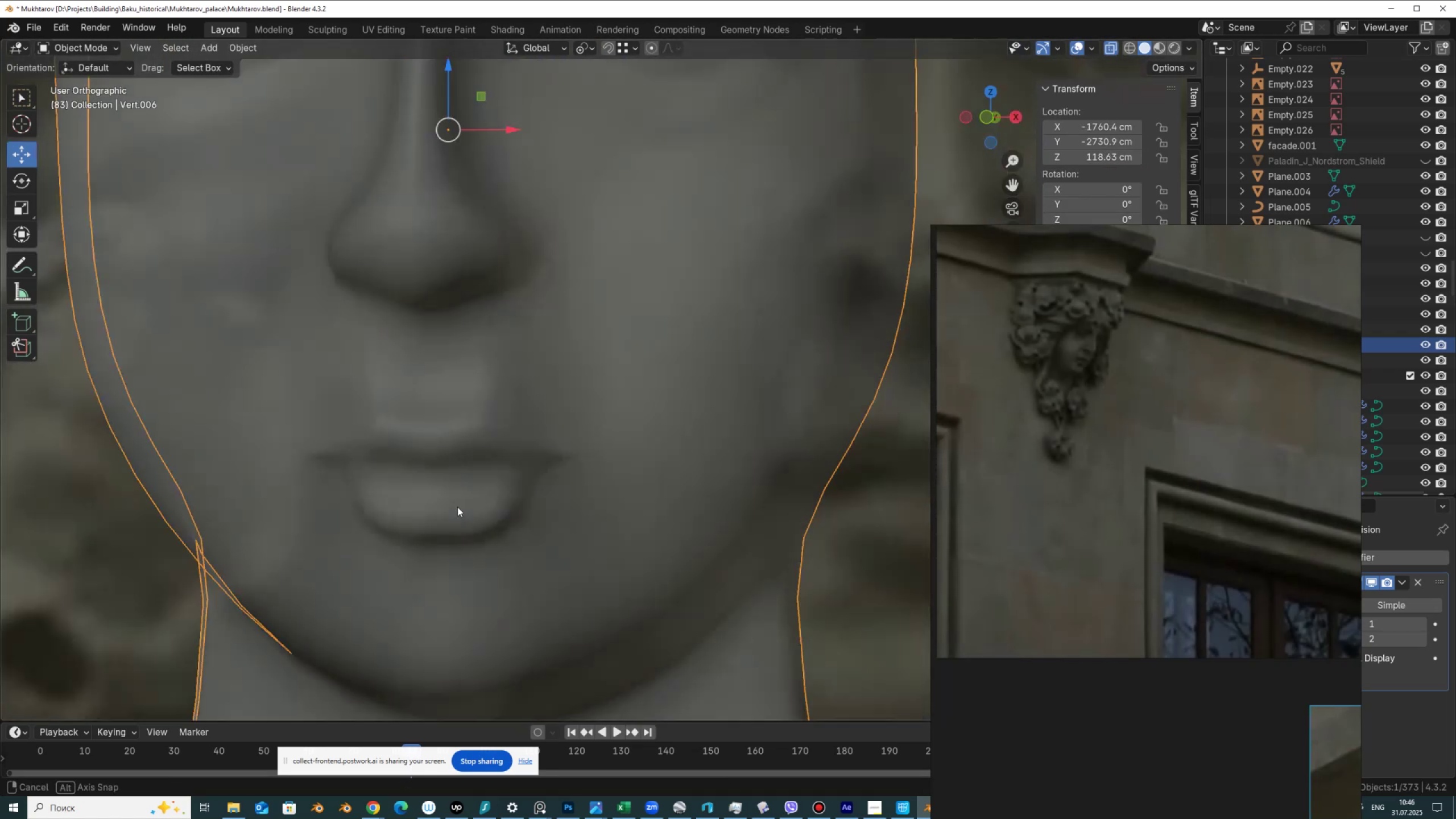 
key(Alt+AltLeft)
 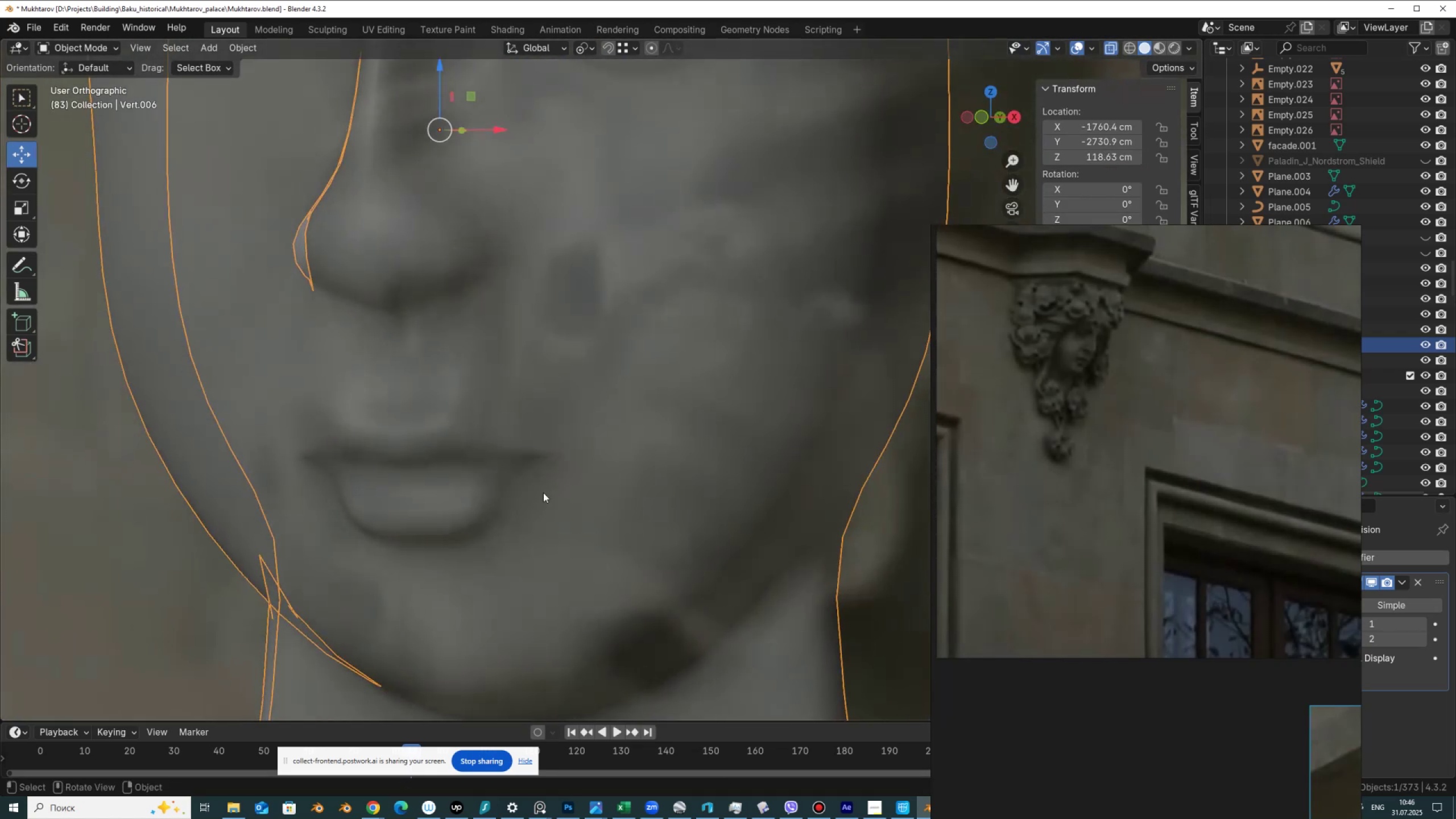 
key(Alt+Z)
 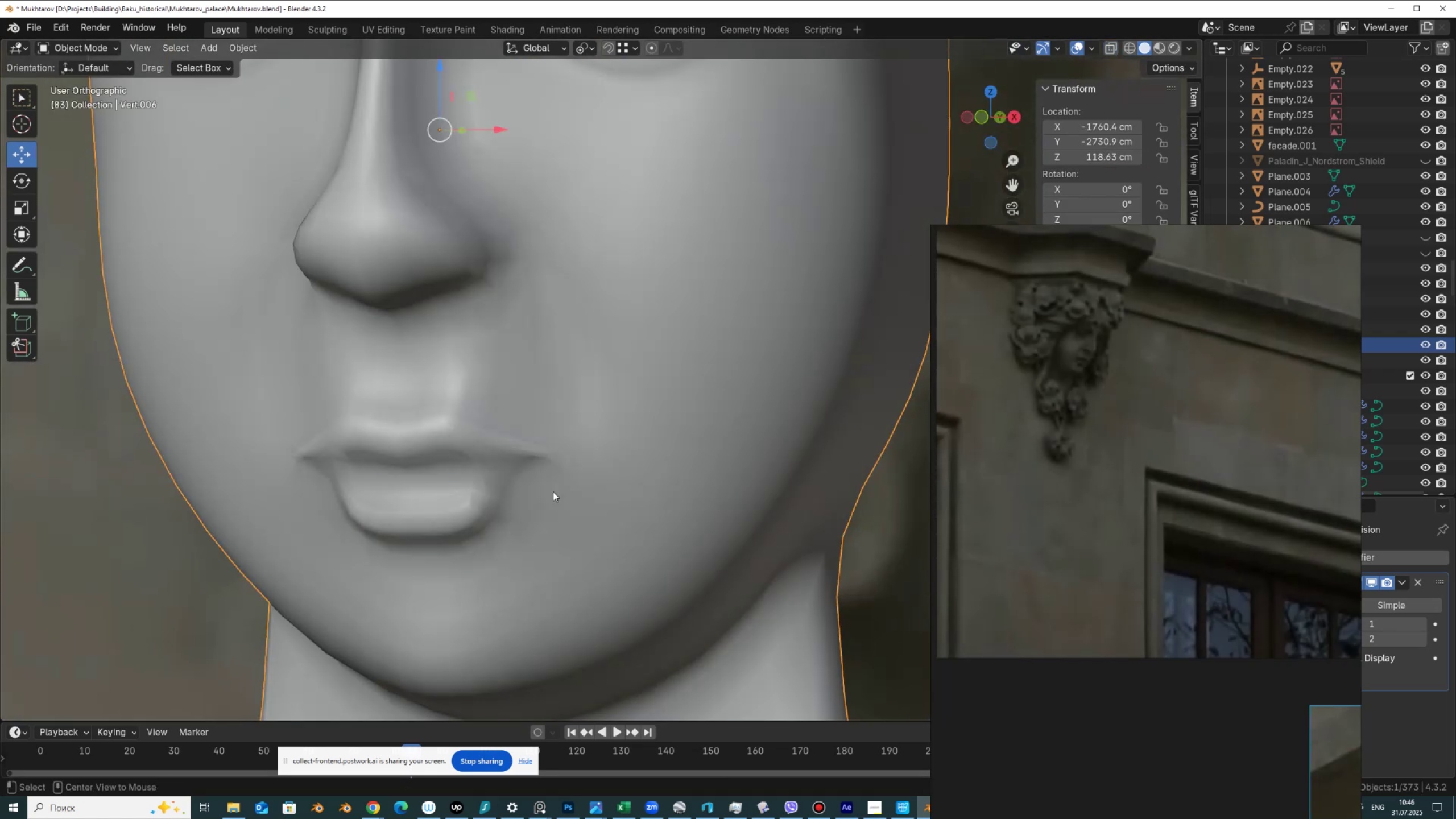 
scroll: coordinate [604, 476], scroll_direction: down, amount: 7.0
 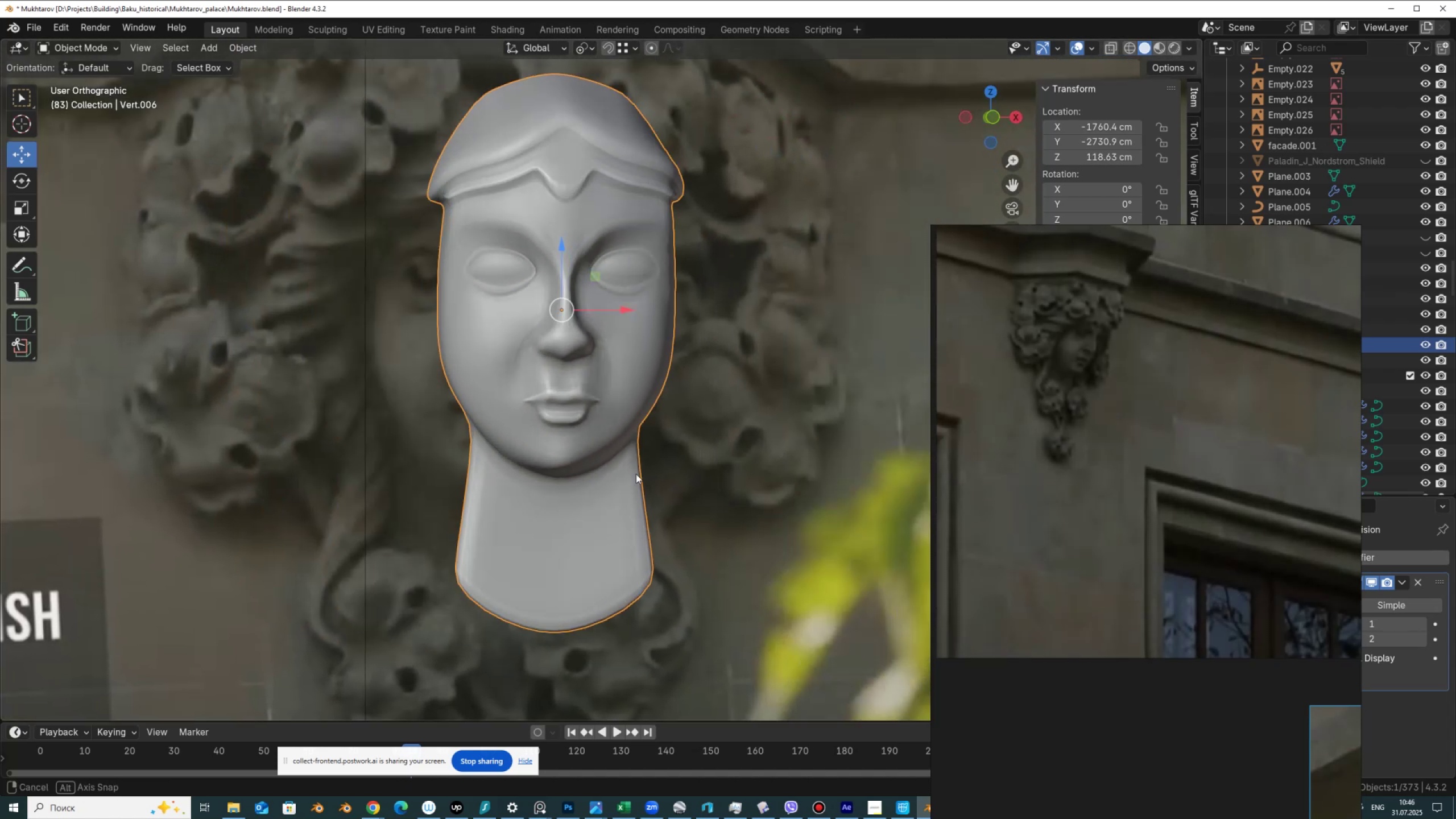 
hold_key(key=AltLeft, duration=0.39)
 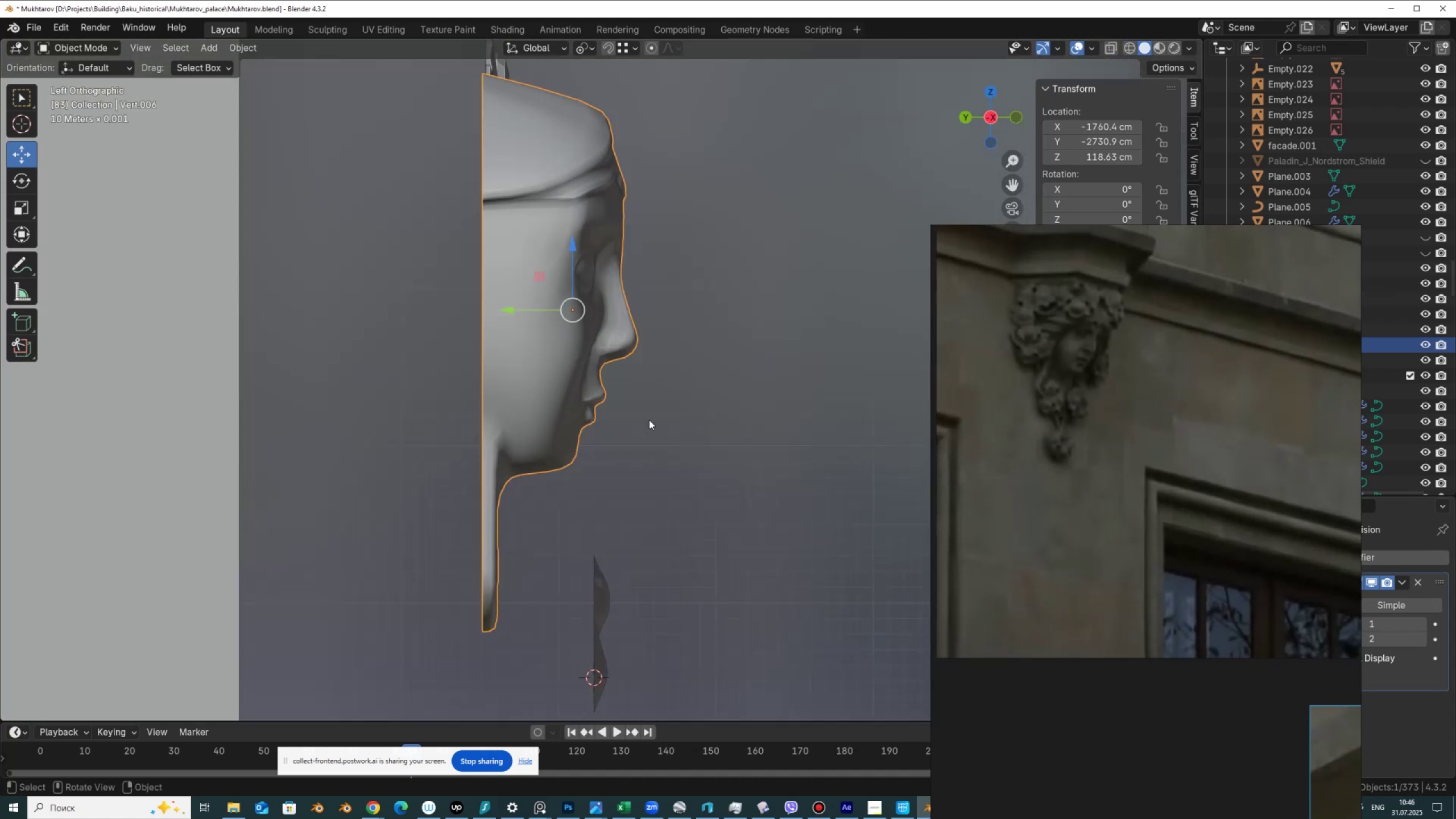 
scroll: coordinate [641, 429], scroll_direction: up, amount: 8.0
 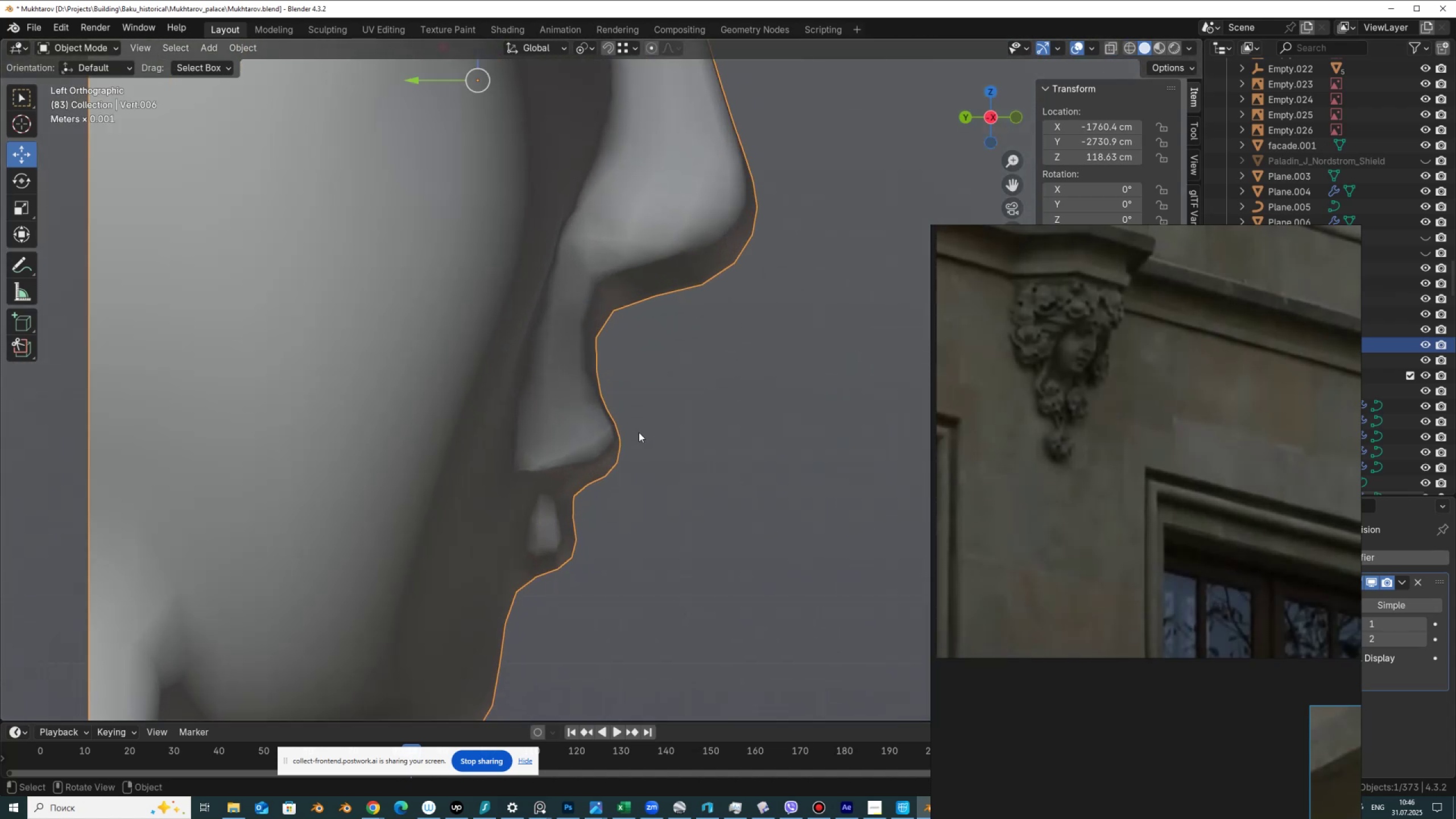 
key(Alt+AltLeft)
 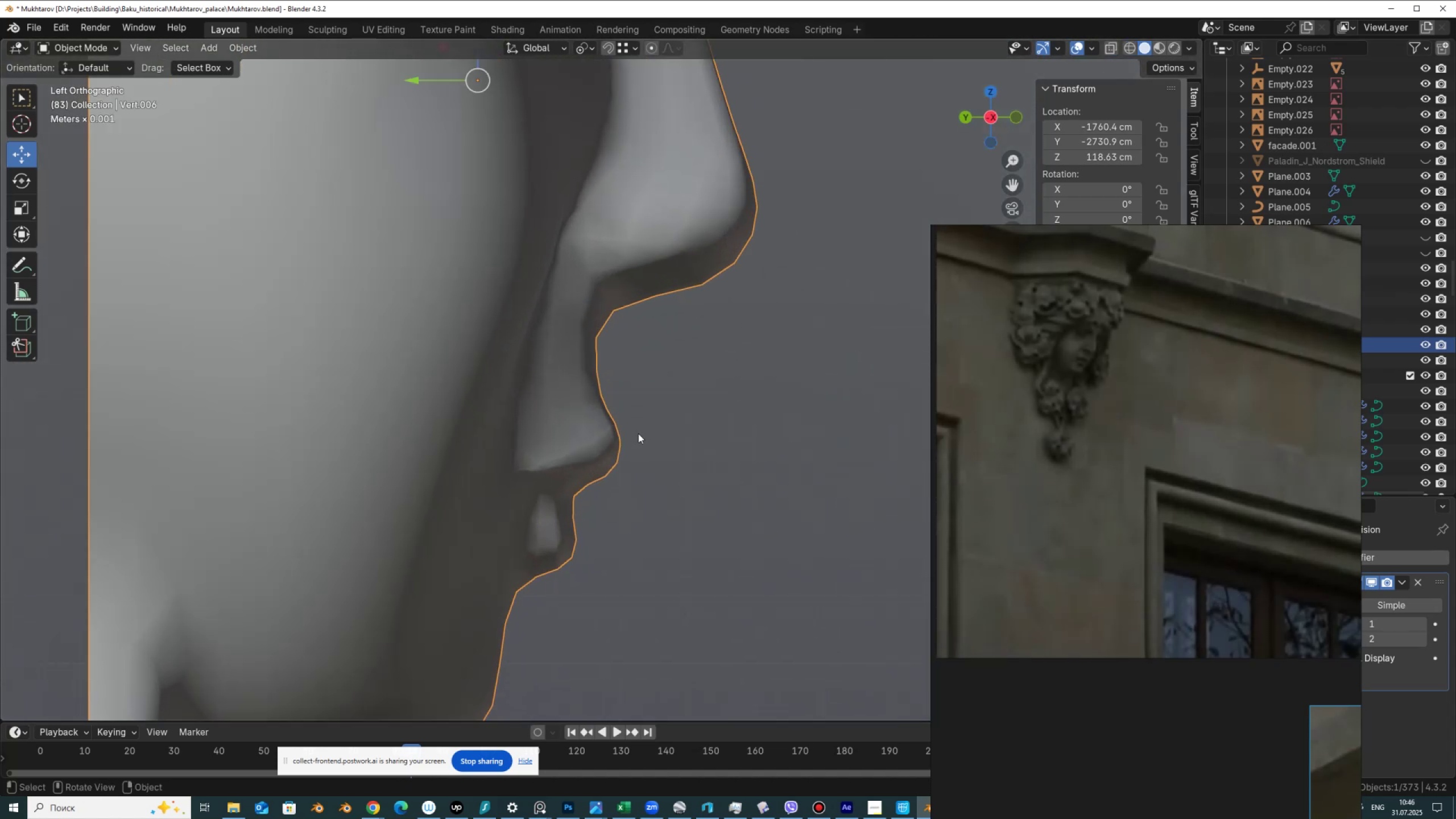 
key(Alt+Z)
 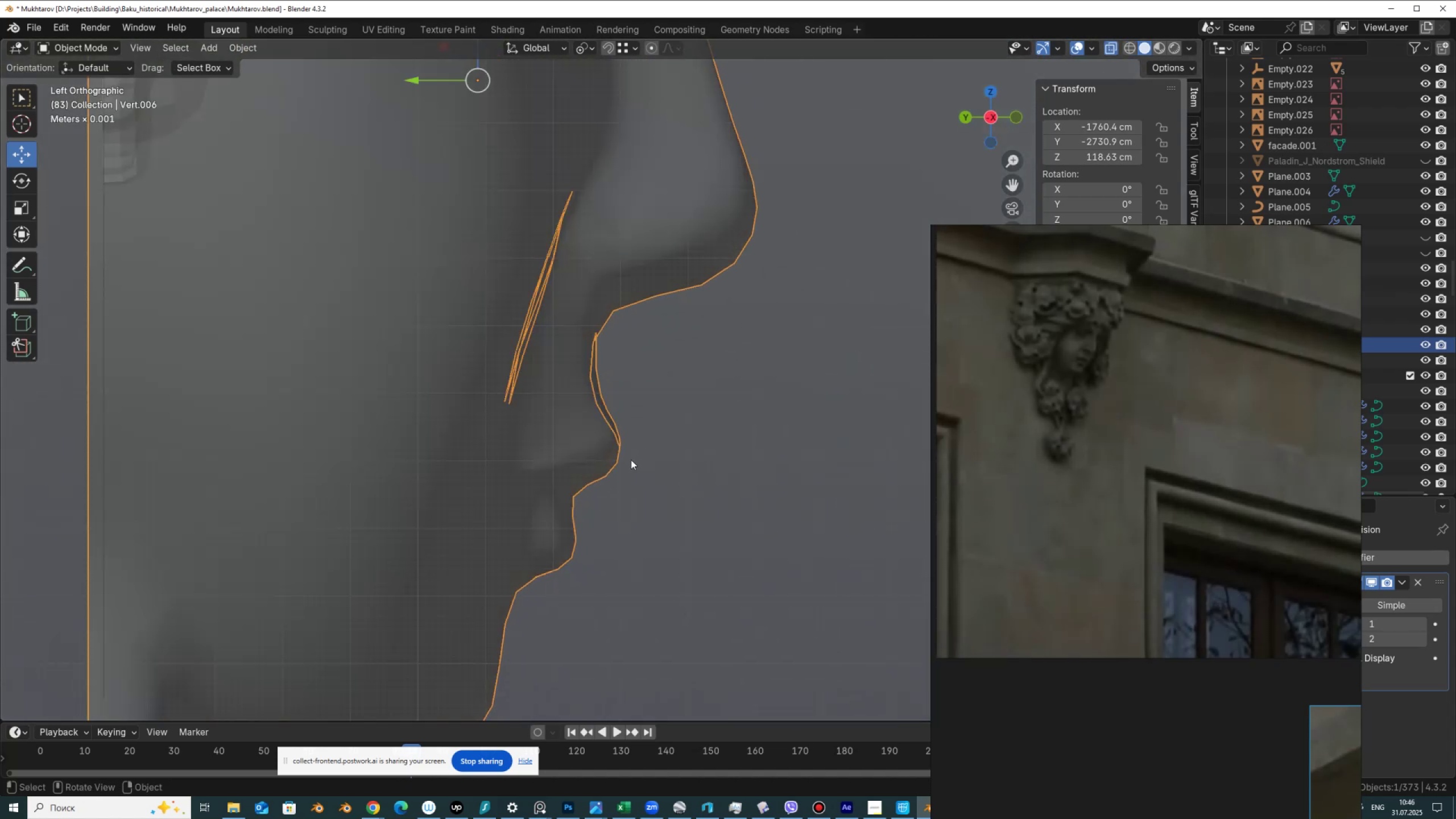 
key(Tab)
 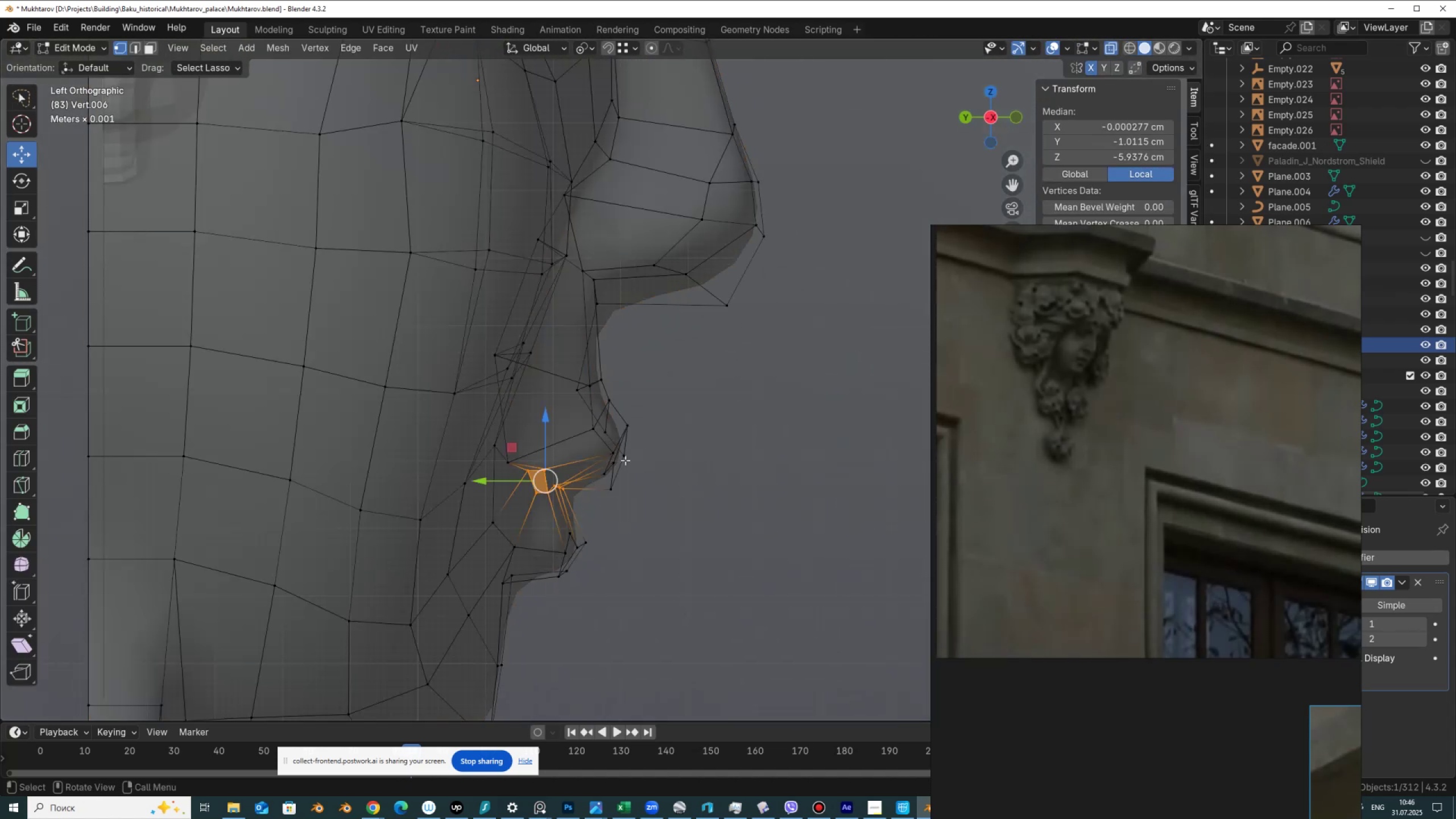 
scroll: coordinate [654, 453], scroll_direction: none, amount: 0.0
 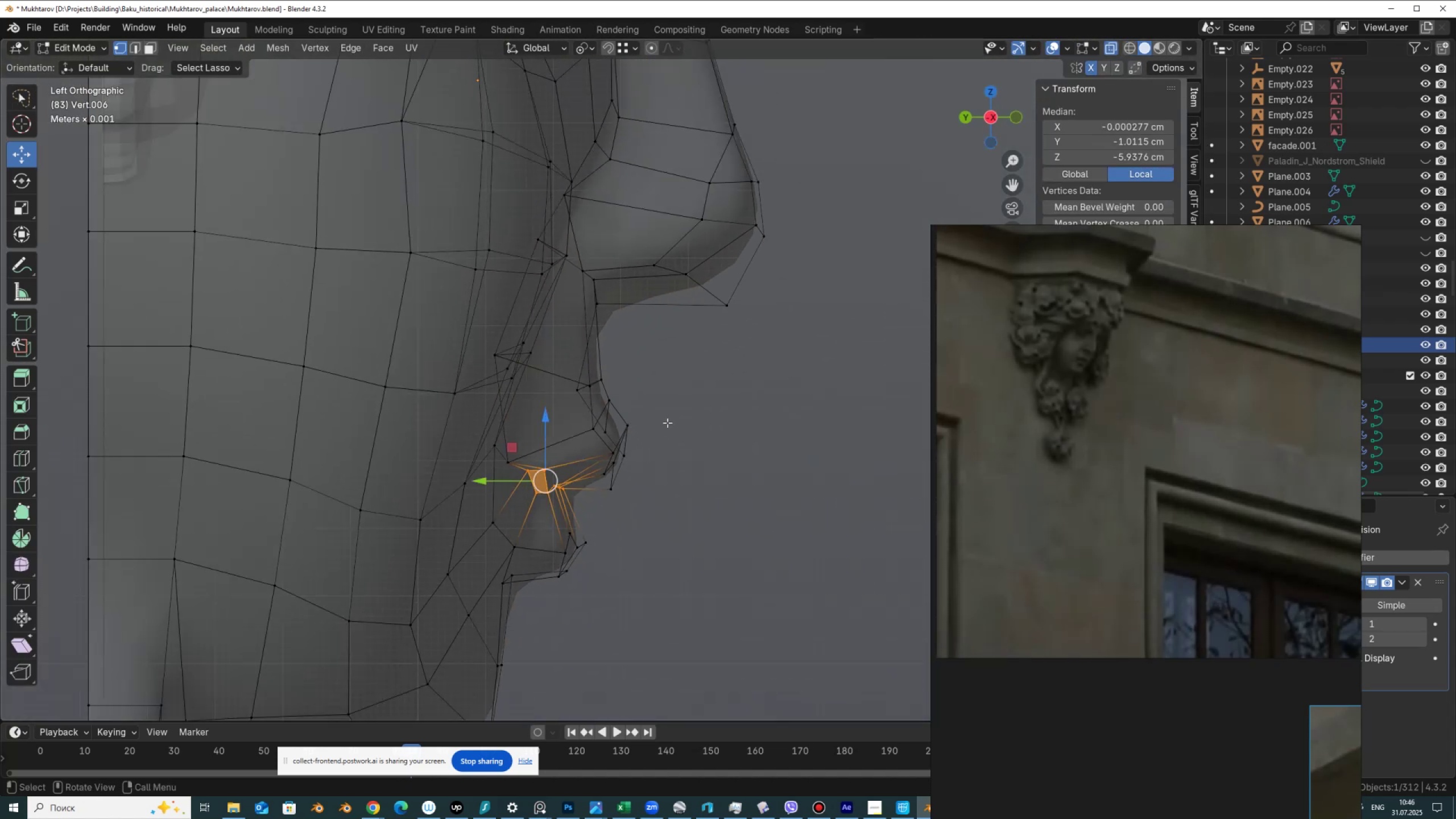 
left_click_drag(start_coordinate=[669, 411], to_coordinate=[639, 464])
 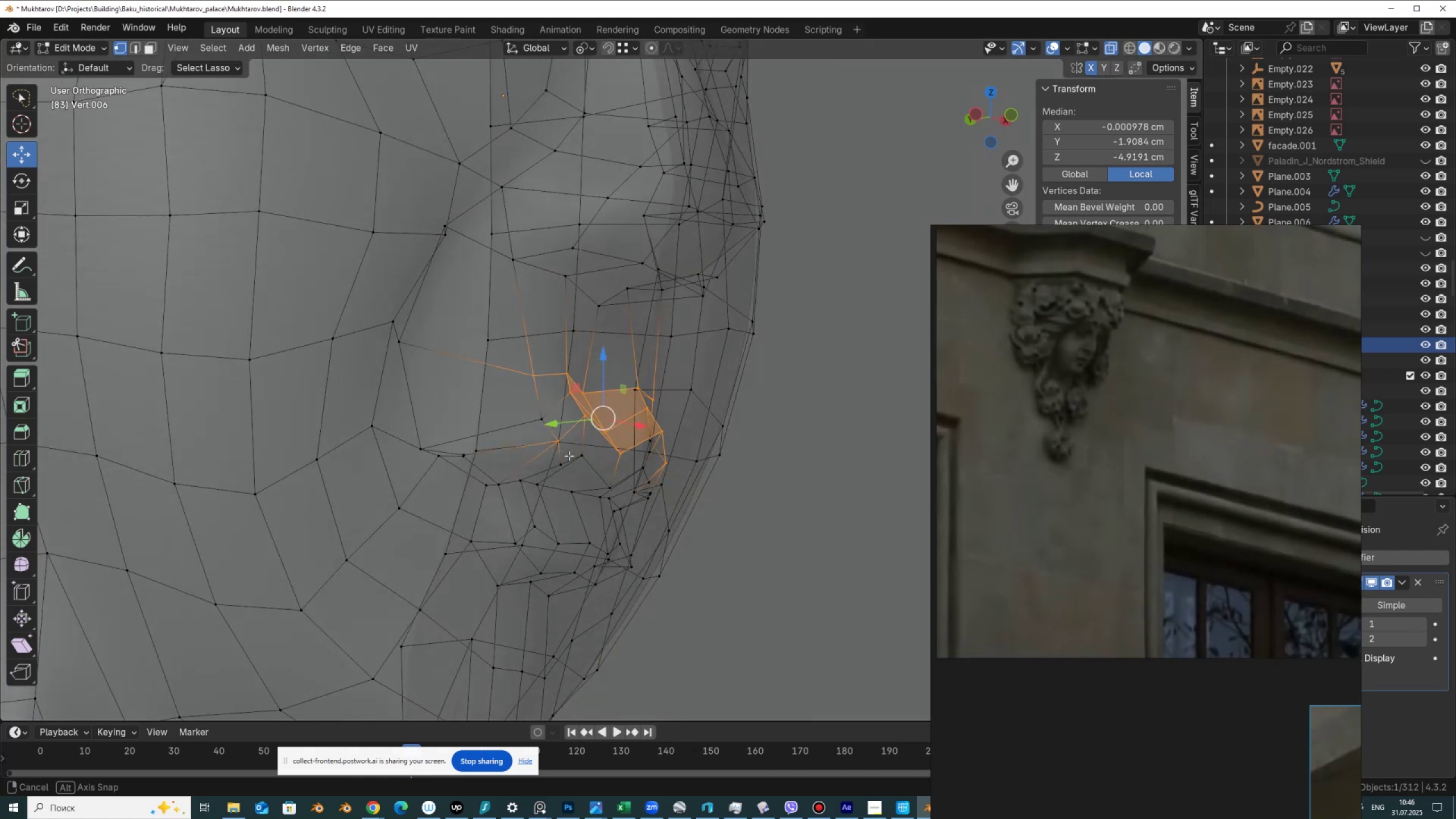 
hold_key(key=AltLeft, duration=0.53)
 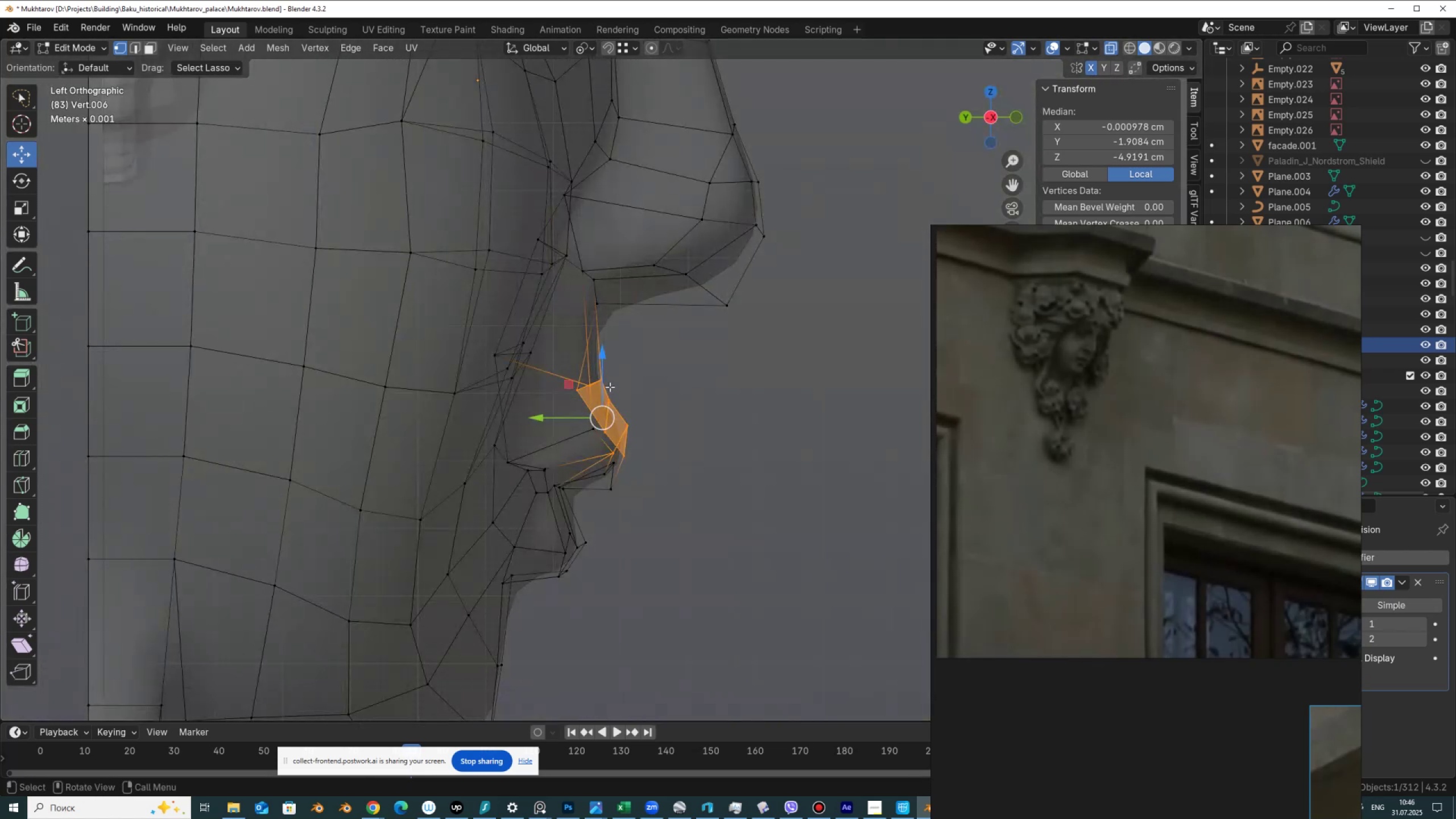 
left_click_drag(start_coordinate=[607, 384], to_coordinate=[603, 372])
 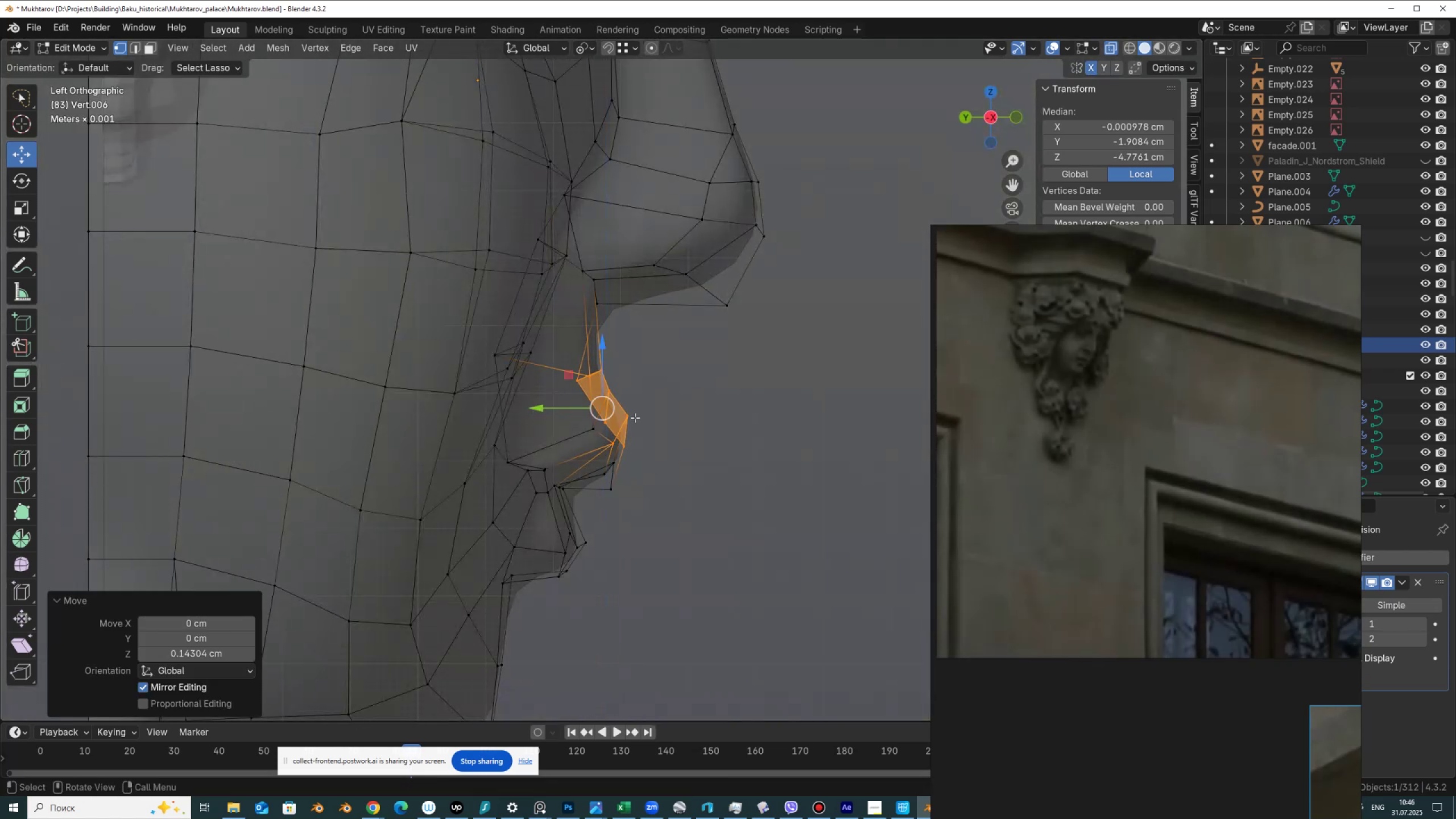 
key(Tab)
 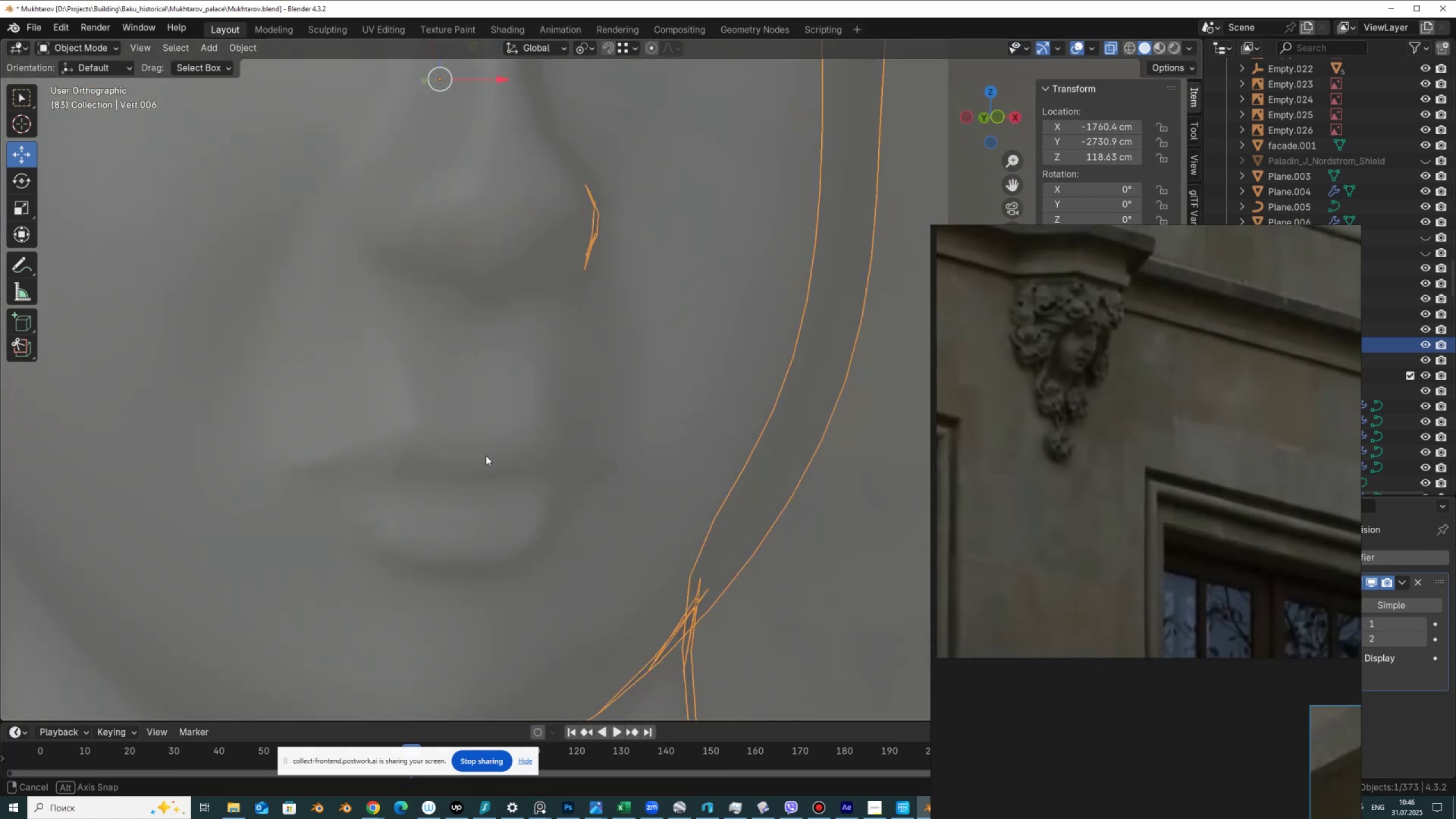 
key(Alt+Z)
 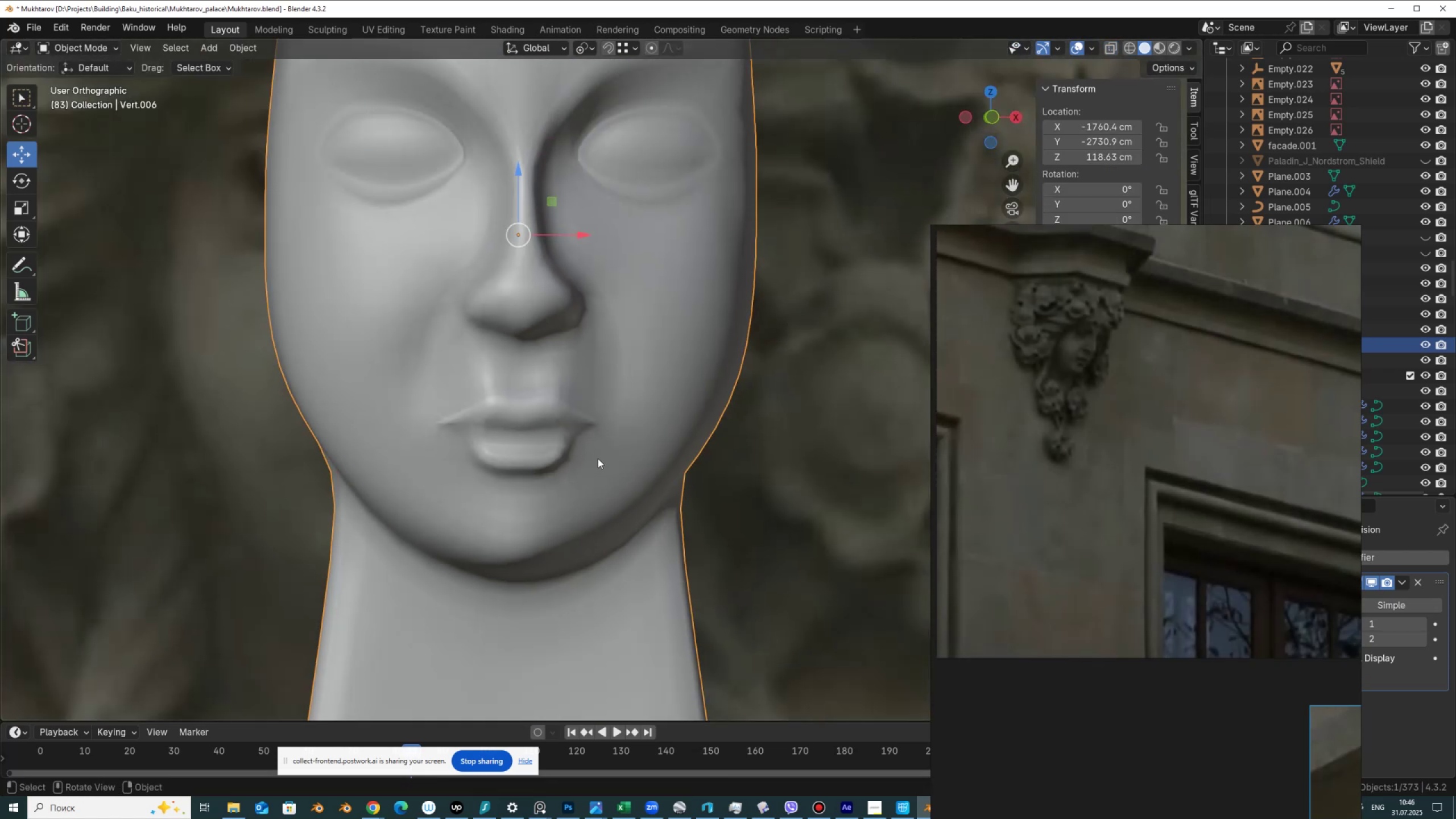 
key(Alt+AltLeft)
 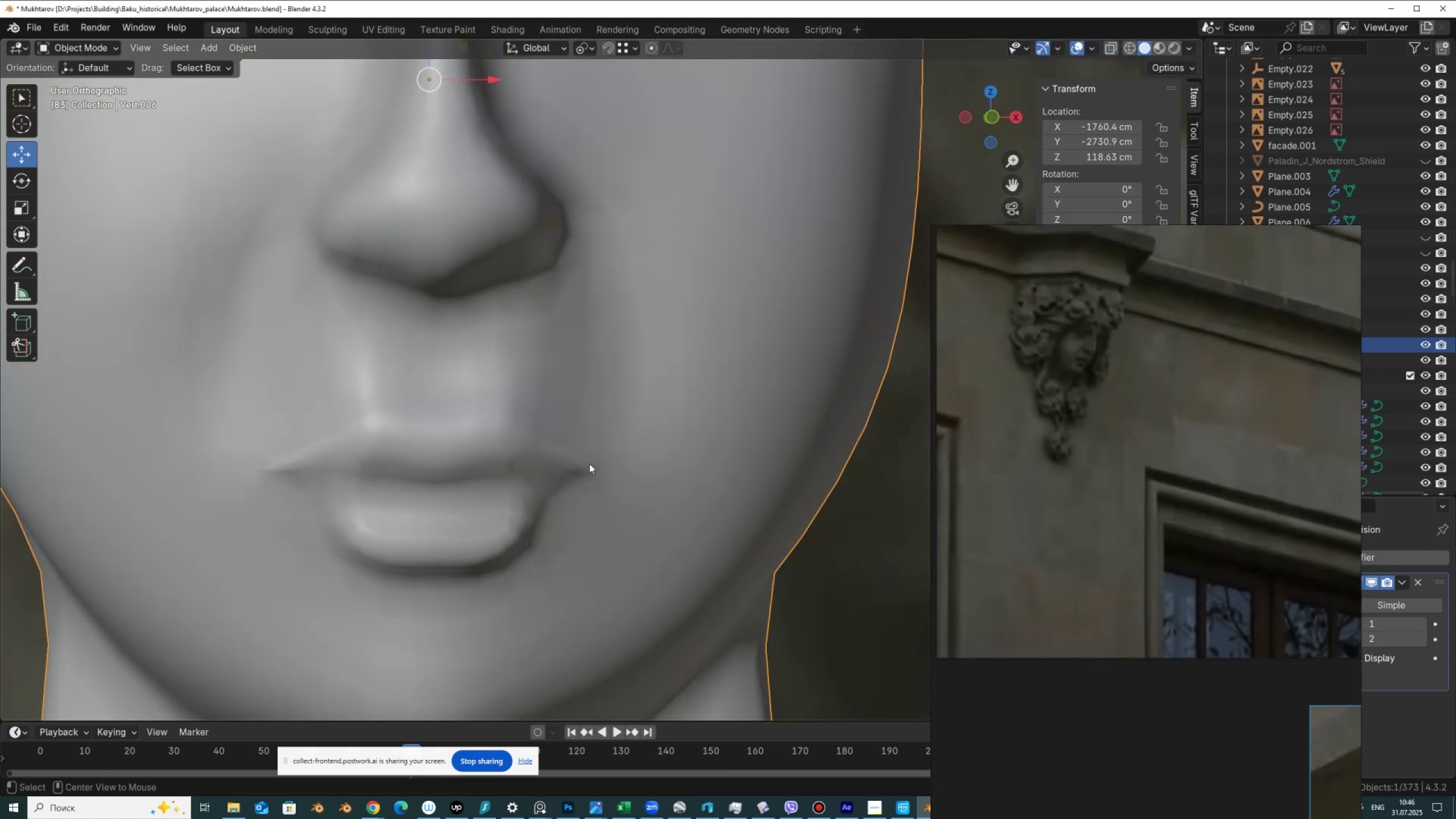 
scroll: coordinate [598, 458], scroll_direction: down, amount: 9.0
 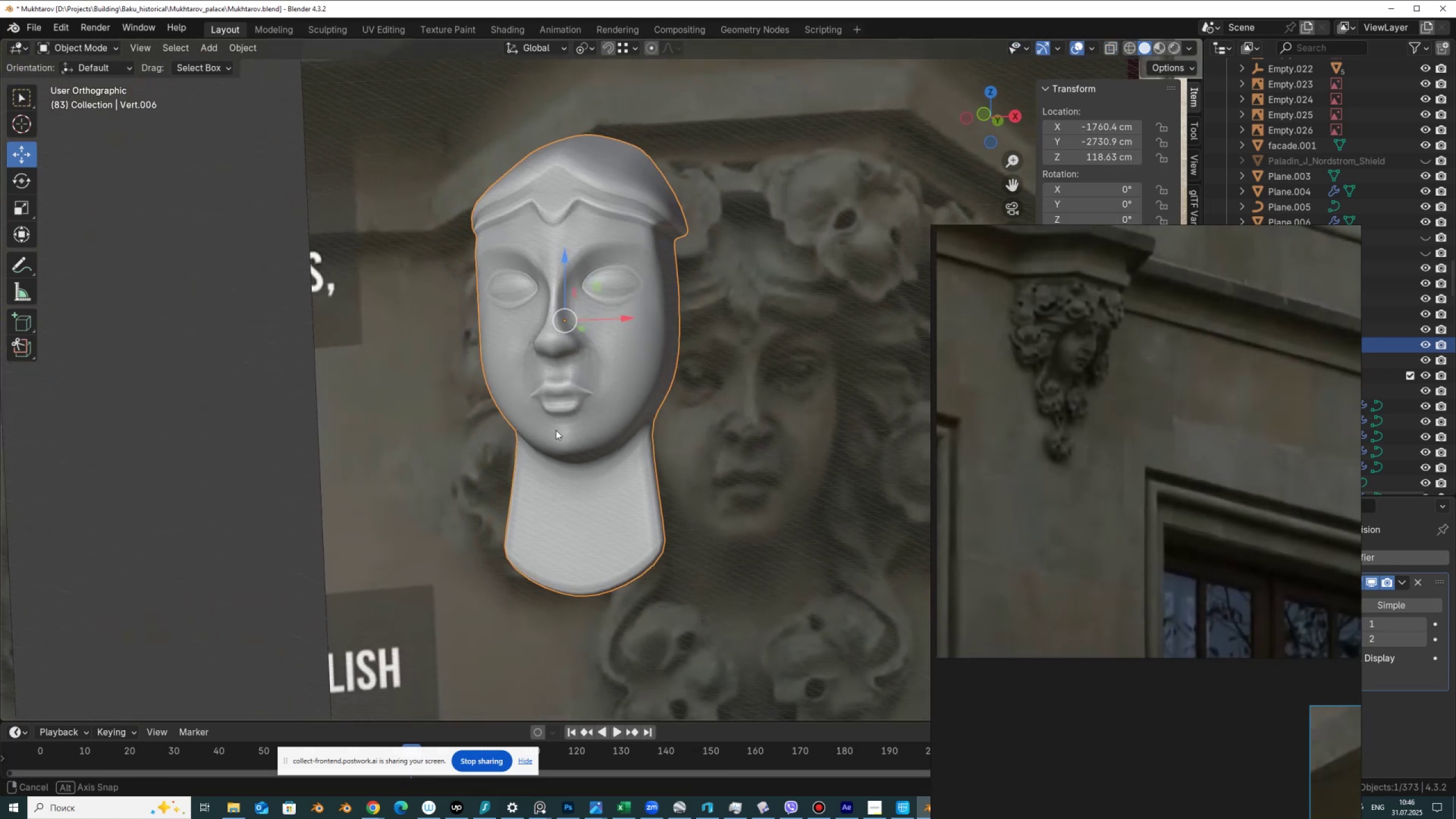 
scroll: coordinate [561, 436], scroll_direction: up, amount: 8.0
 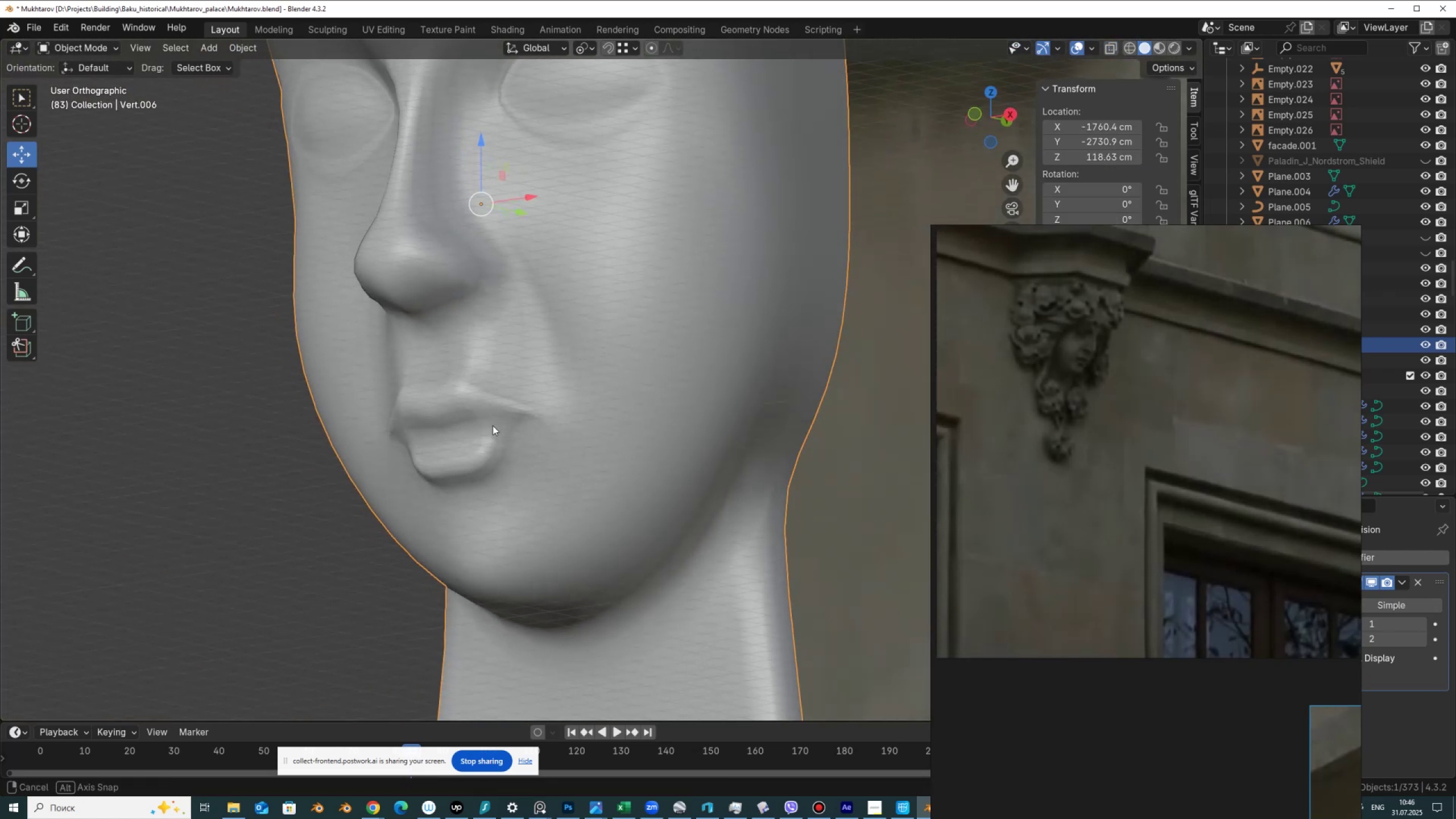 
key(Tab)
 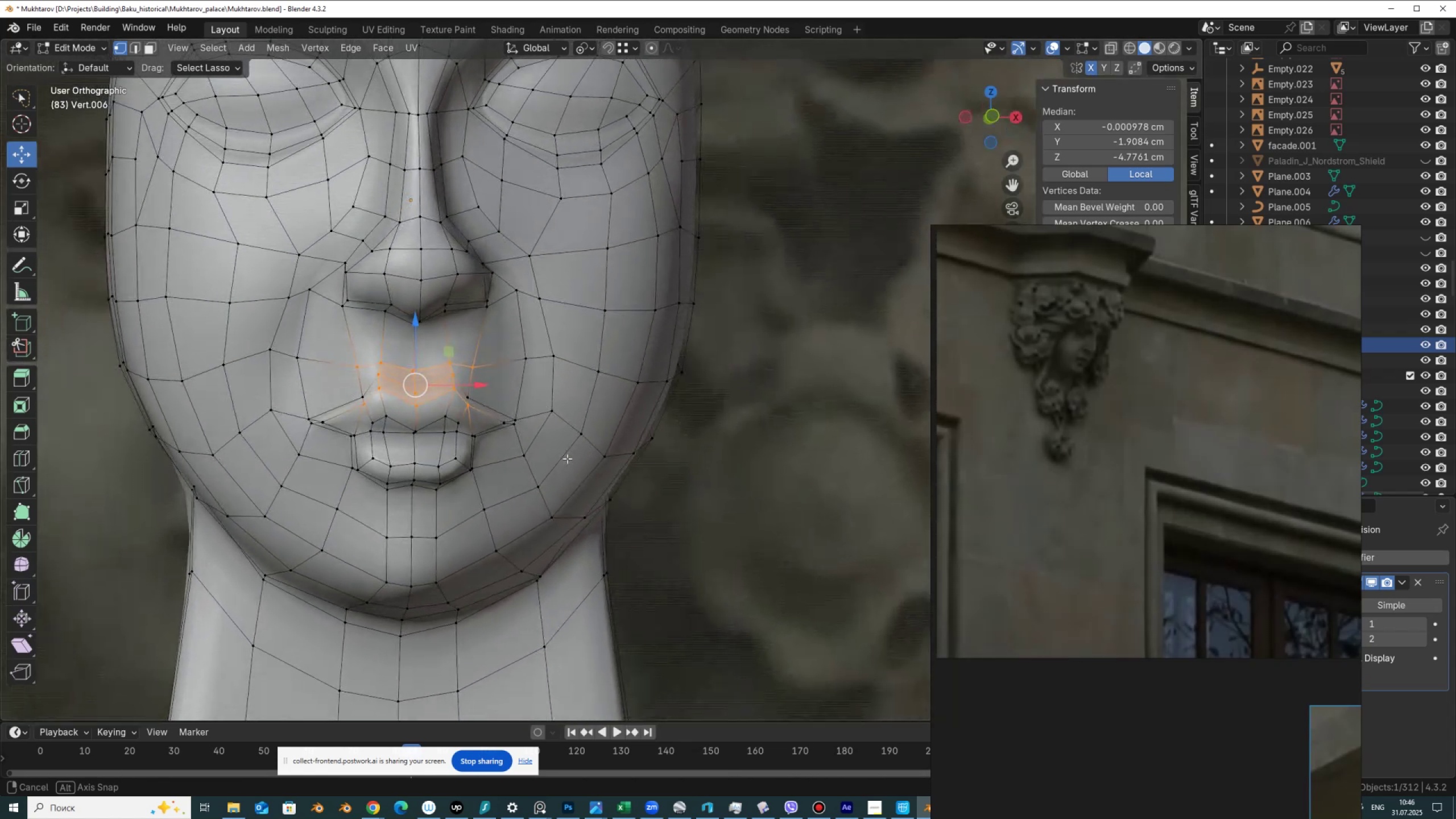 
left_click([359, 395])
 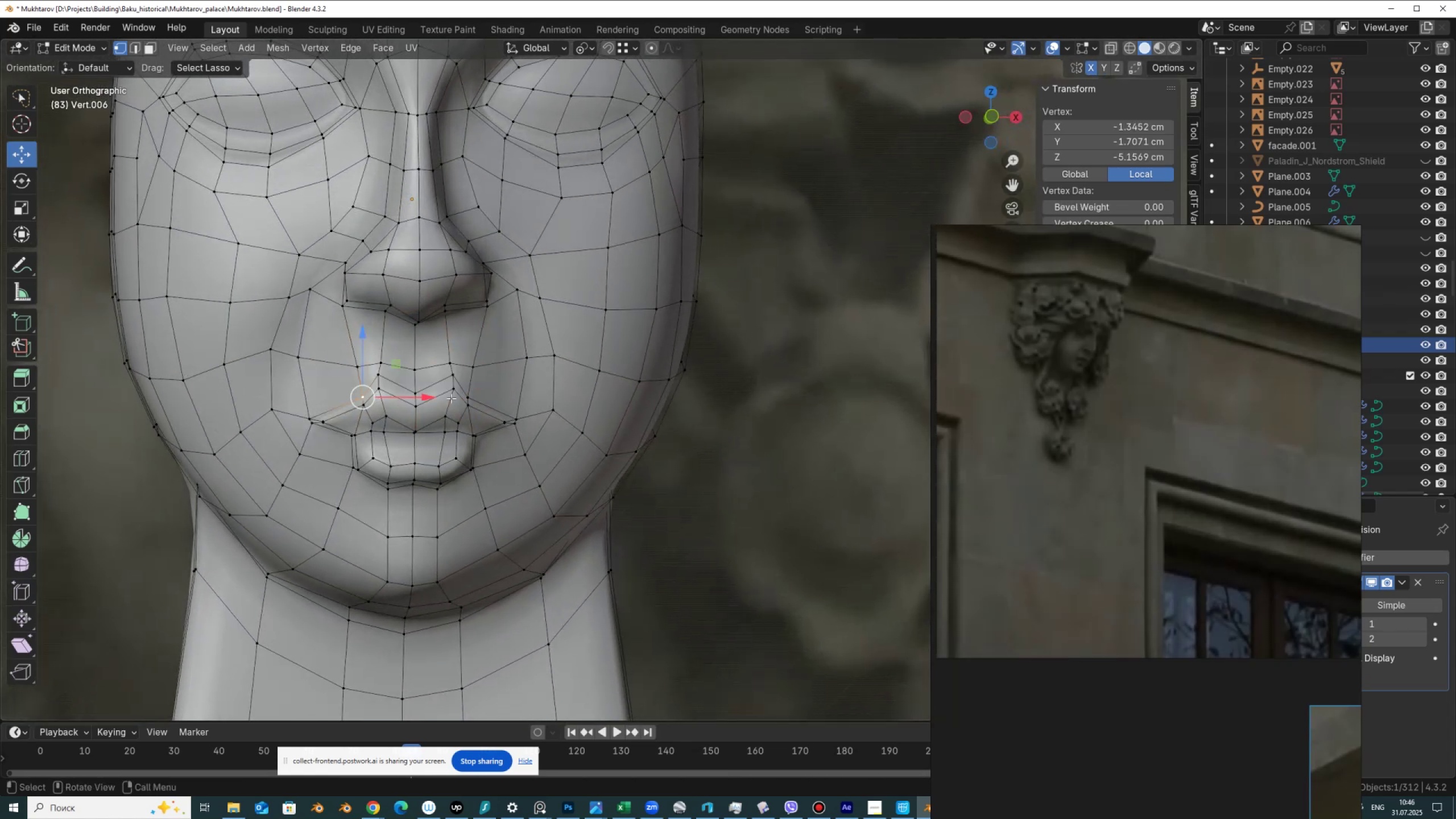 
hold_key(key=ShiftLeft, duration=0.65)
left_click([466, 394])
 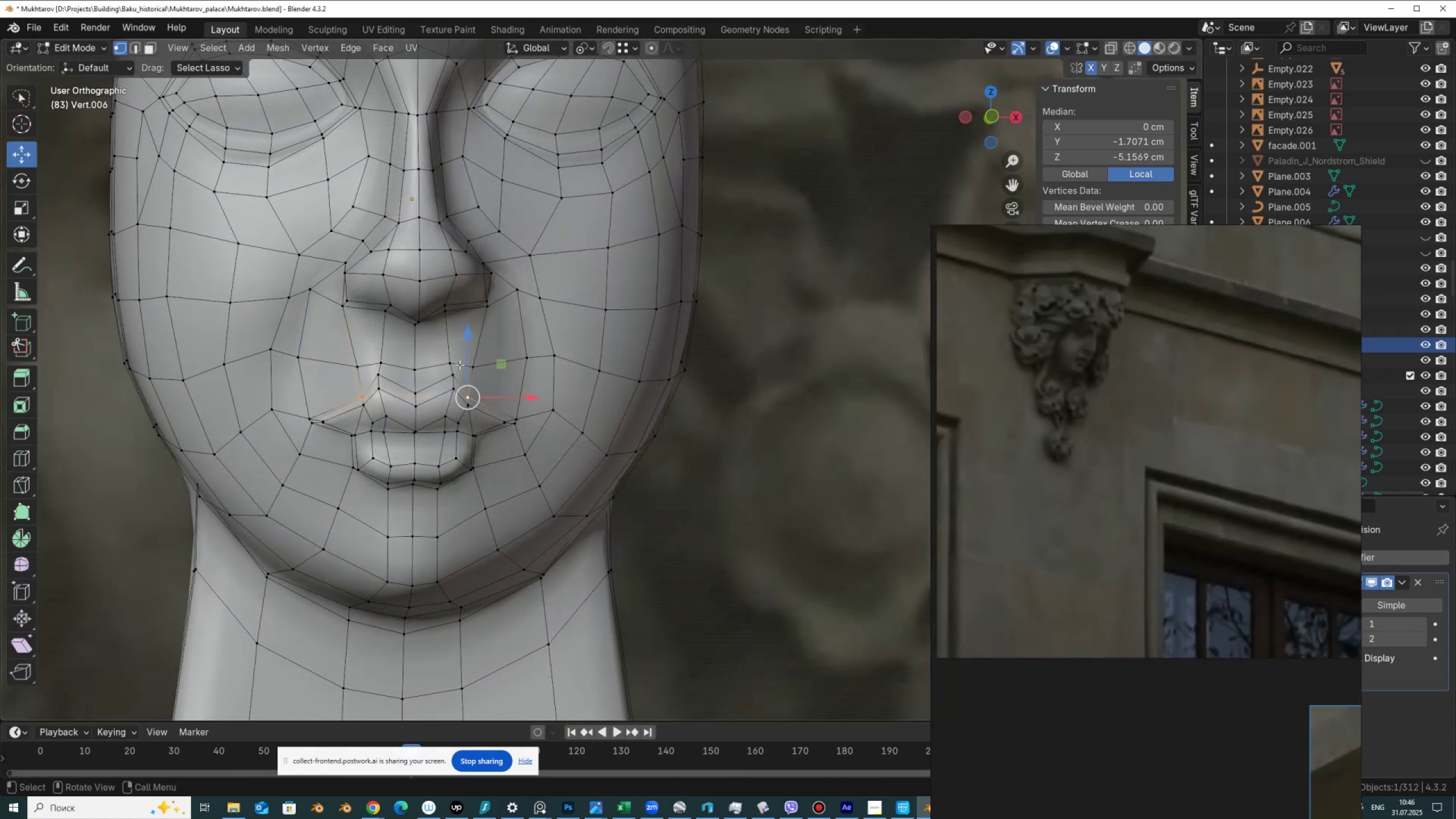 
left_click_drag(start_coordinate=[461, 365], to_coordinate=[465, 351])
 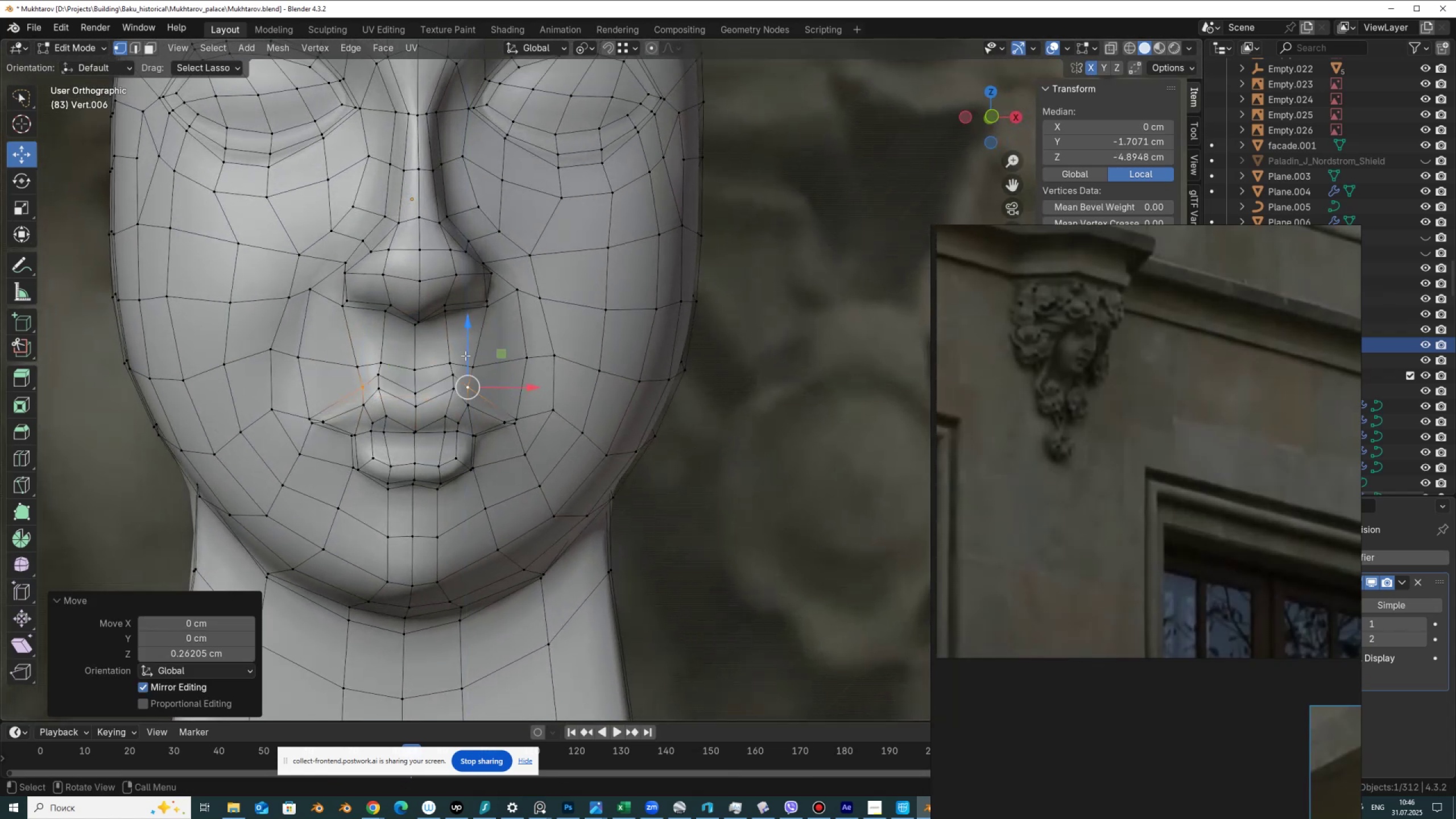 
key(Tab)
 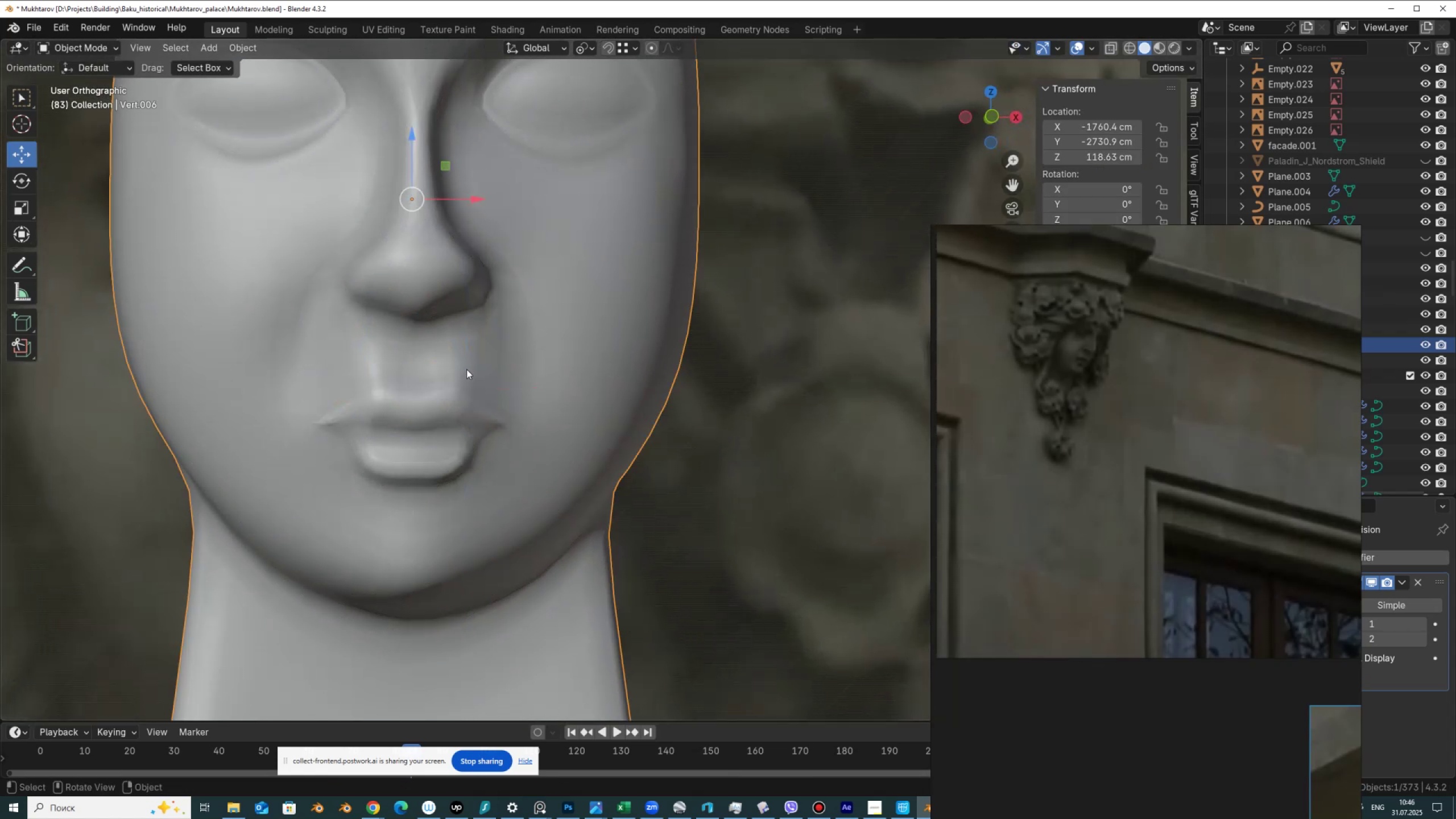 
scroll: coordinate [504, 422], scroll_direction: down, amount: 6.0
 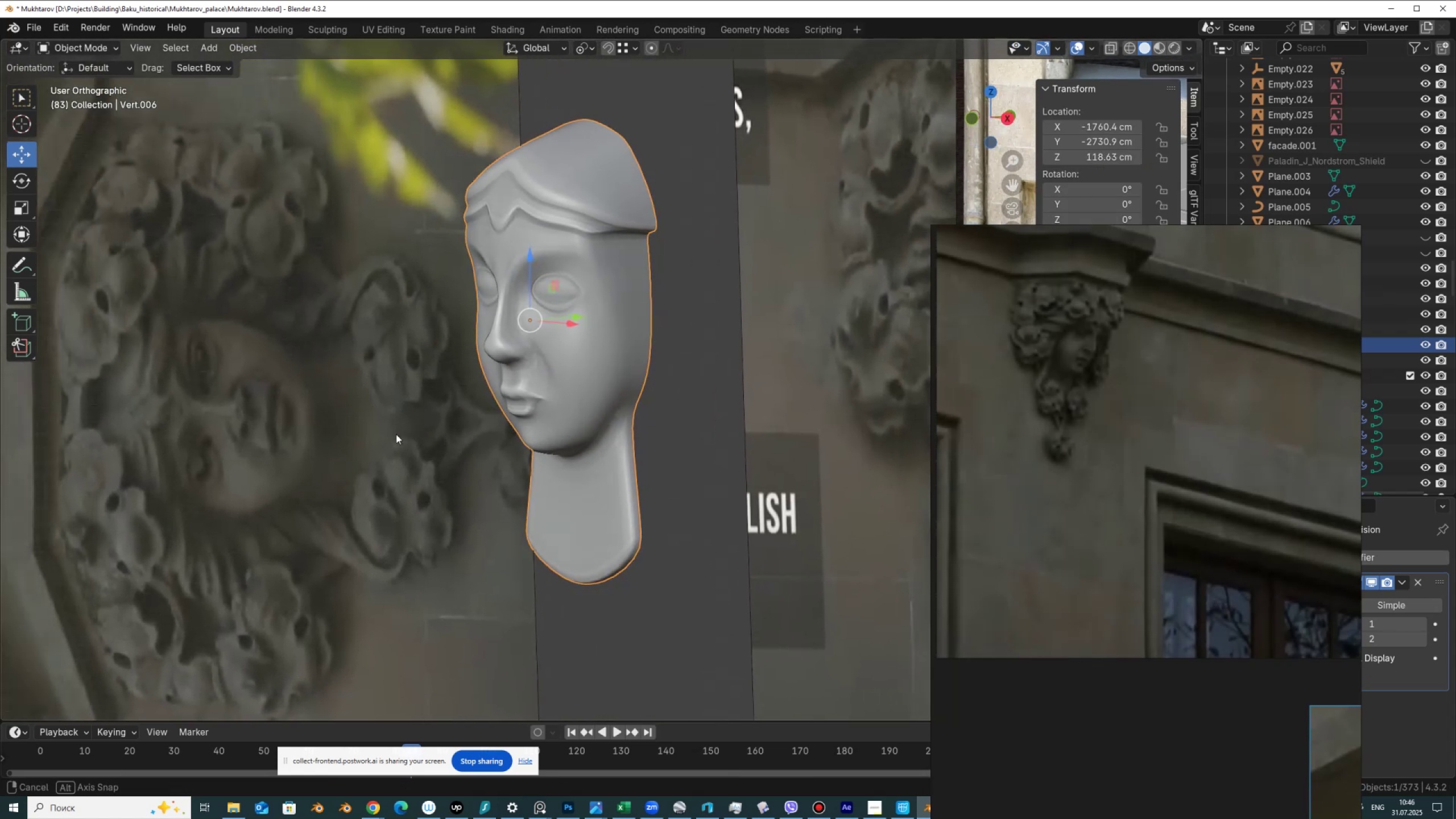 
key(Tab)
 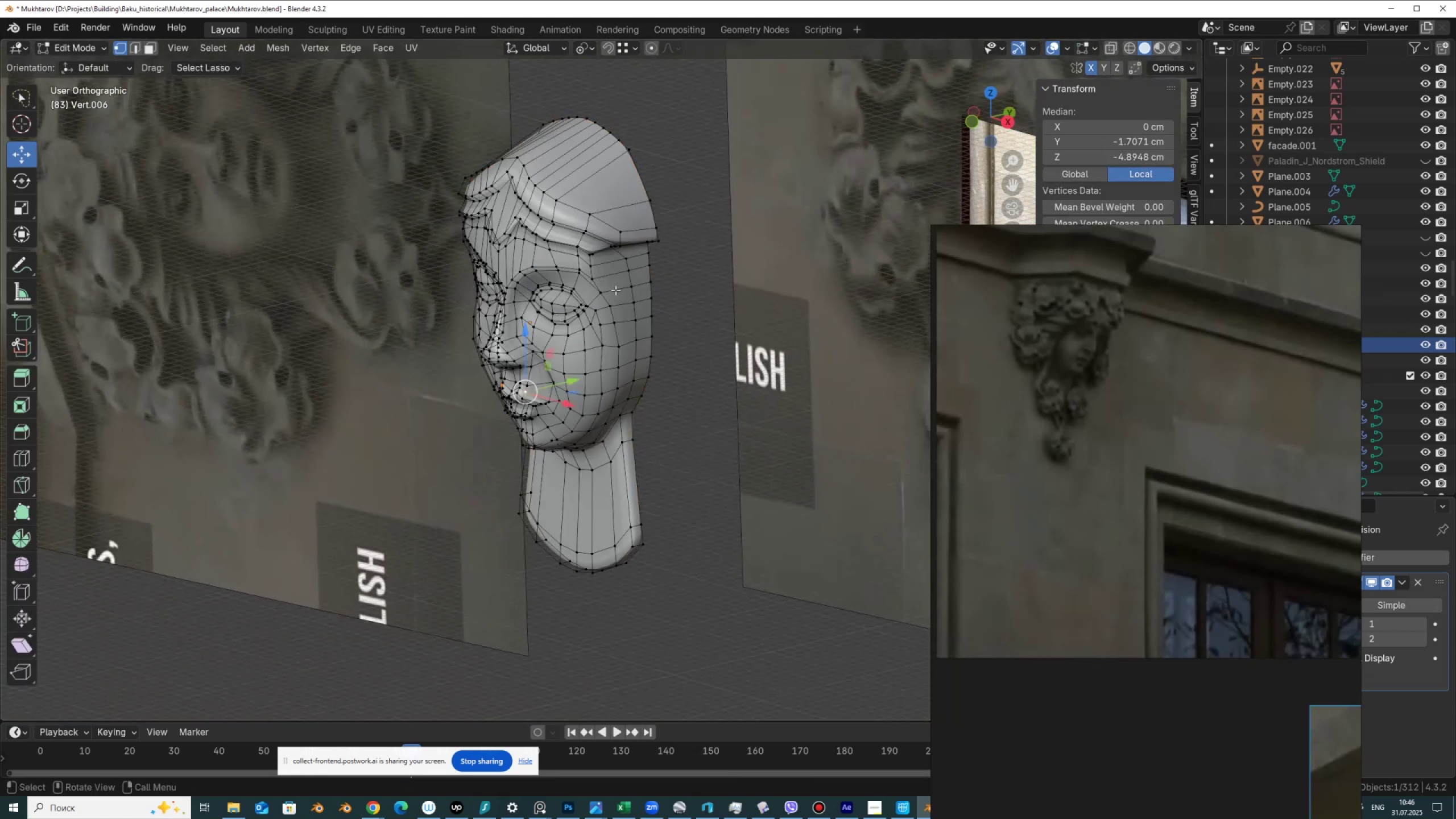 
scroll: coordinate [615, 290], scroll_direction: up, amount: 1.0
 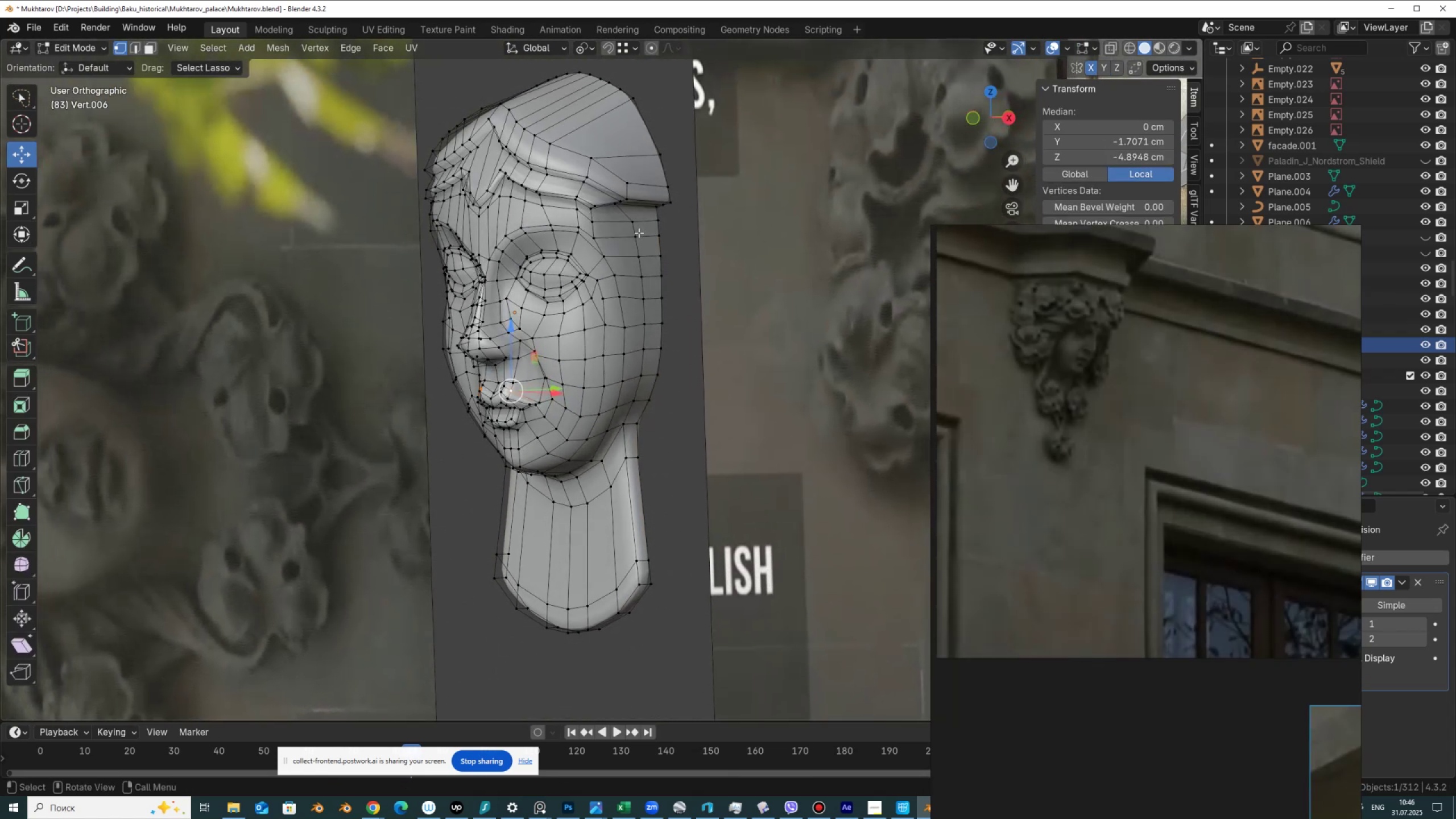 
hold_key(key=AltLeft, duration=1.14)
 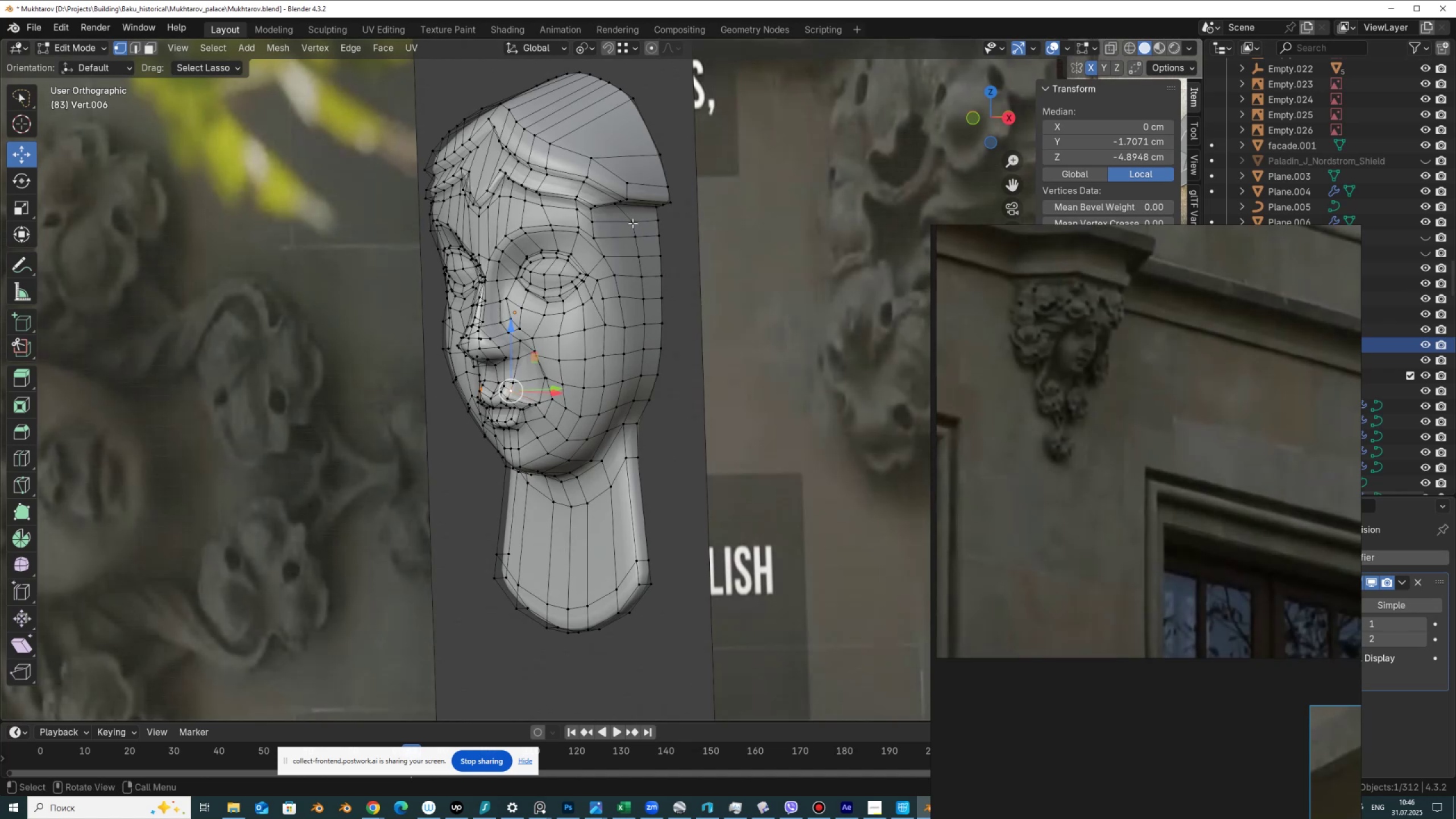 
left_click([632, 222])
 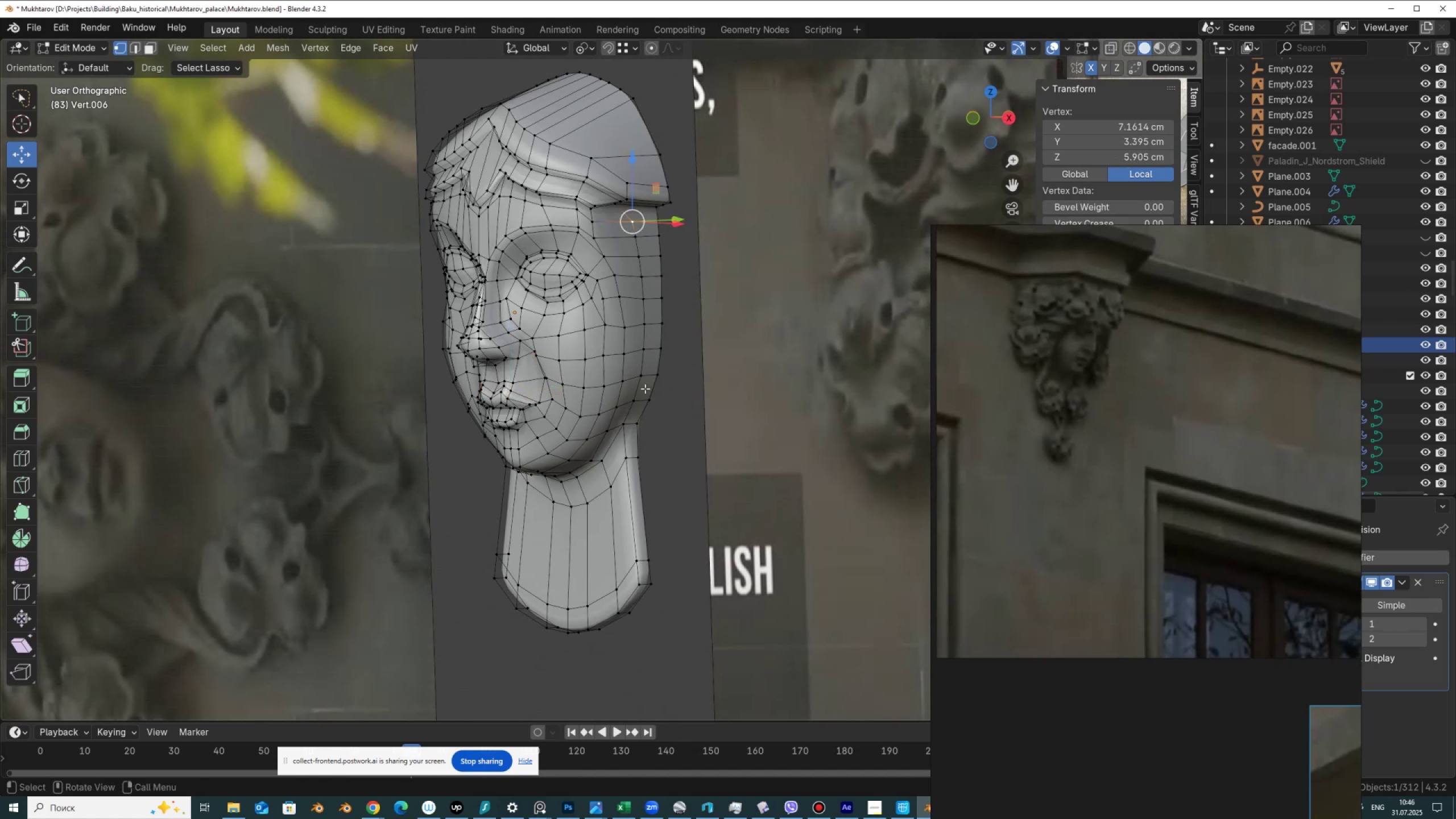 
hold_key(key=ControlLeft, duration=0.58)
left_click([634, 399])
 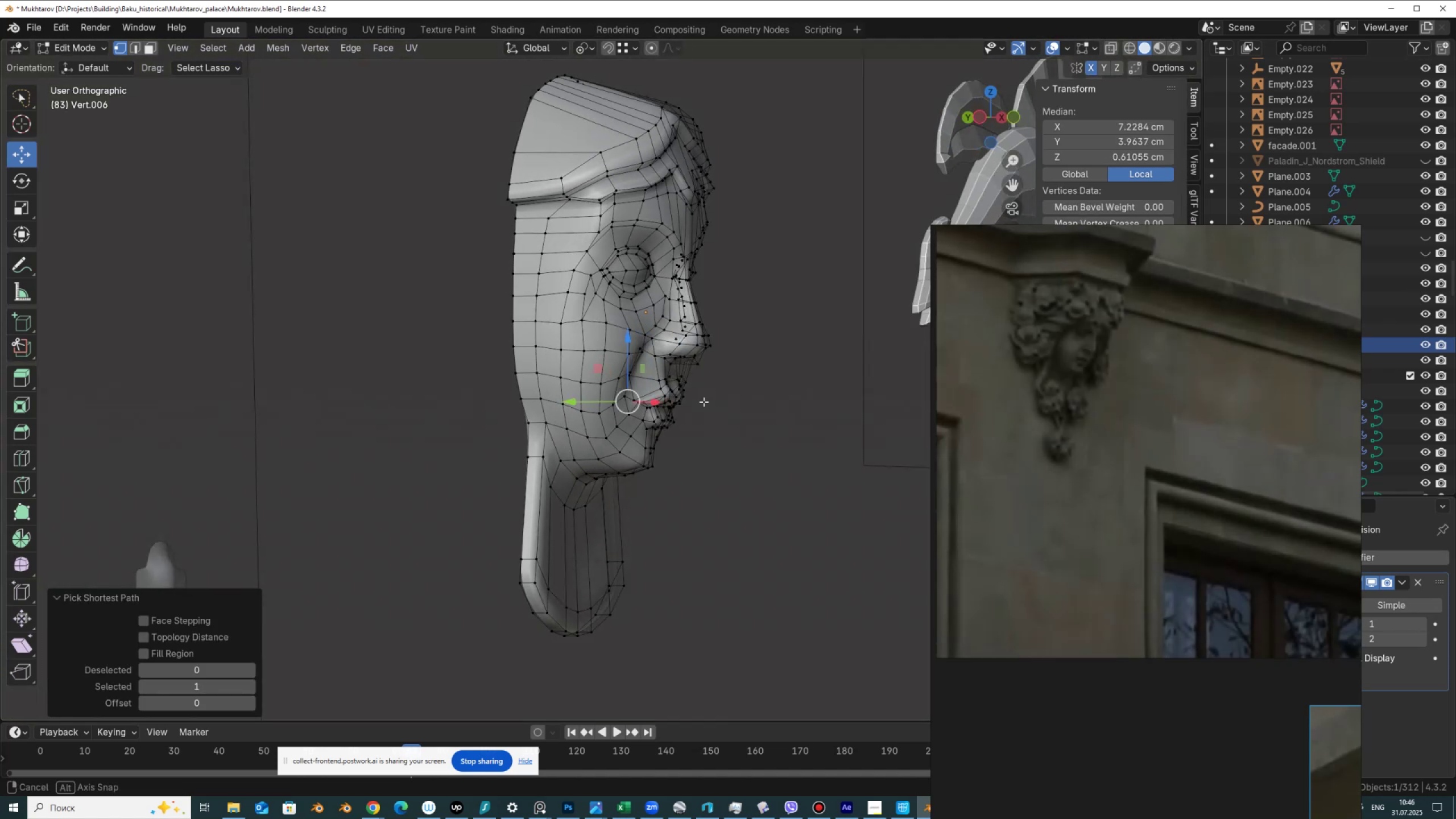 
hold_key(key=ShiftLeft, duration=0.9)
left_click([548, 224])
 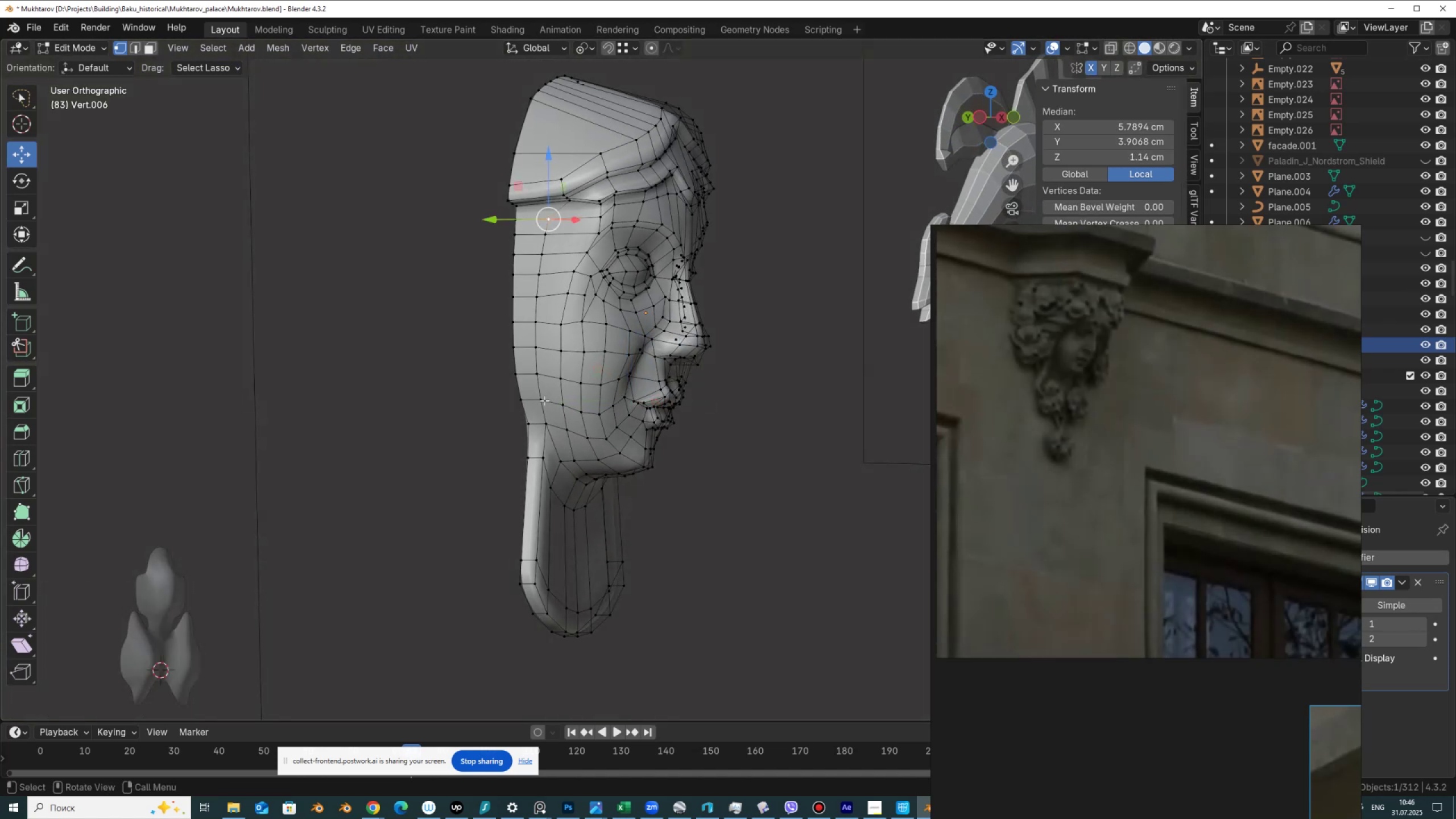 
hold_key(key=ControlLeft, duration=0.54)
left_click([540, 398])
 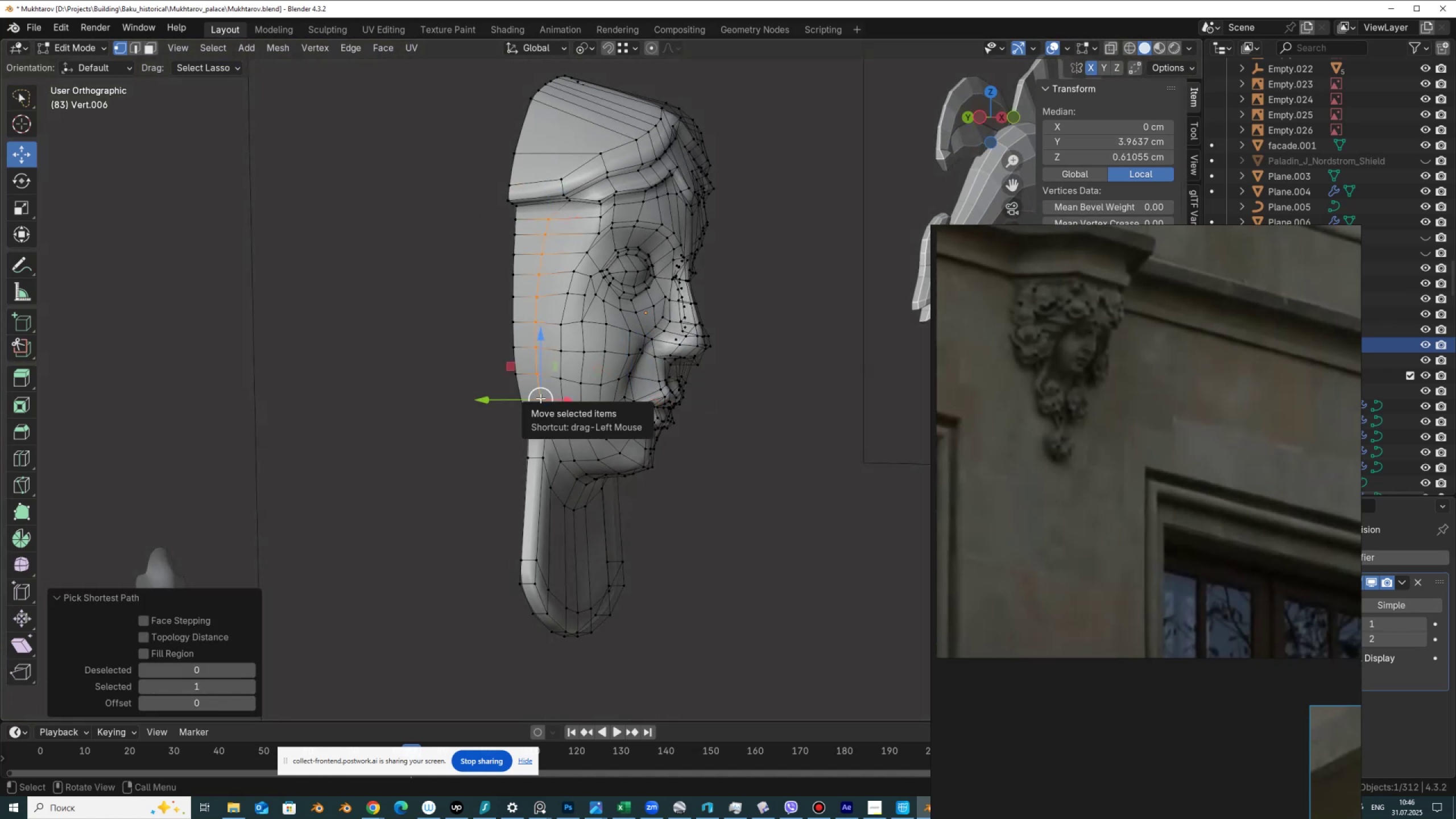 
key(2)
 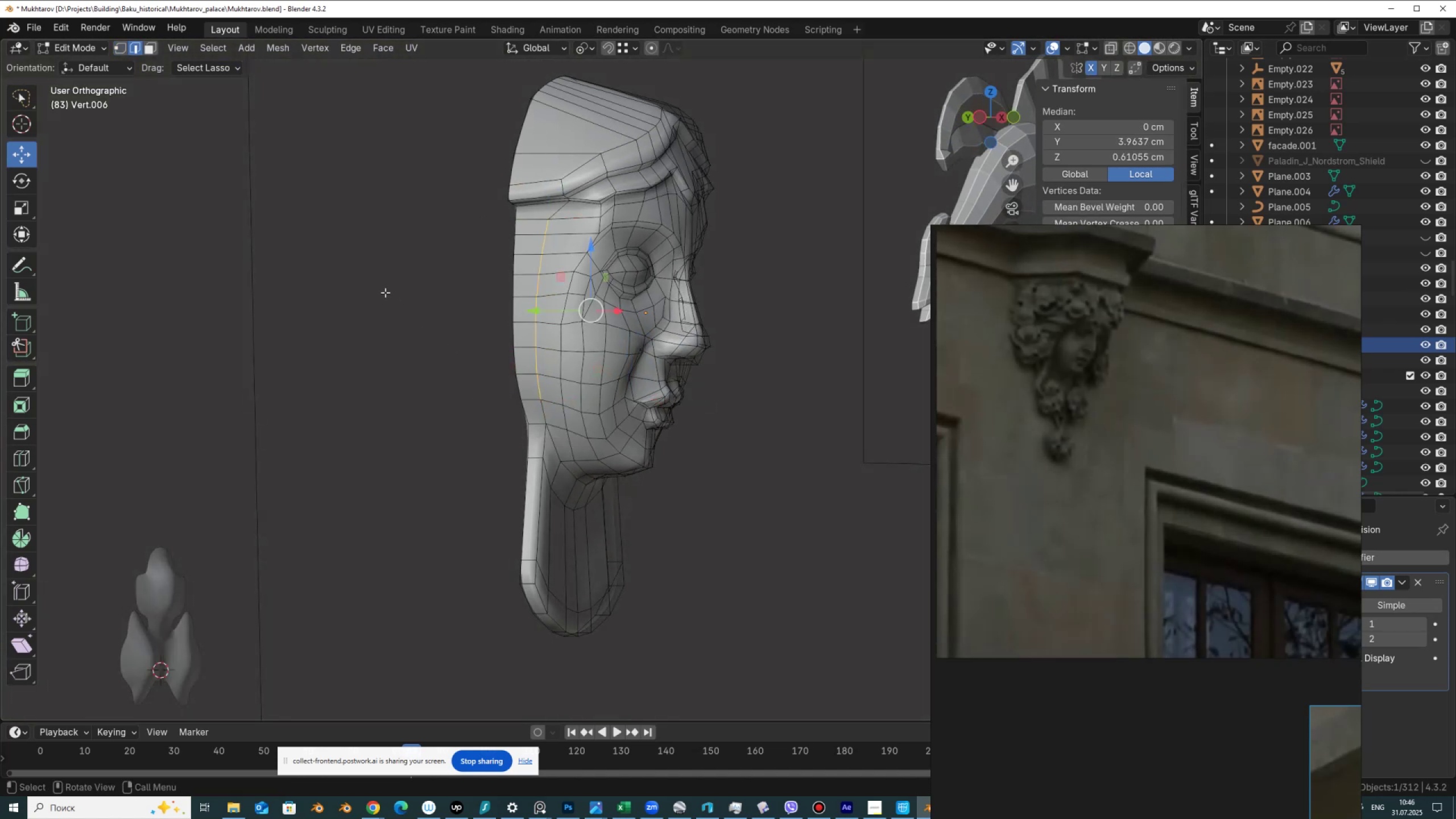 
right_click([385, 292])
 